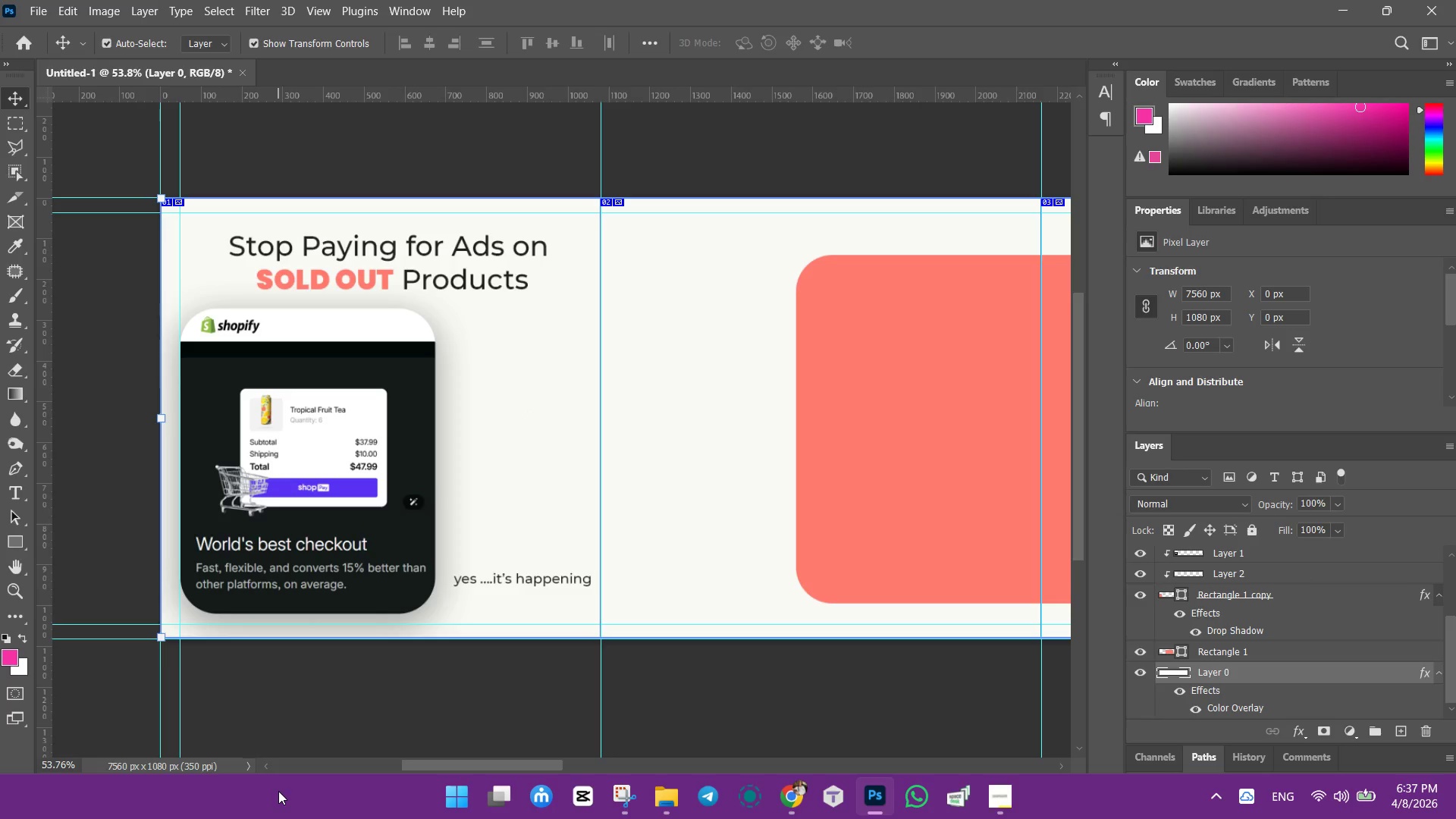 
key(Control+V)
 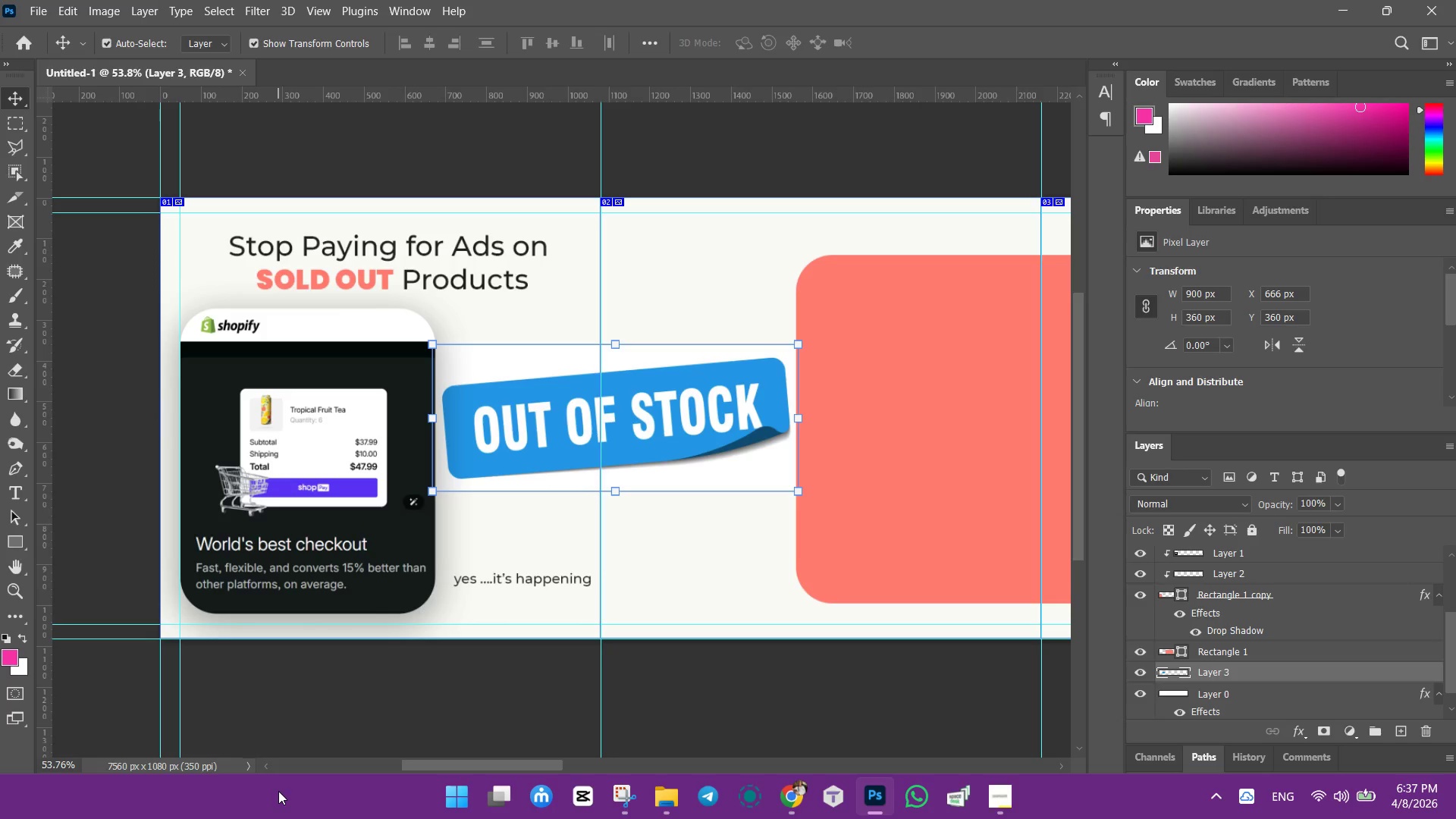 
wait(14.42)
 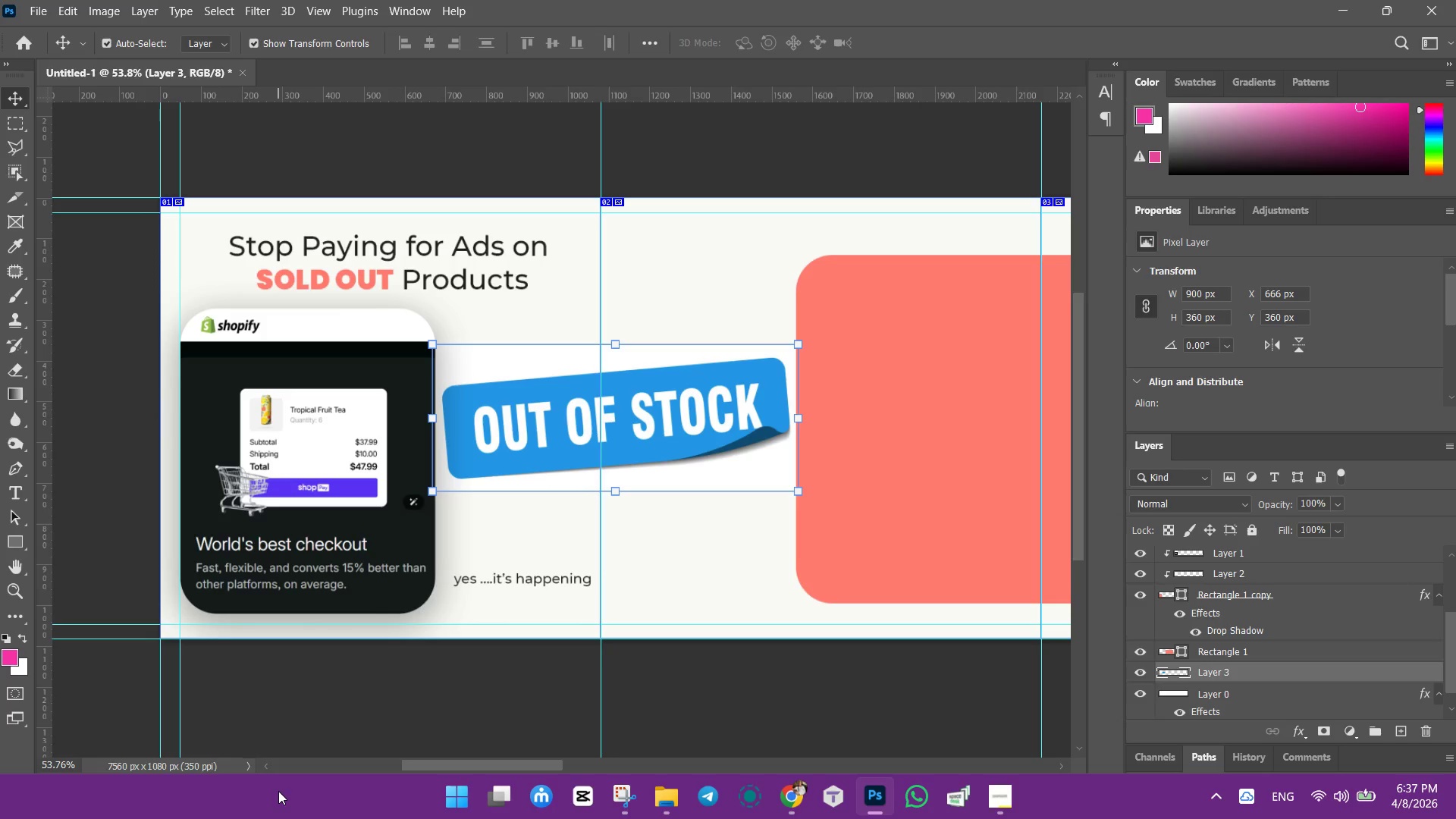 
left_click_drag(start_coordinate=[622, 340], to_coordinate=[638, 384])
 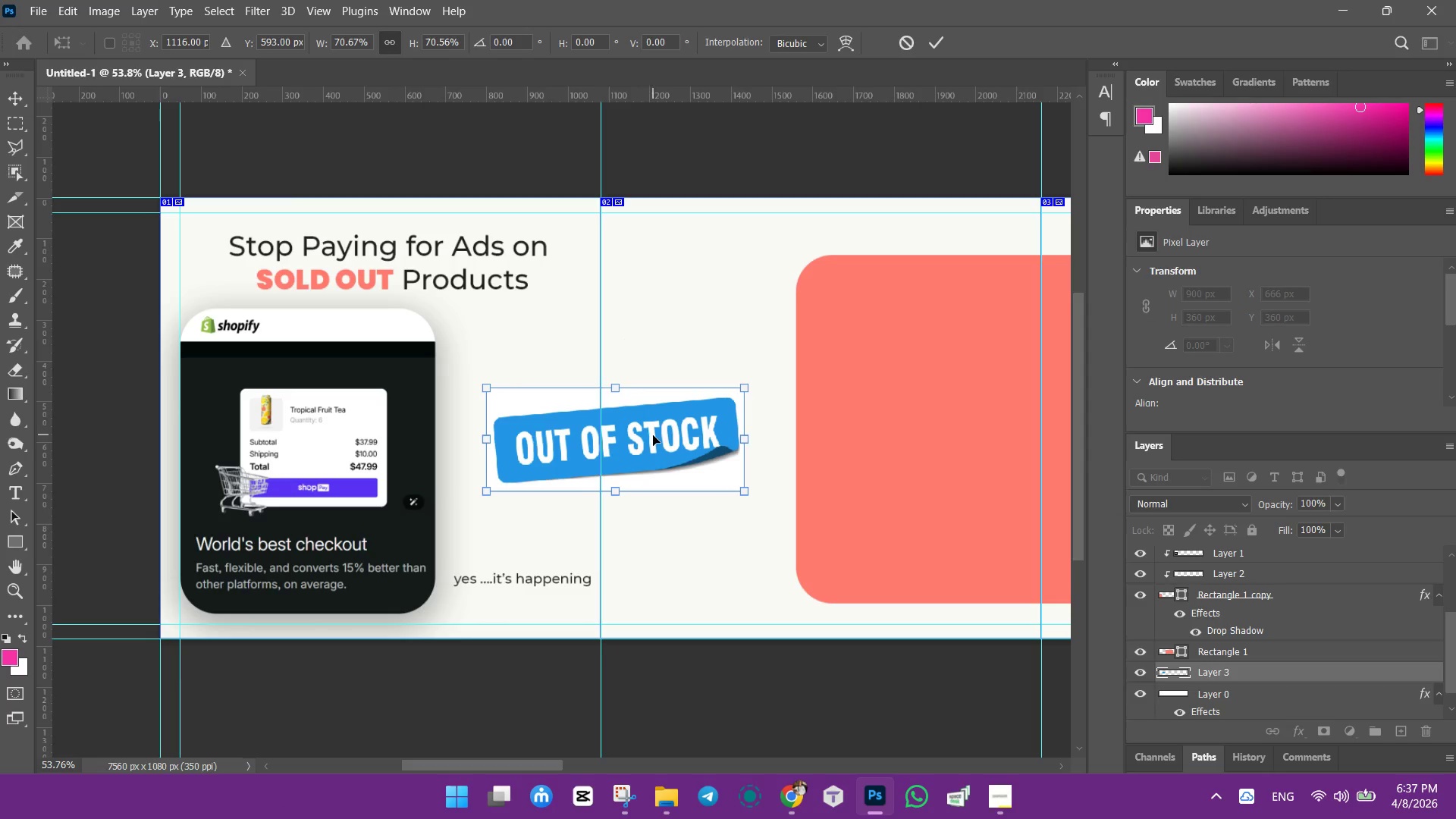 
left_click_drag(start_coordinate=[653, 435], to_coordinate=[604, 397])
 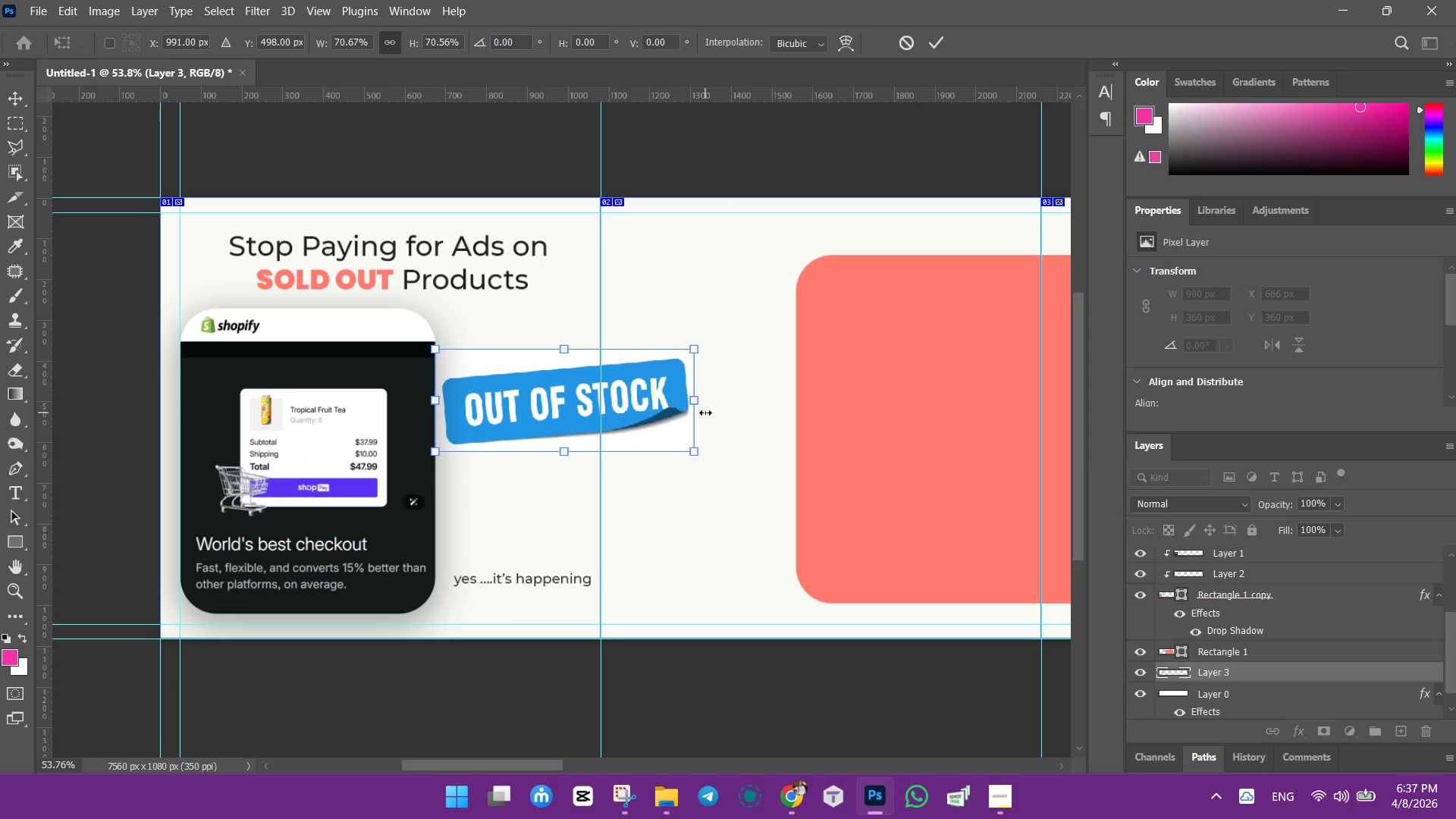 
left_click_drag(start_coordinate=[631, 386], to_coordinate=[671, 419])
 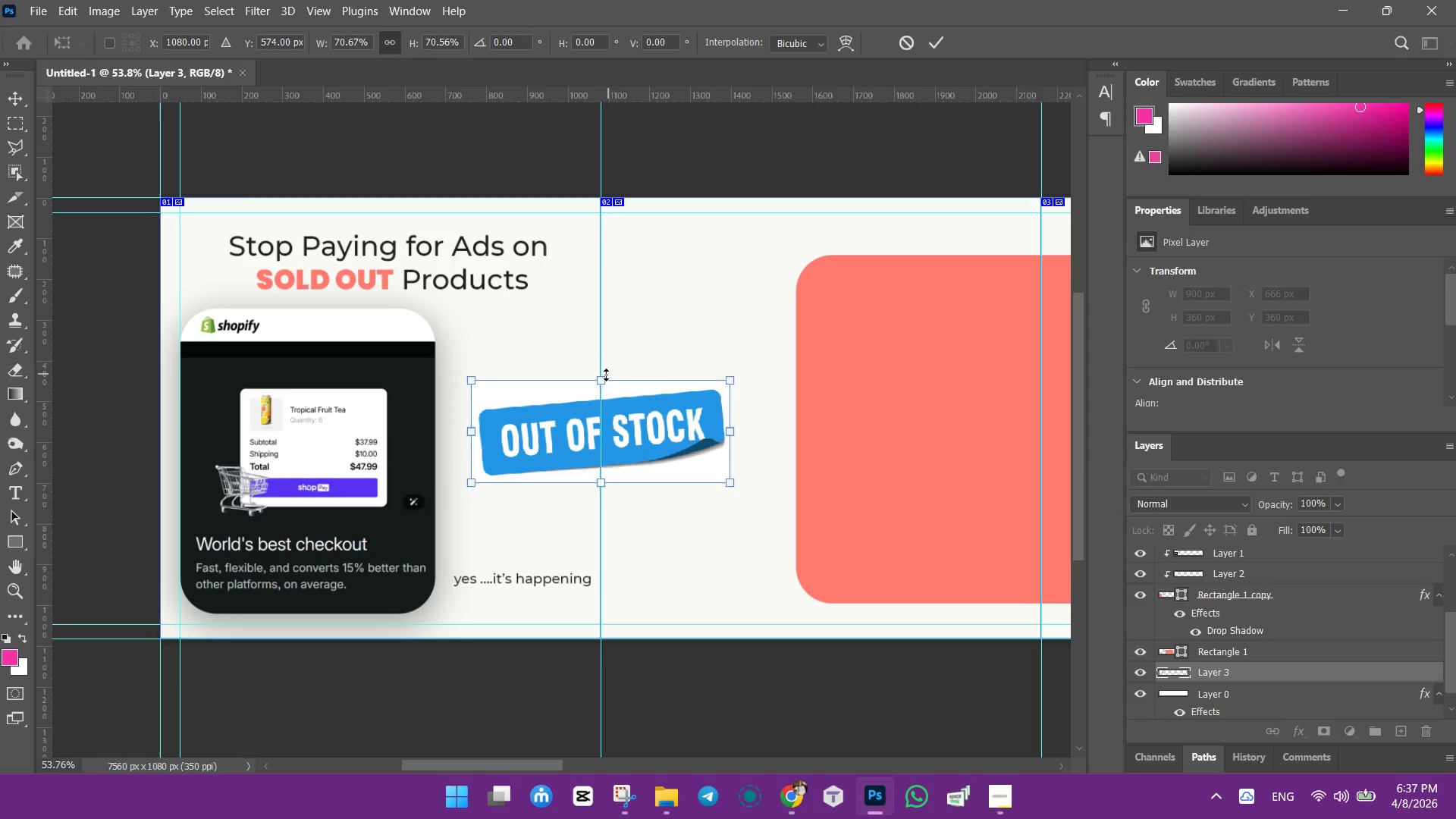 
left_click_drag(start_coordinate=[605, 375], to_coordinate=[611, 334])
 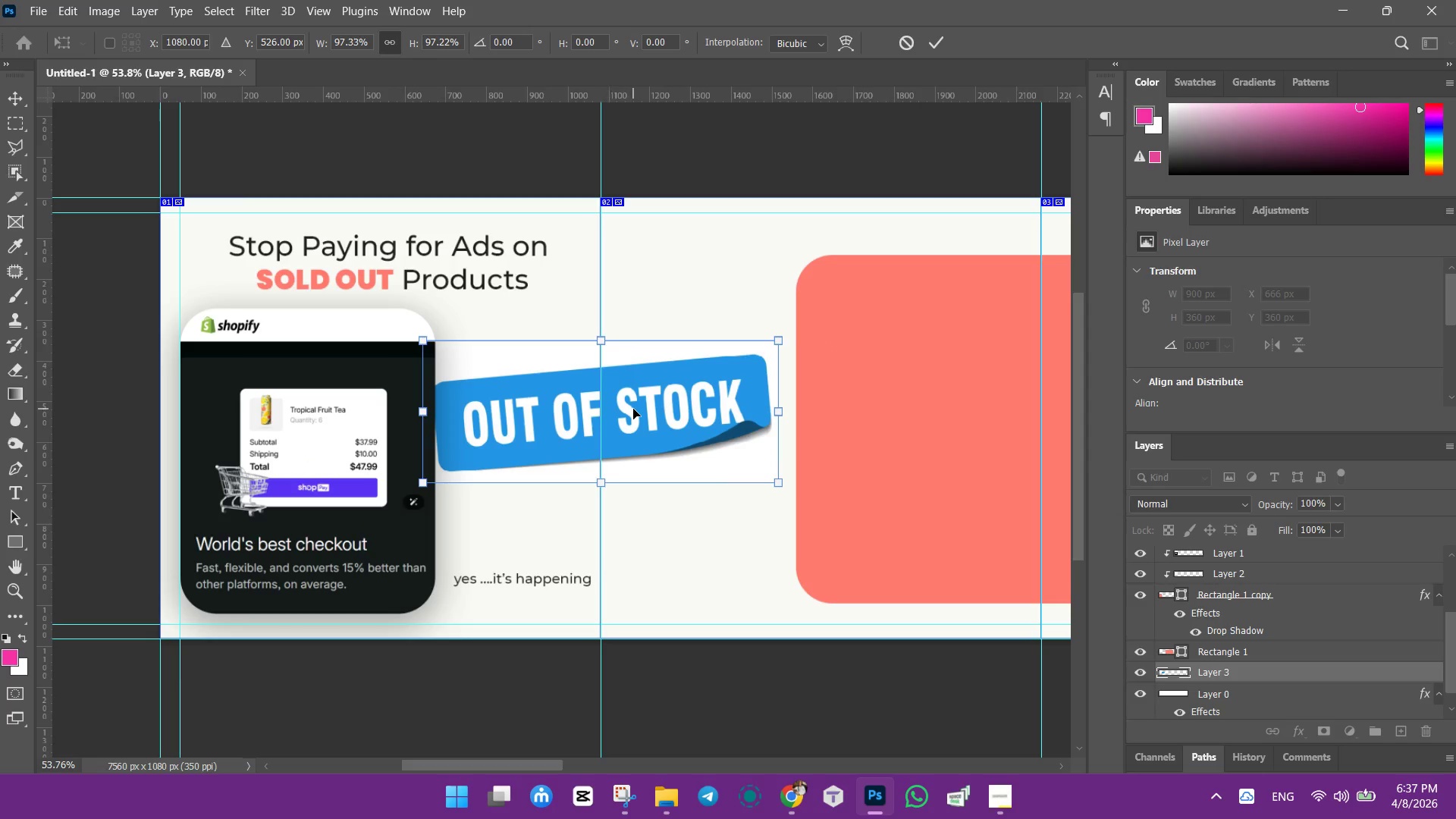 
left_click_drag(start_coordinate=[633, 409], to_coordinate=[653, 404])
 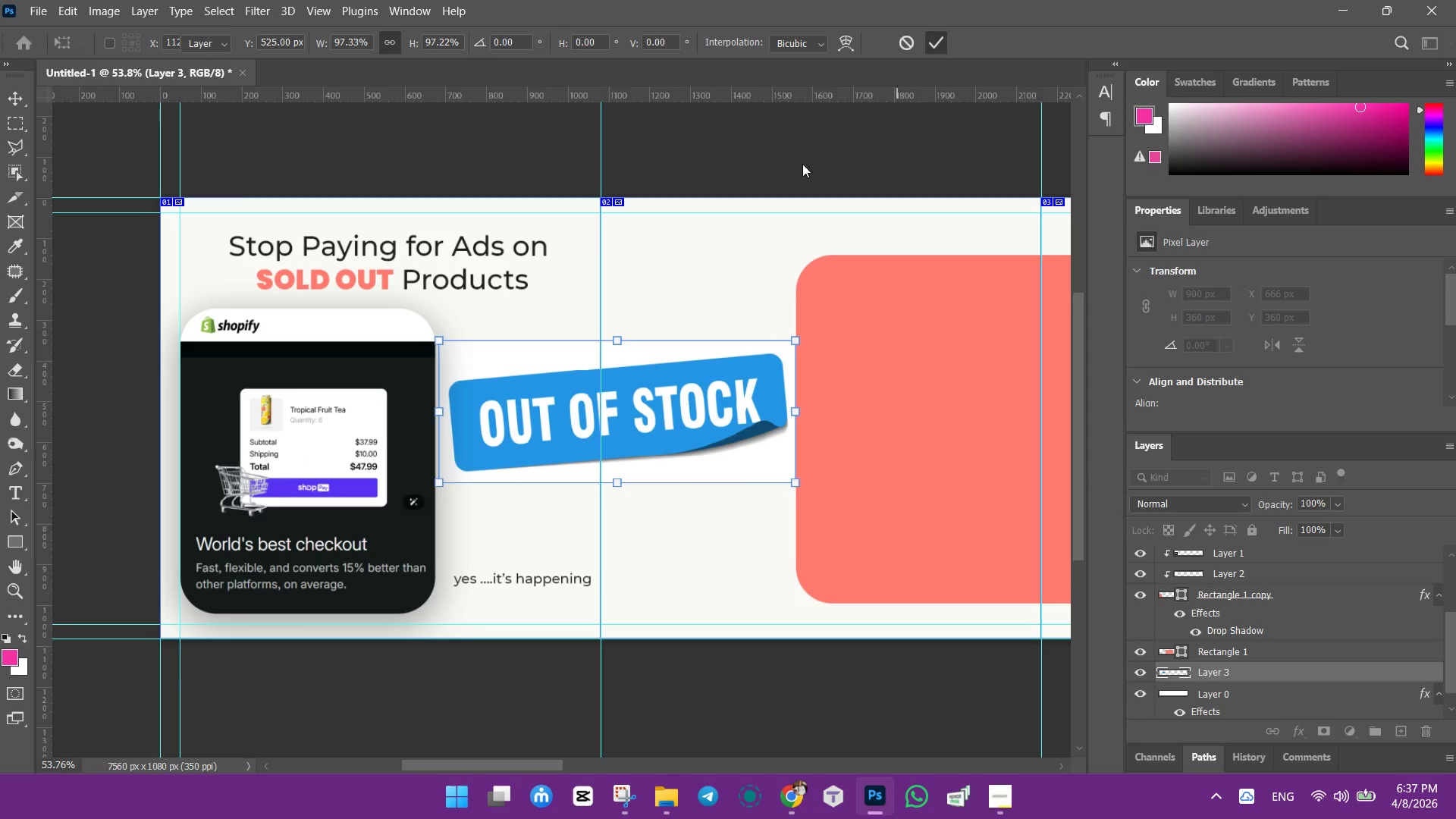 
left_click([713, 259])
 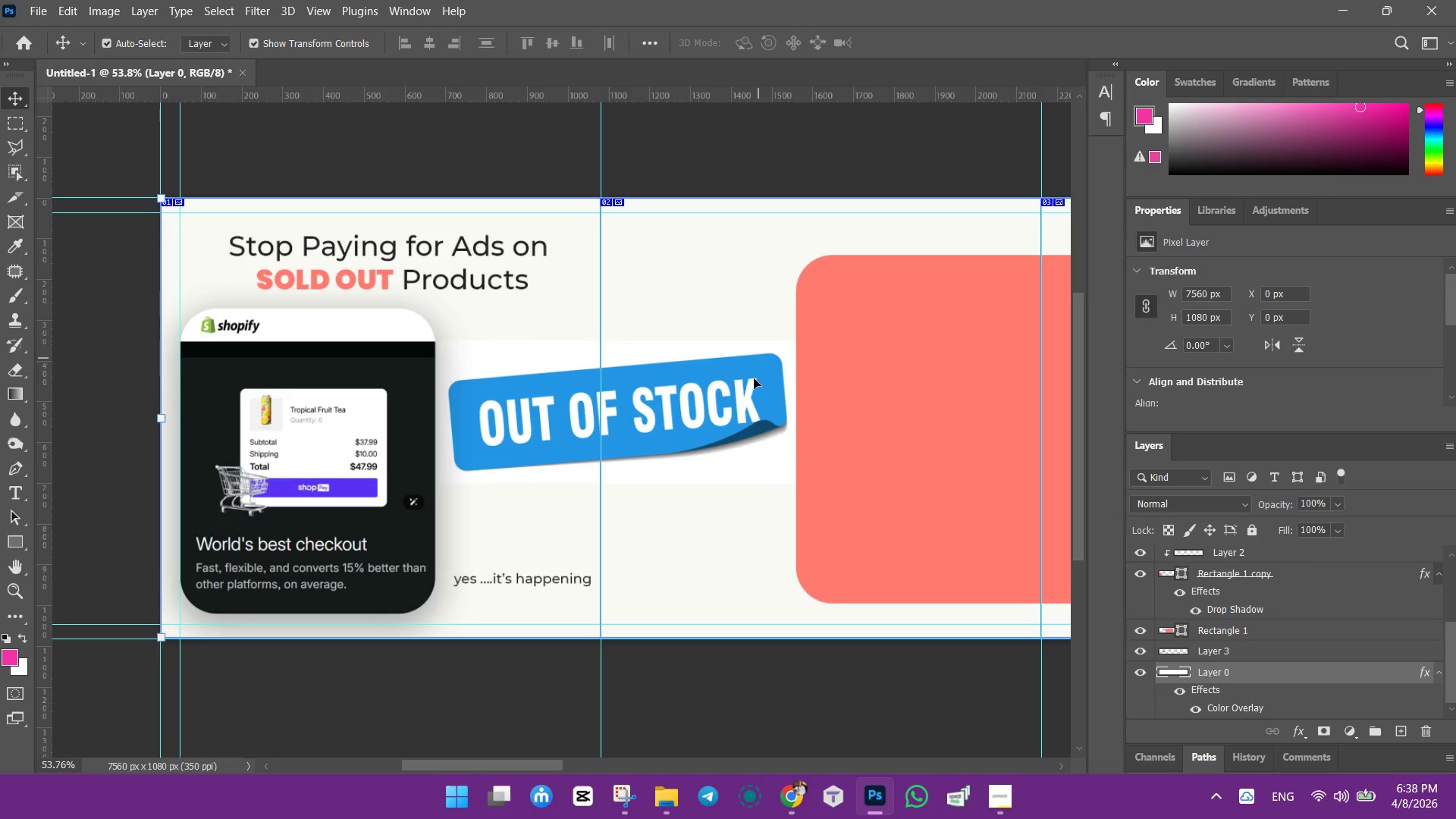 
wait(5.23)
 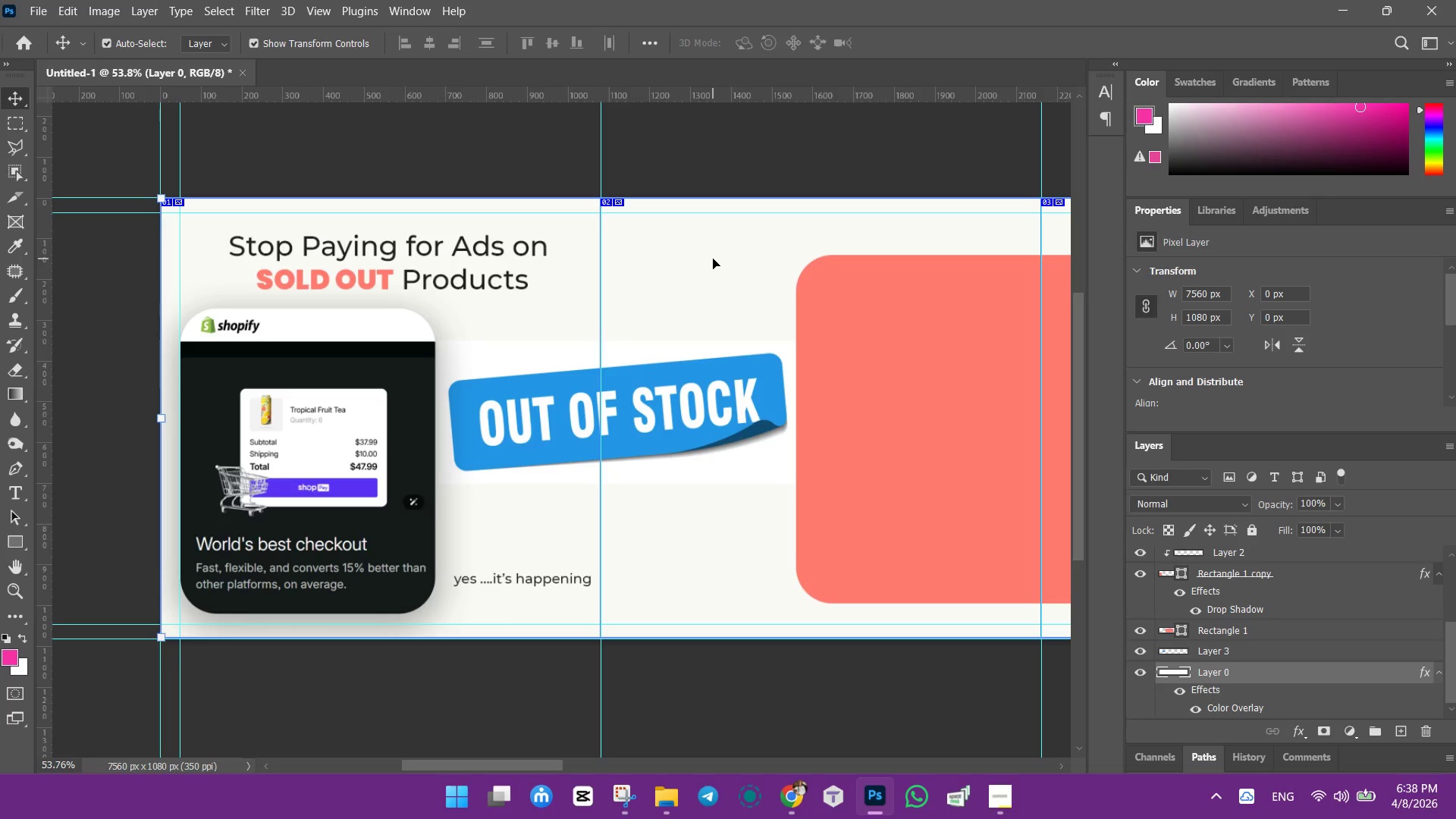 
left_click([714, 378])
 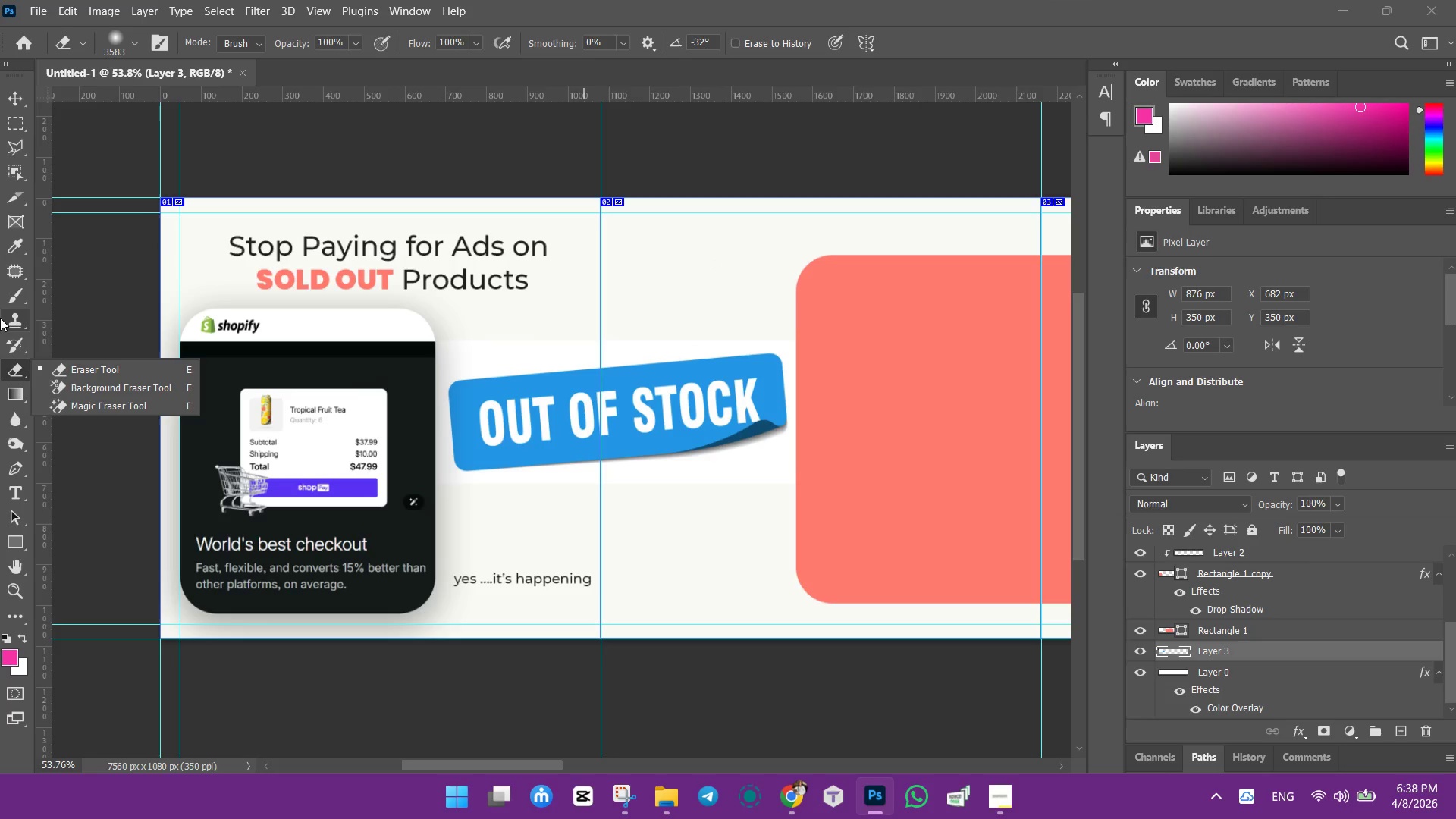 
left_click_drag(start_coordinate=[94, 403], to_coordinate=[122, 403])
 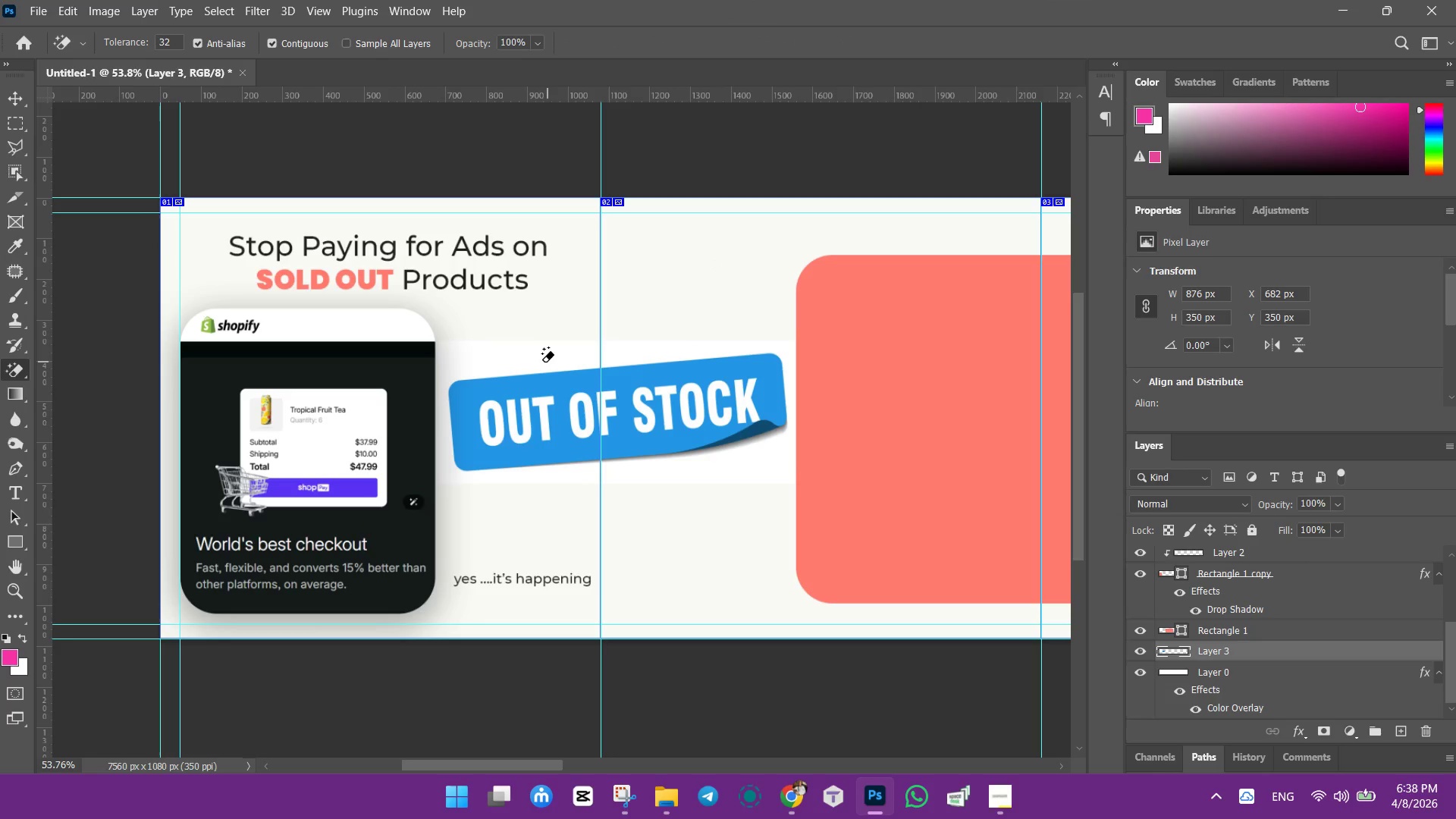 
left_click([542, 362])
 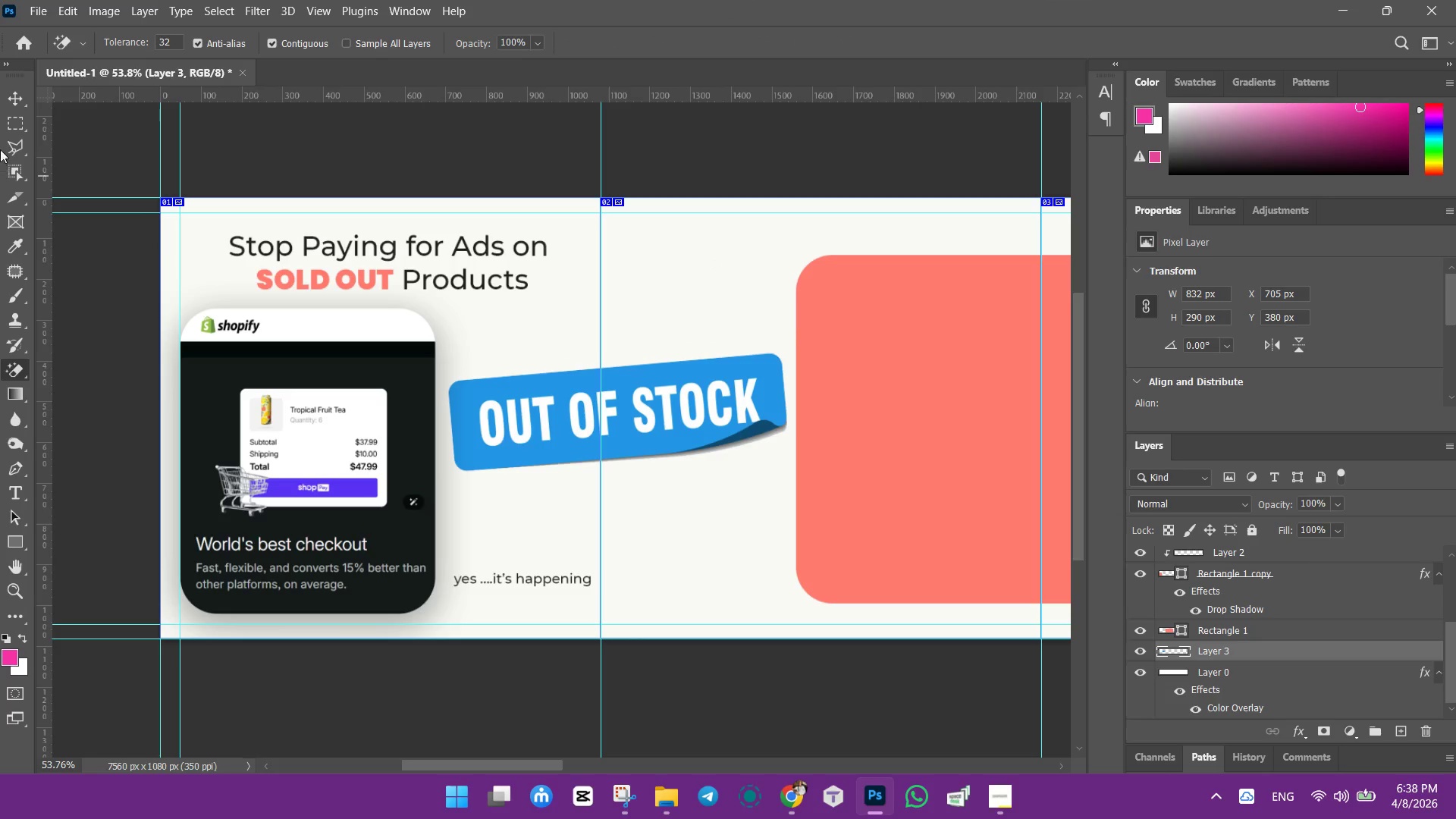 
left_click([13, 105])
 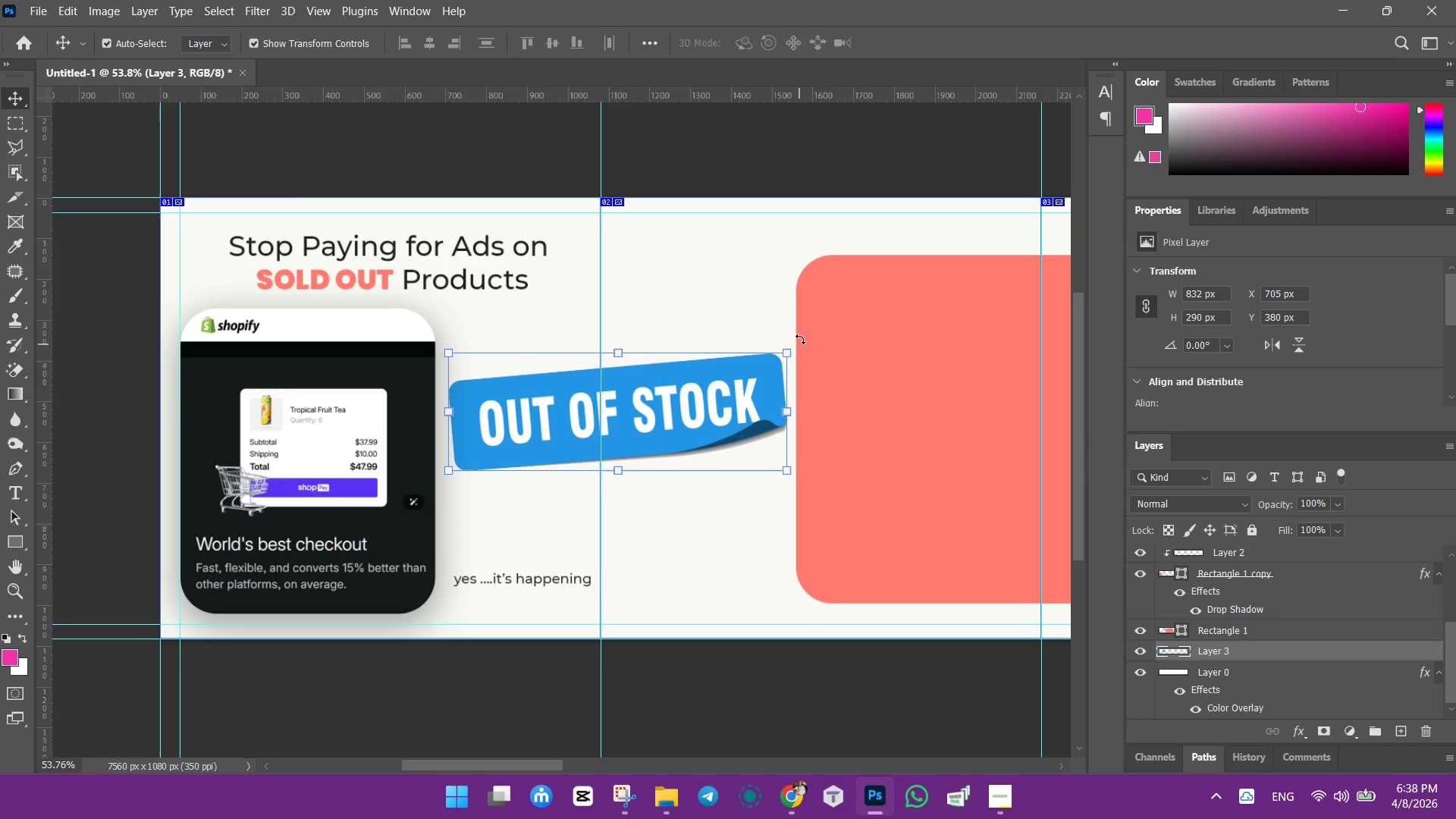 
left_click_drag(start_coordinate=[800, 339], to_coordinate=[704, 444])
 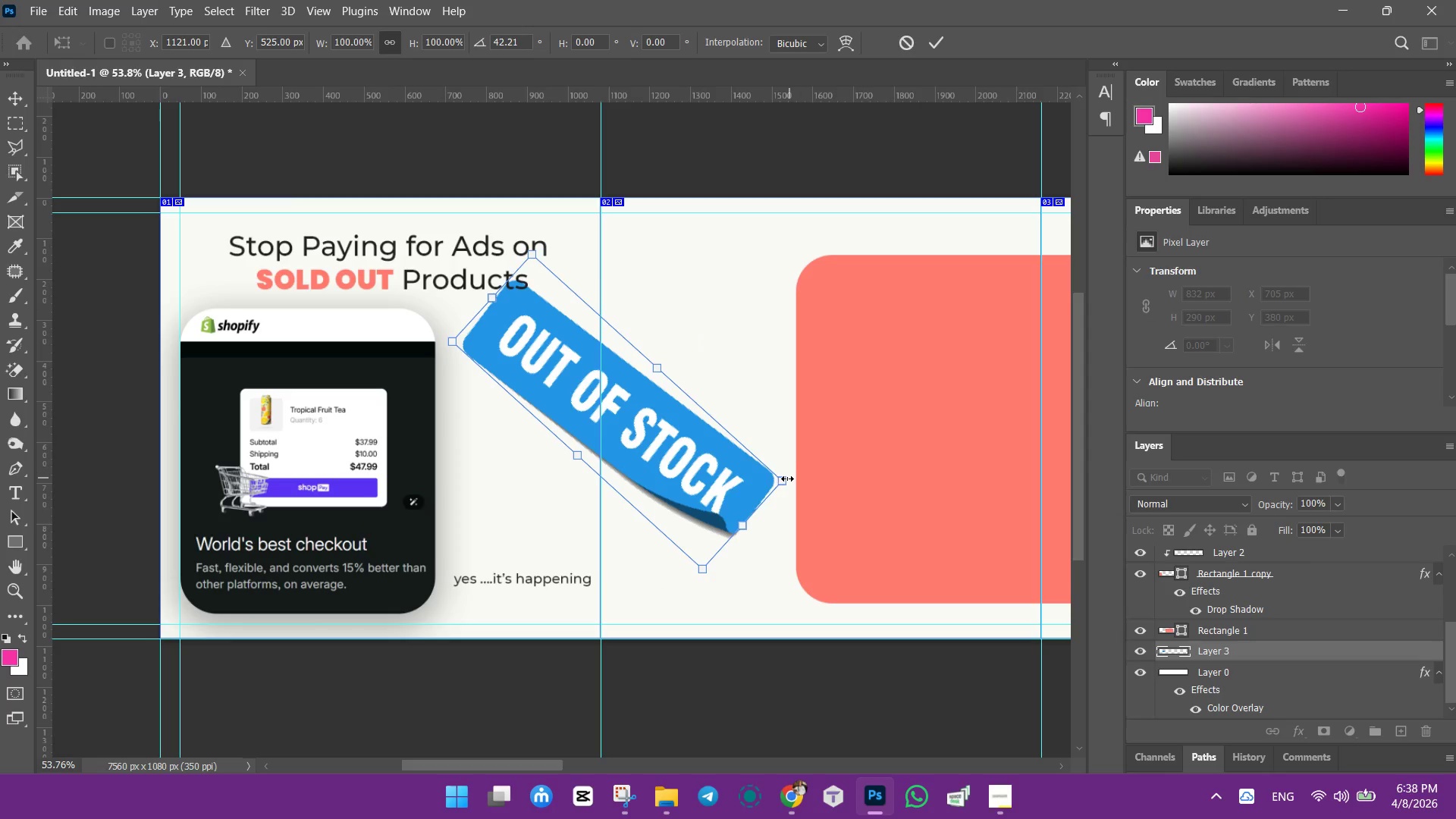 
left_click_drag(start_coordinate=[786, 479], to_coordinate=[697, 457])
 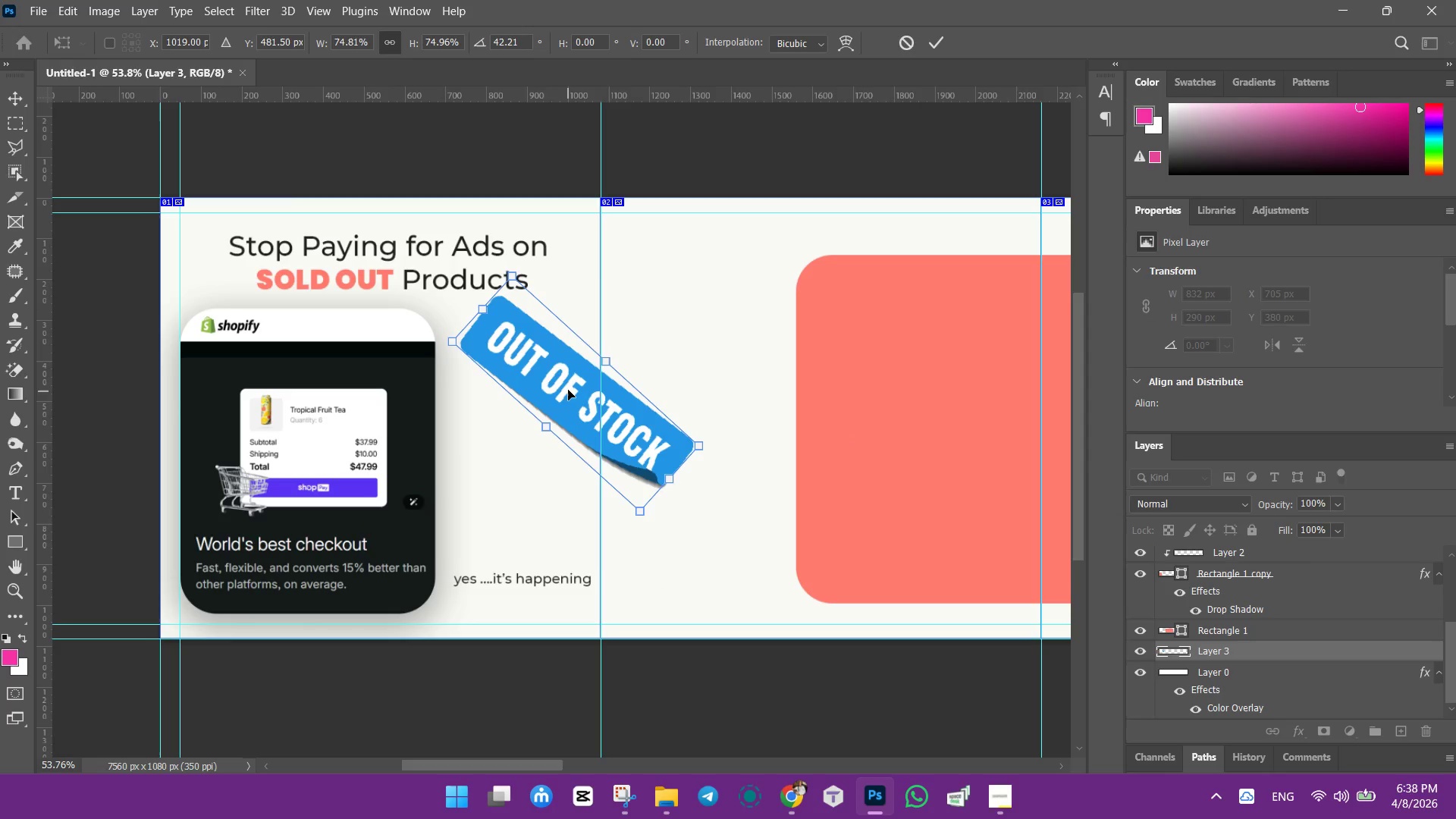 
left_click_drag(start_coordinate=[568, 390], to_coordinate=[546, 420])
 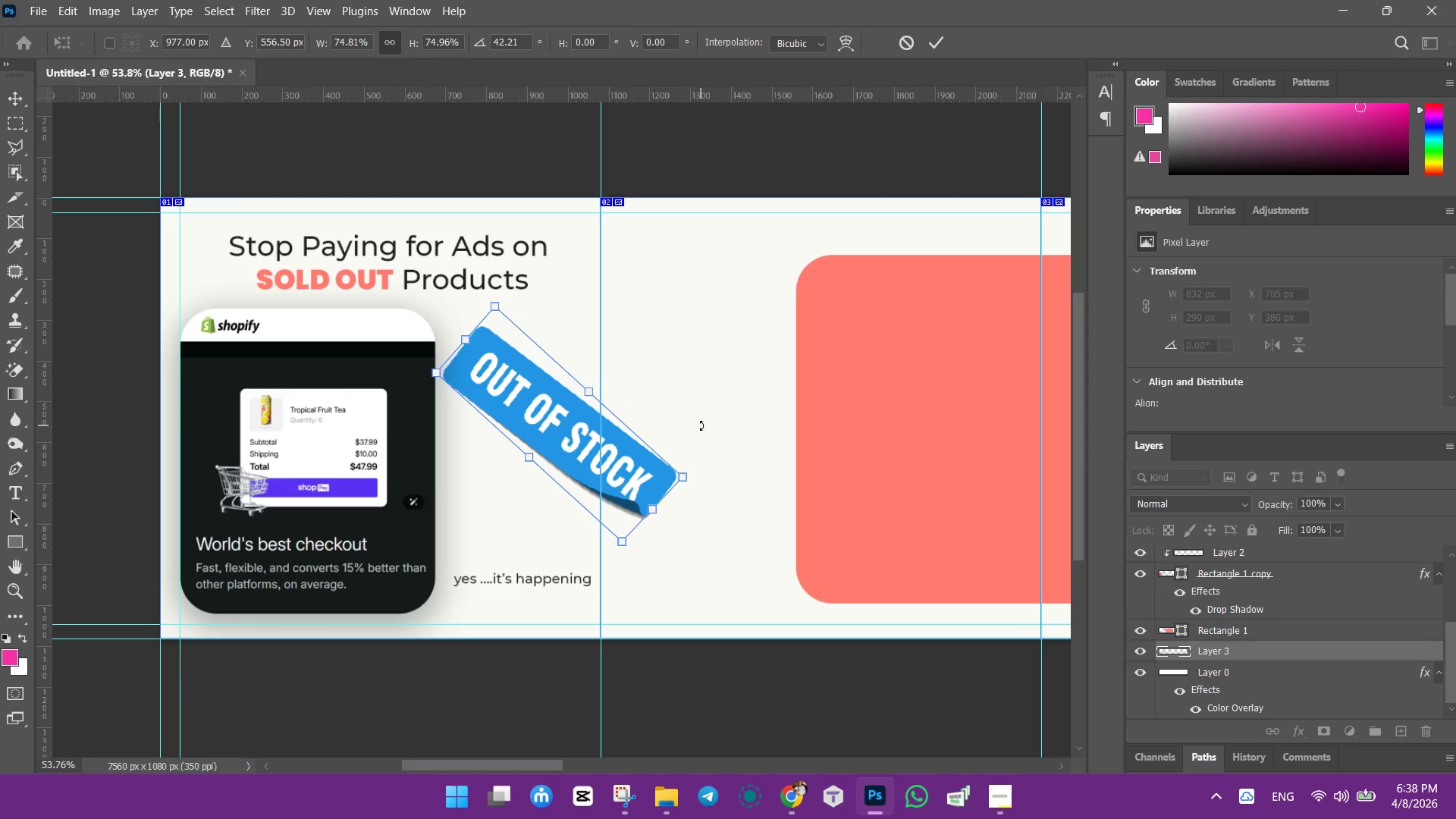 
left_click_drag(start_coordinate=[701, 425], to_coordinate=[629, 489])
 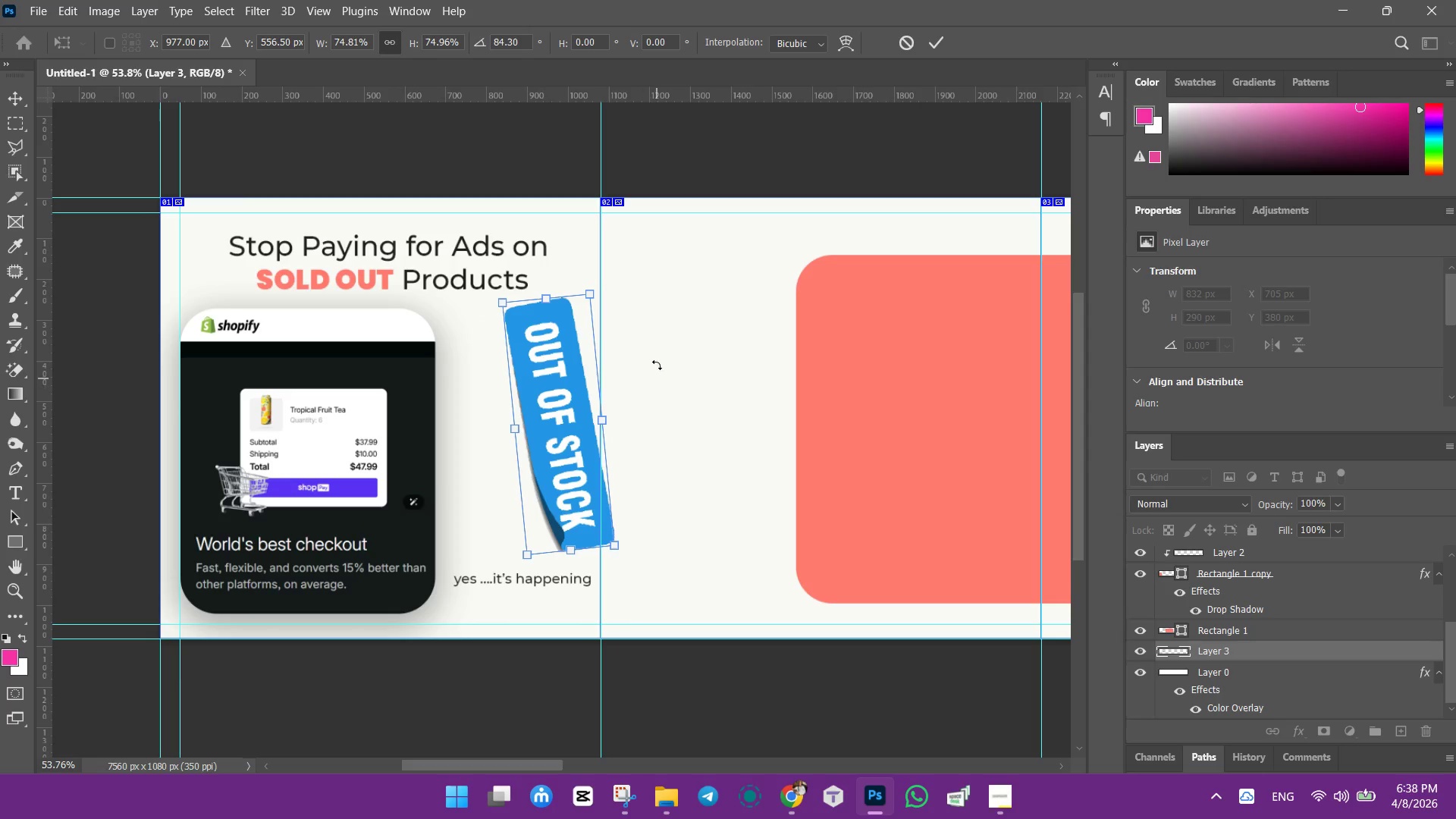 
left_click_drag(start_coordinate=[657, 362], to_coordinate=[652, 358])
 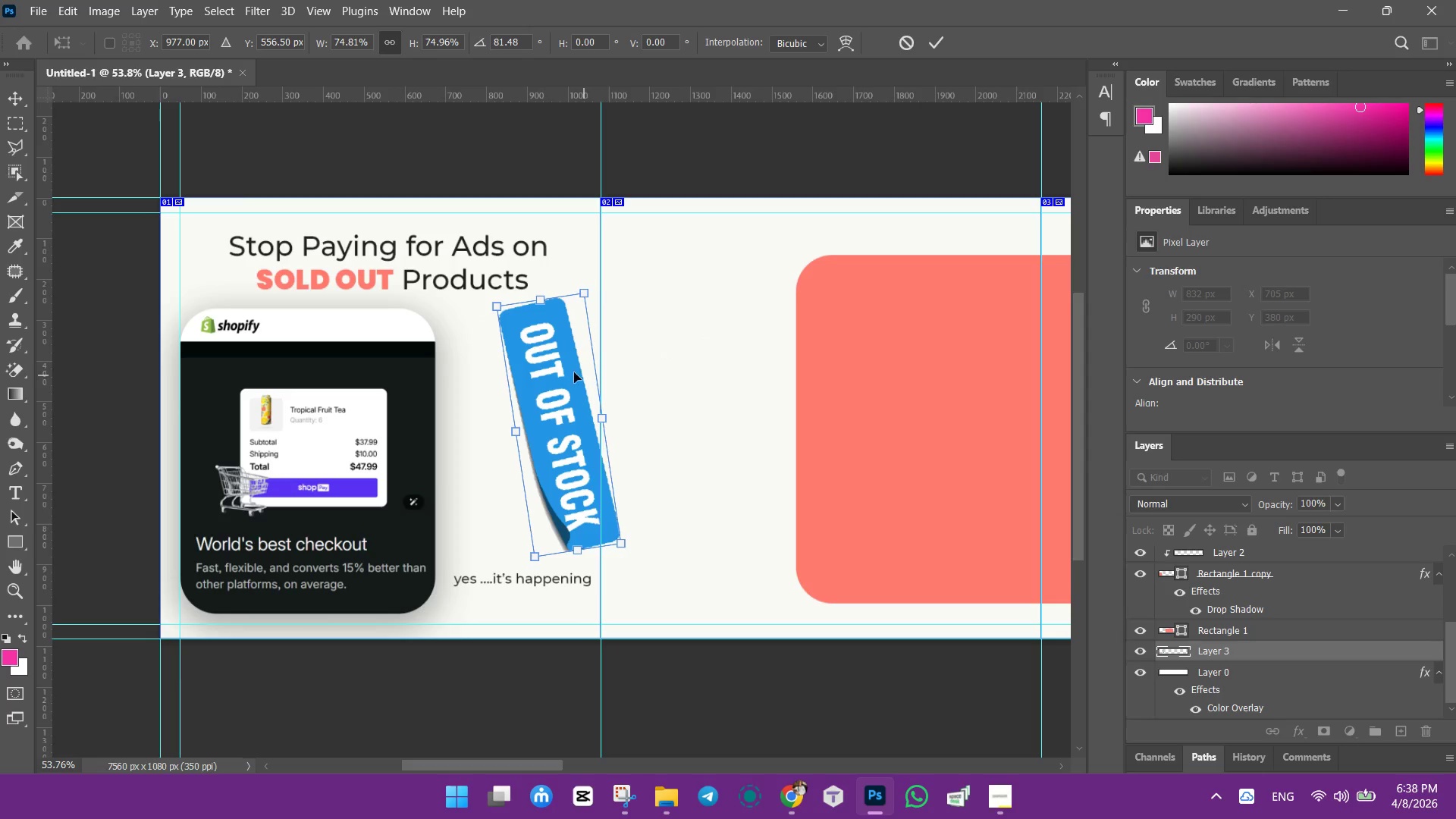 
left_click_drag(start_coordinate=[572, 372], to_coordinate=[532, 380])
 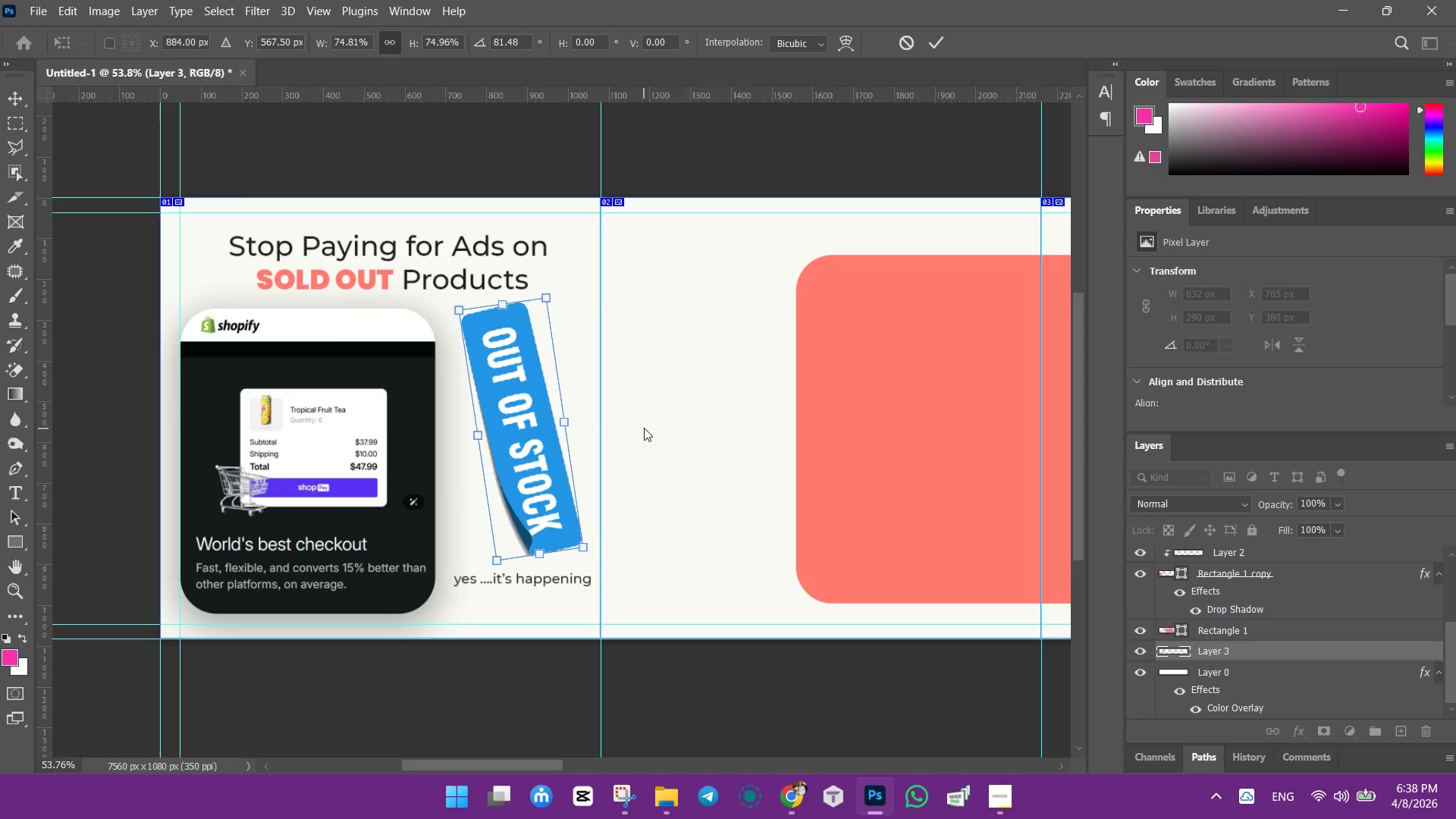 
left_click_drag(start_coordinate=[644, 428], to_coordinate=[643, 422])
 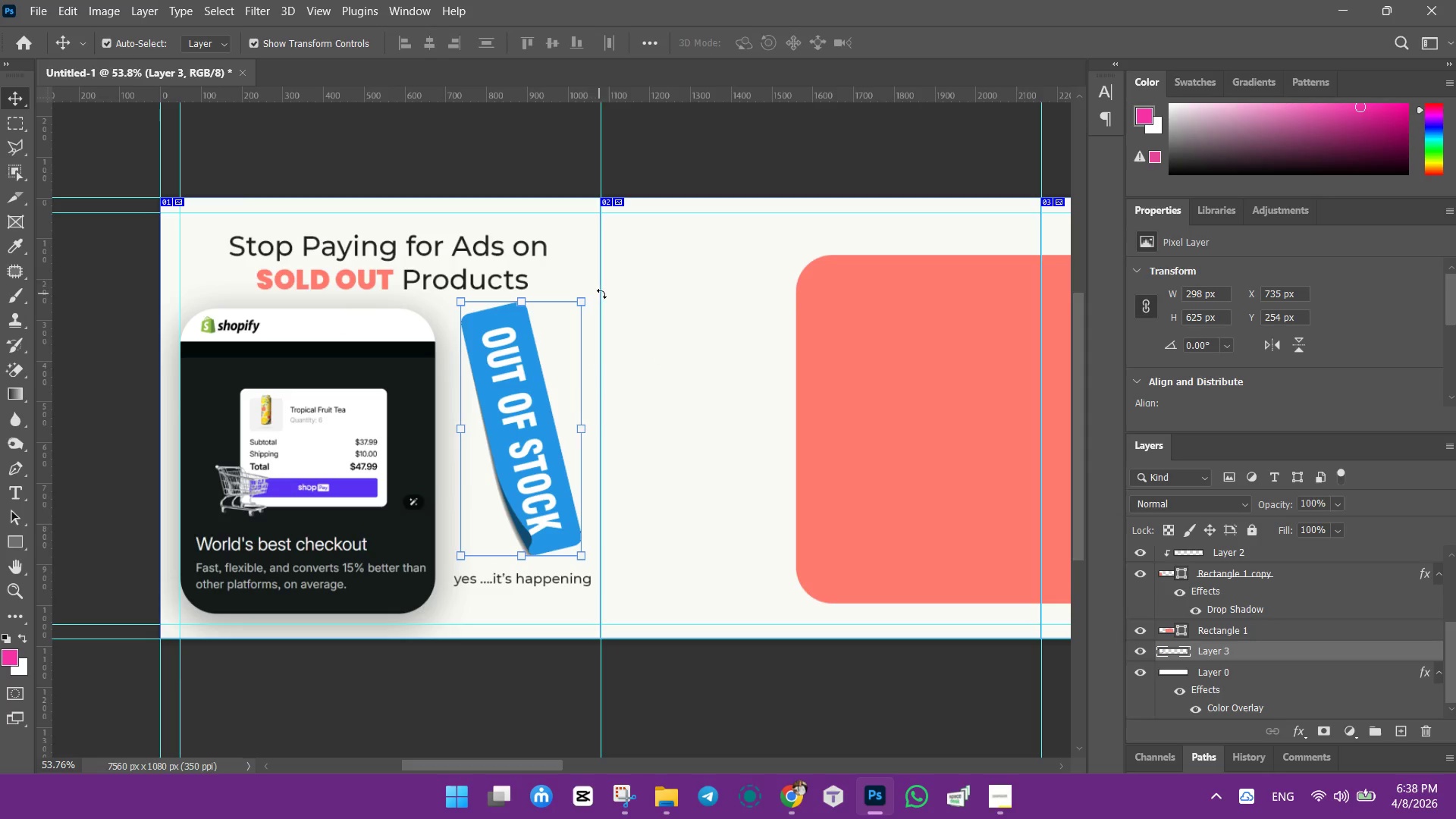 
left_click_drag(start_coordinate=[602, 293], to_coordinate=[503, 287])
 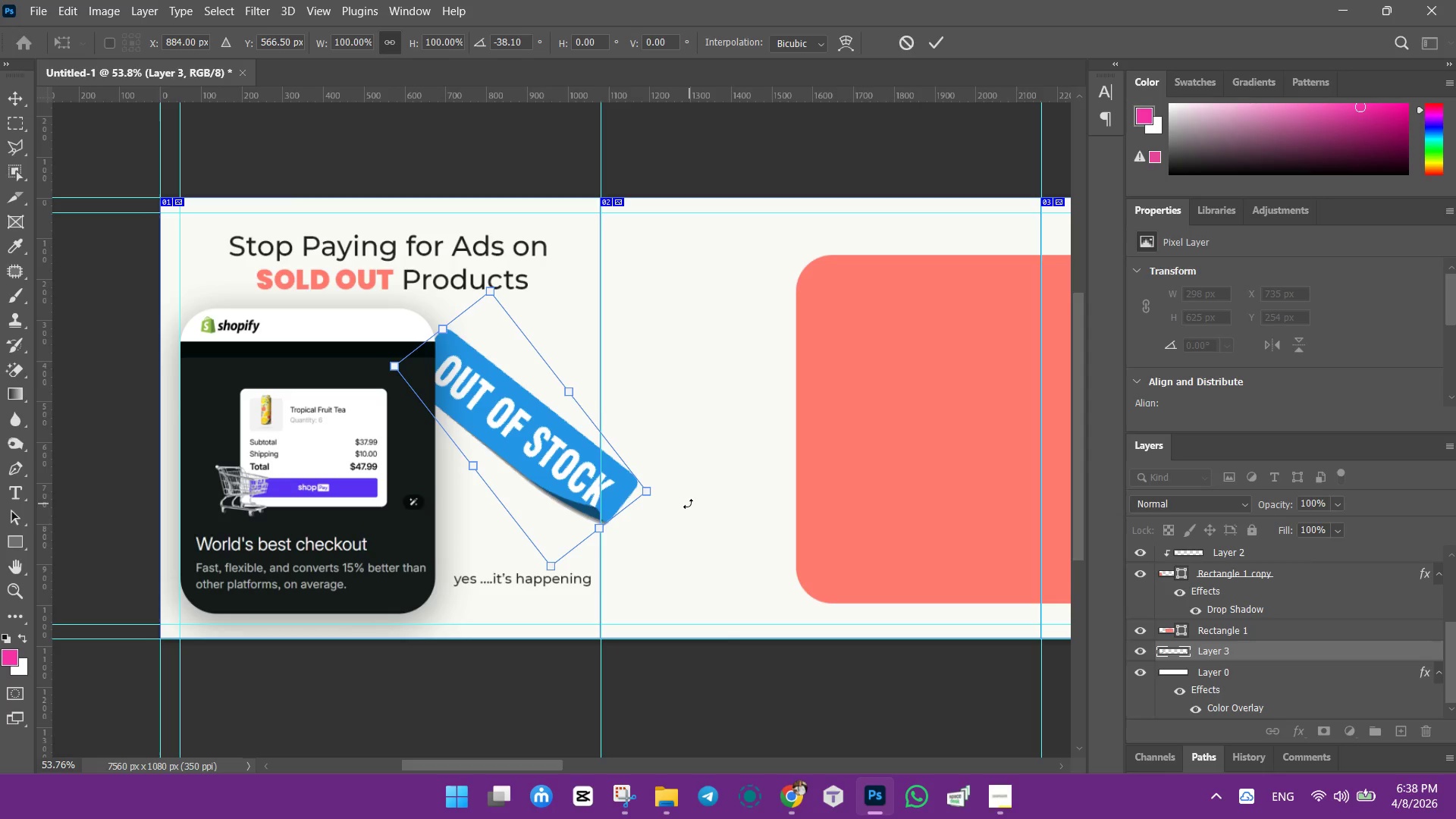 
left_click_drag(start_coordinate=[684, 498], to_coordinate=[557, 295])
 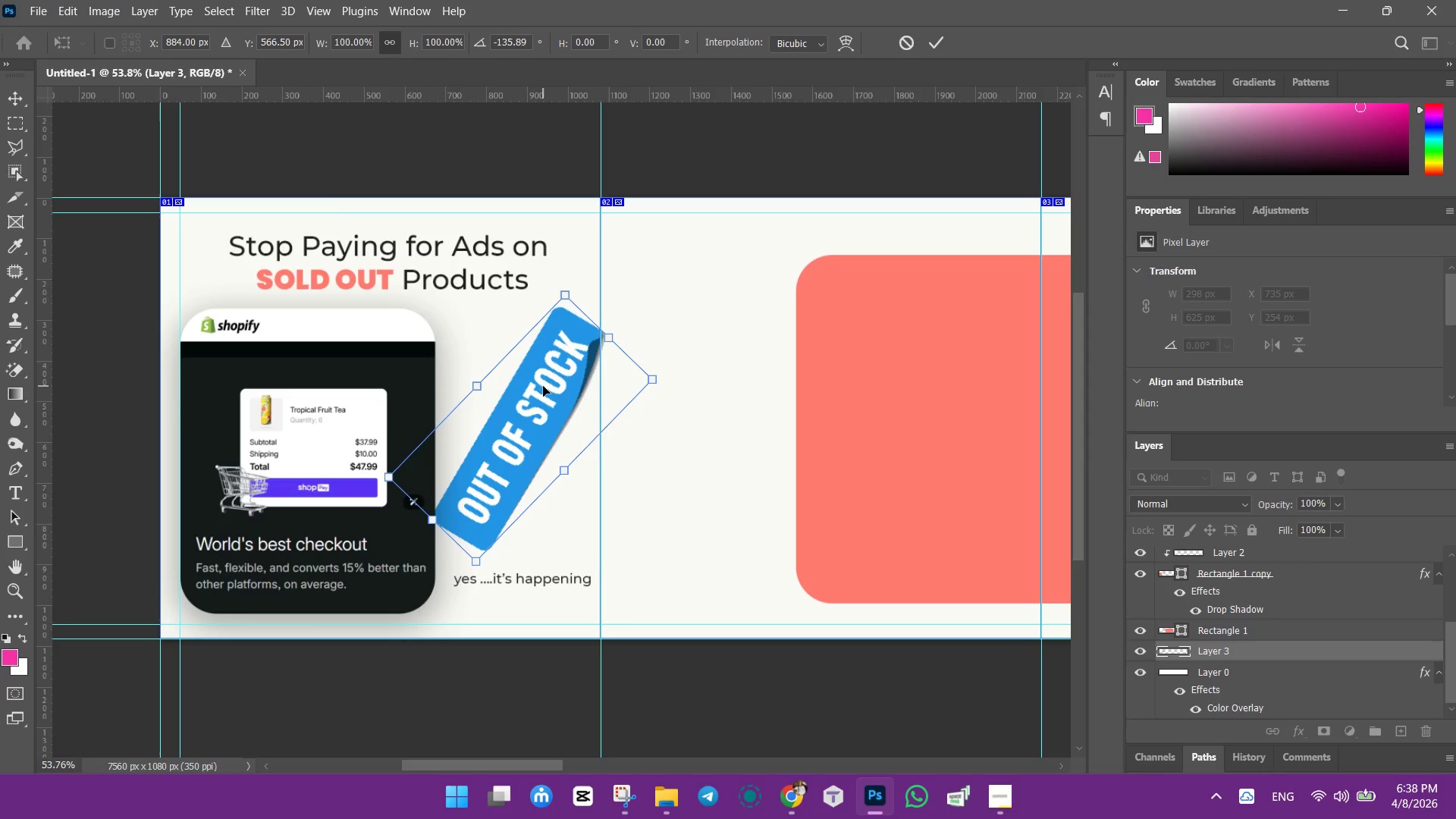 
left_click_drag(start_coordinate=[543, 386], to_coordinate=[551, 394])
 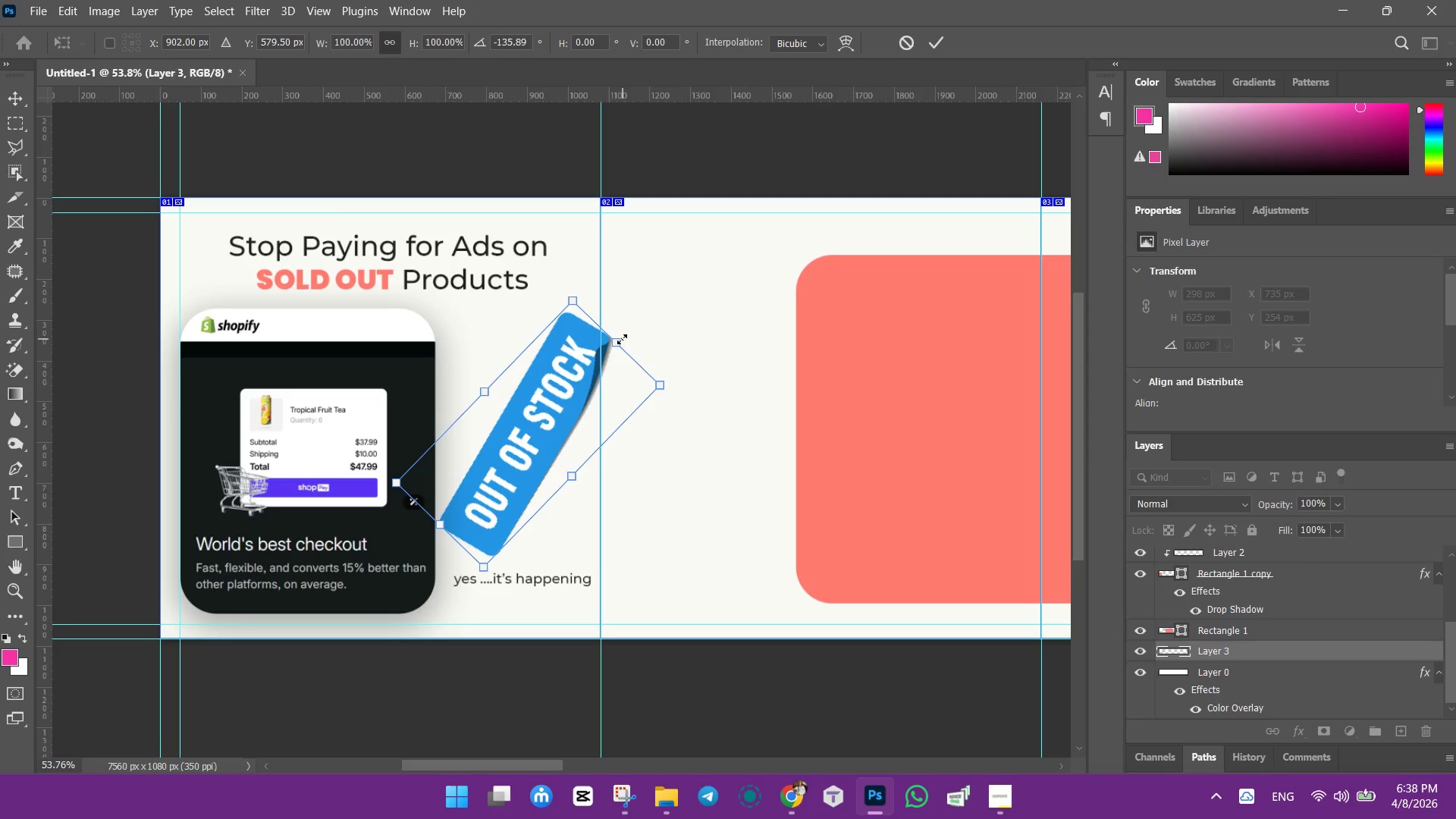 
left_click_drag(start_coordinate=[621, 339], to_coordinate=[589, 350])
 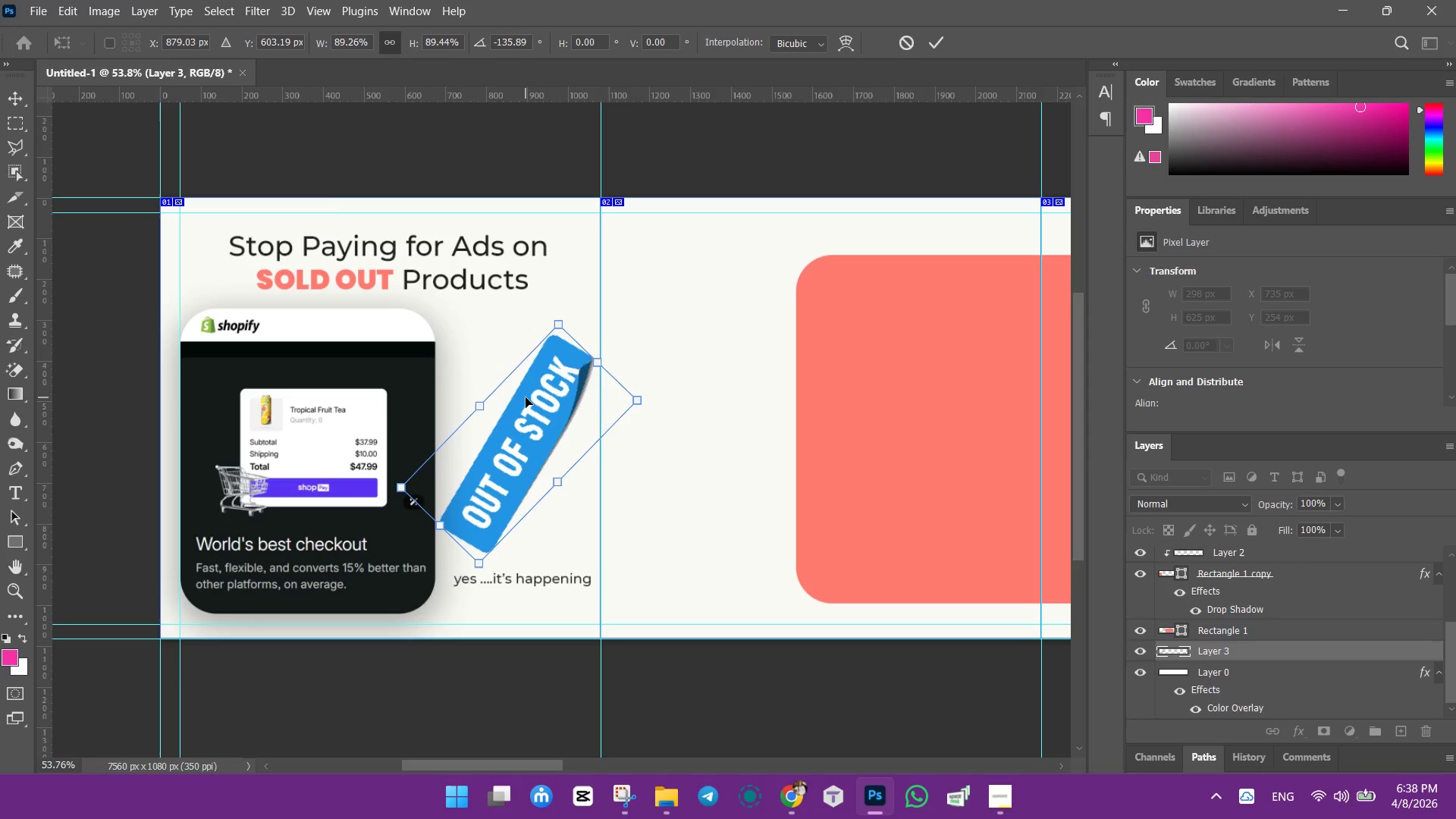 
left_click_drag(start_coordinate=[526, 397], to_coordinate=[528, 390])
 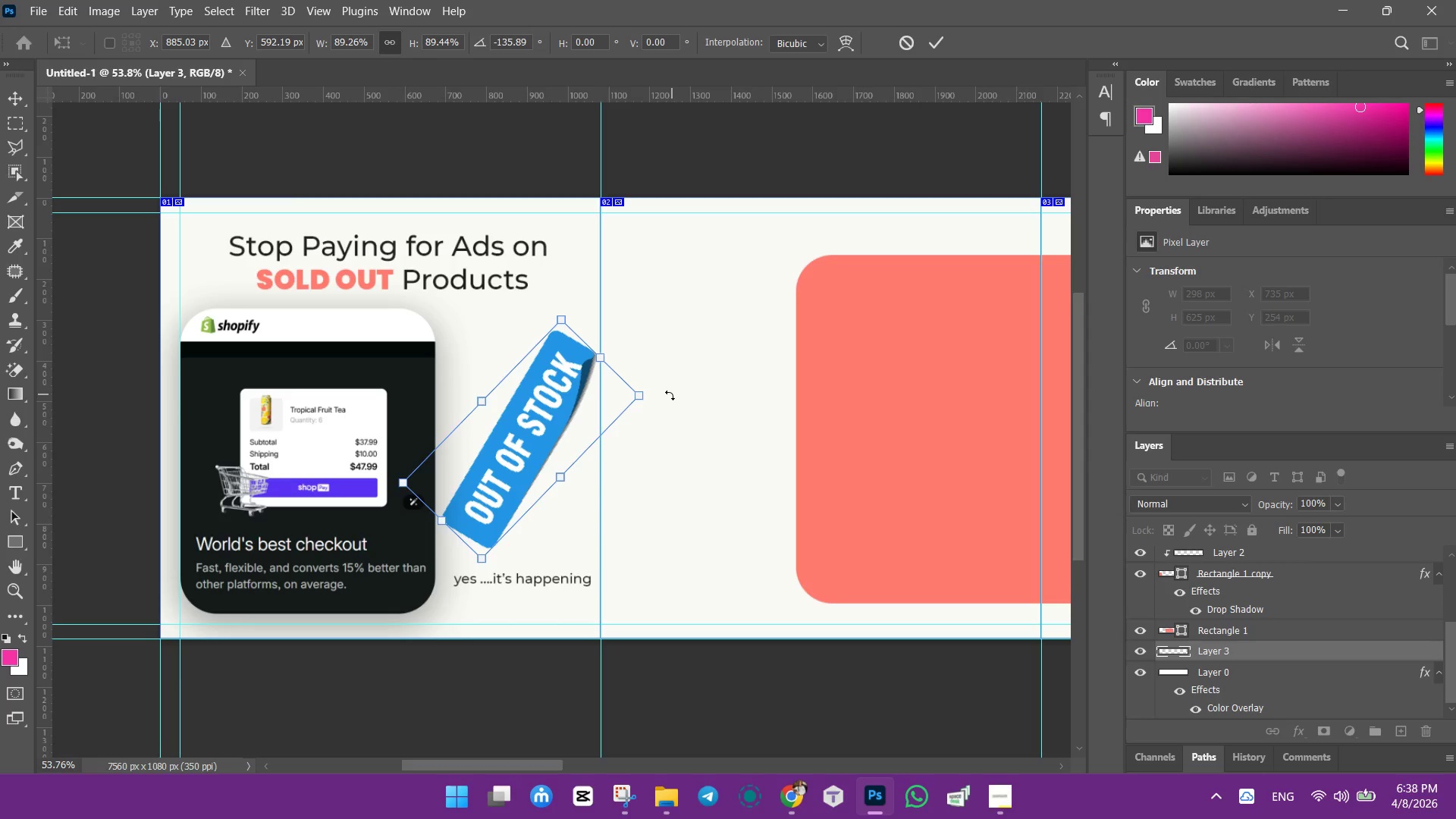 
left_click_drag(start_coordinate=[670, 395], to_coordinate=[667, 388])
 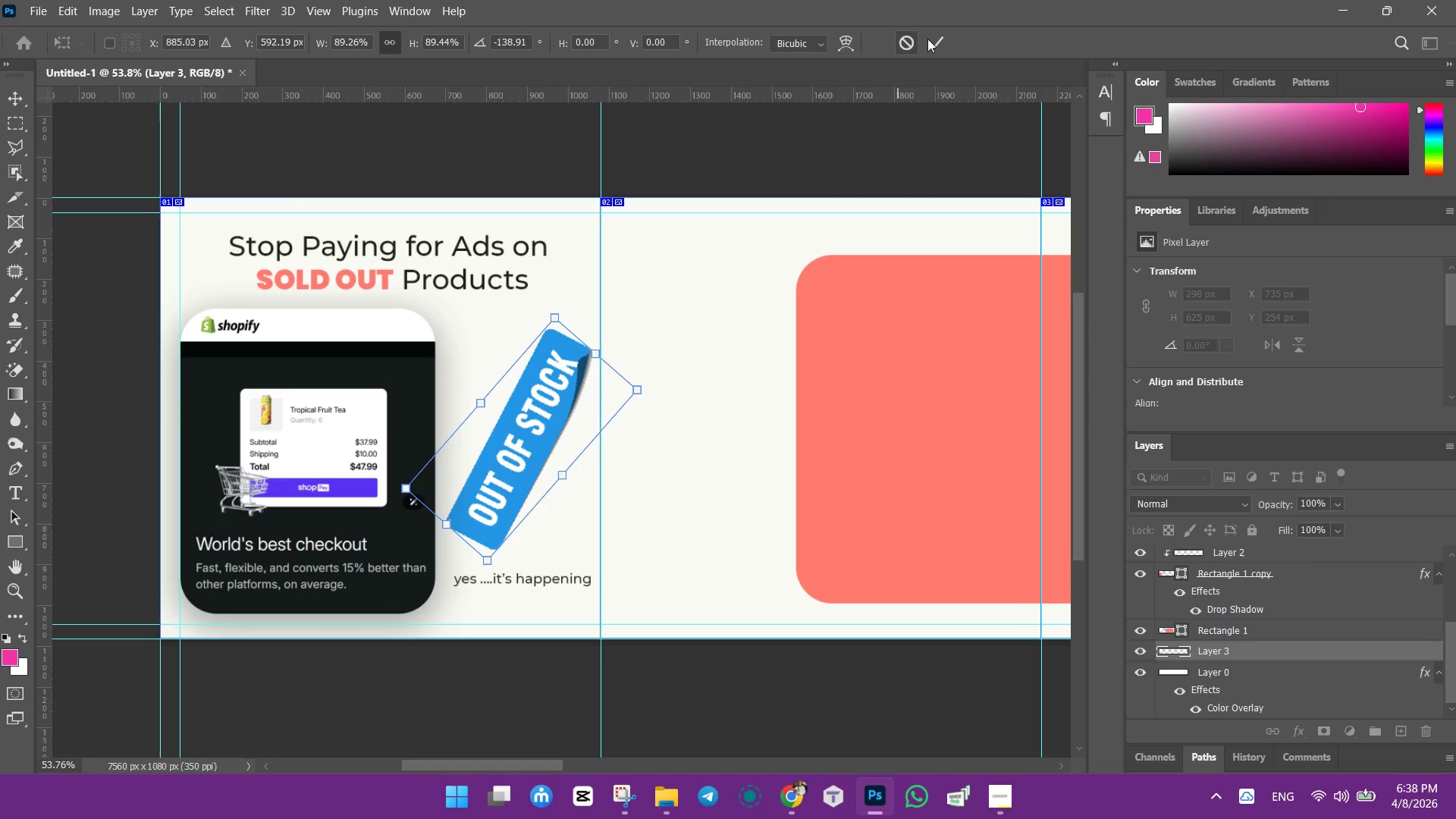 
left_click_drag(start_coordinate=[929, 38], to_coordinate=[926, 42])
 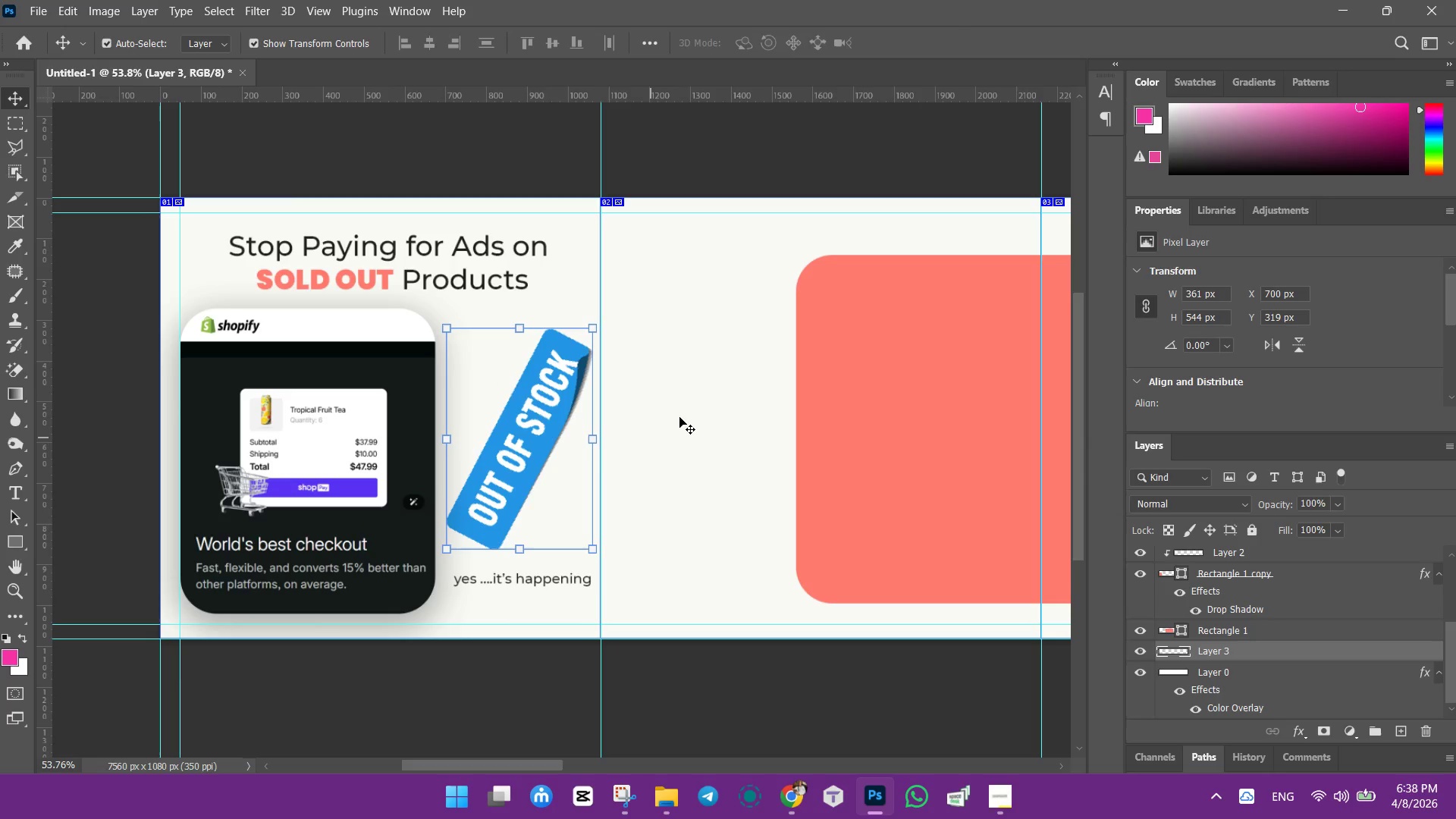 
left_click([682, 416])
 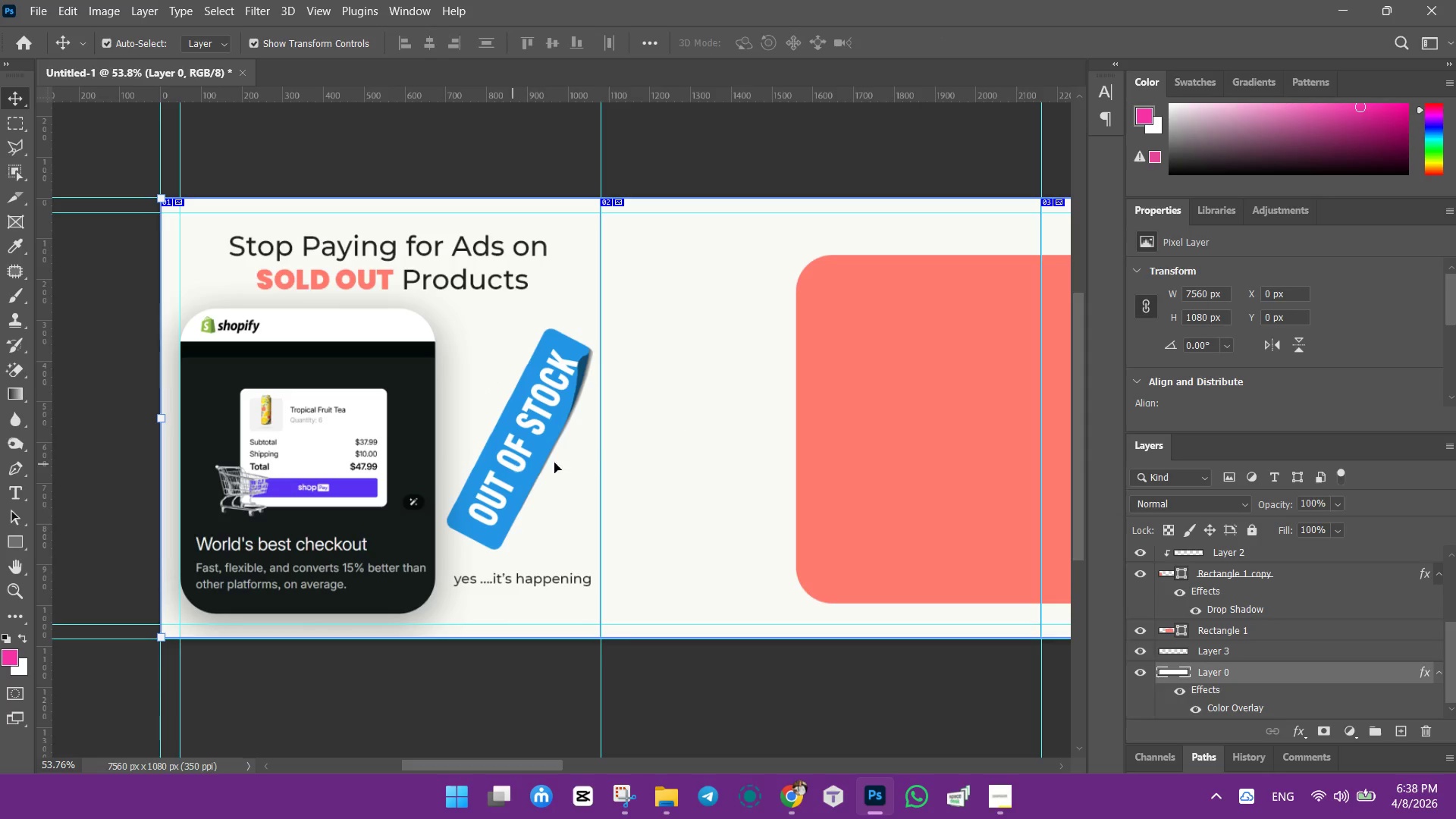 
hold_key(key=AltLeft, duration=0.58)
 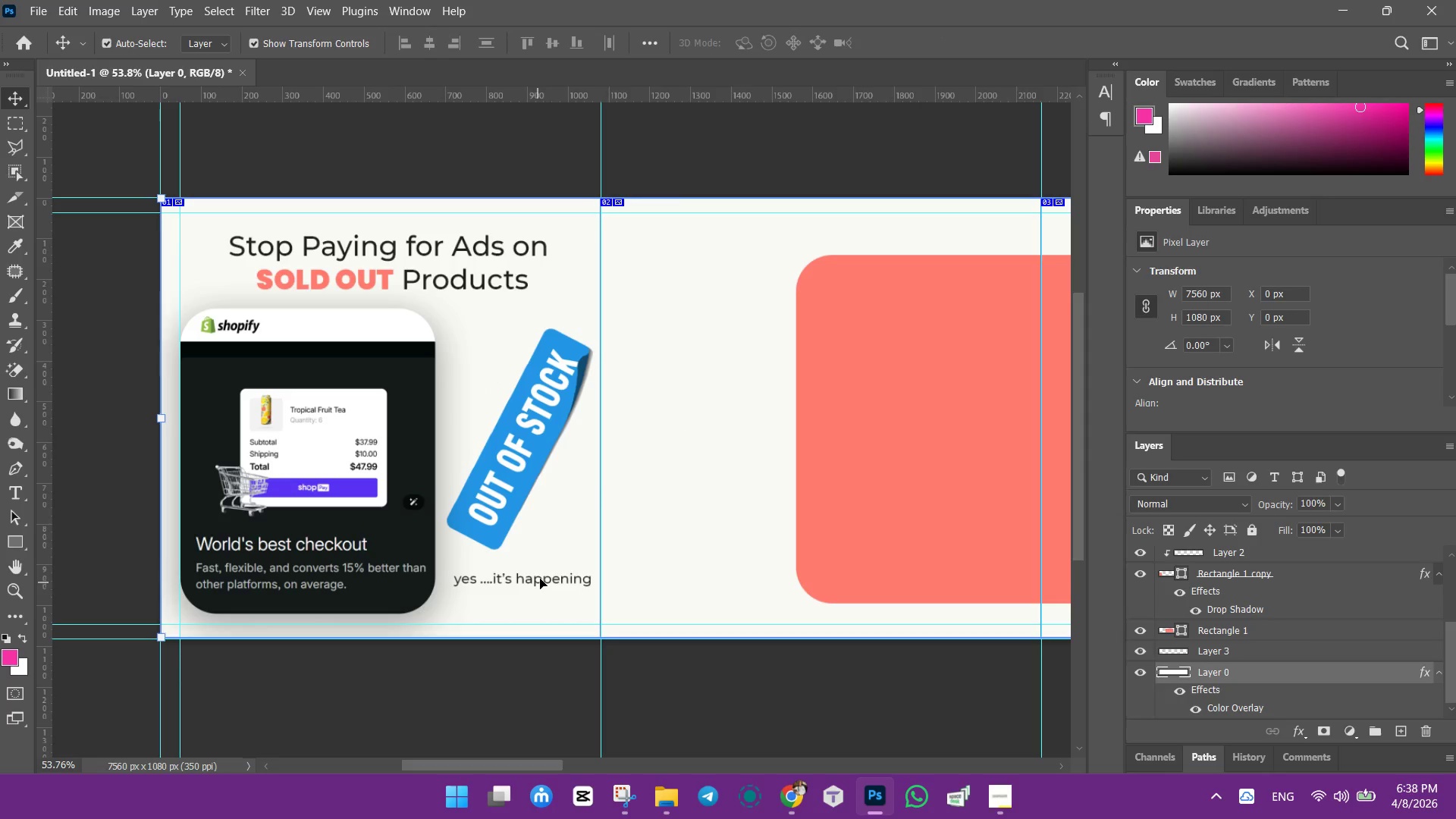 
left_click_drag(start_coordinate=[540, 579], to_coordinate=[537, 583])
 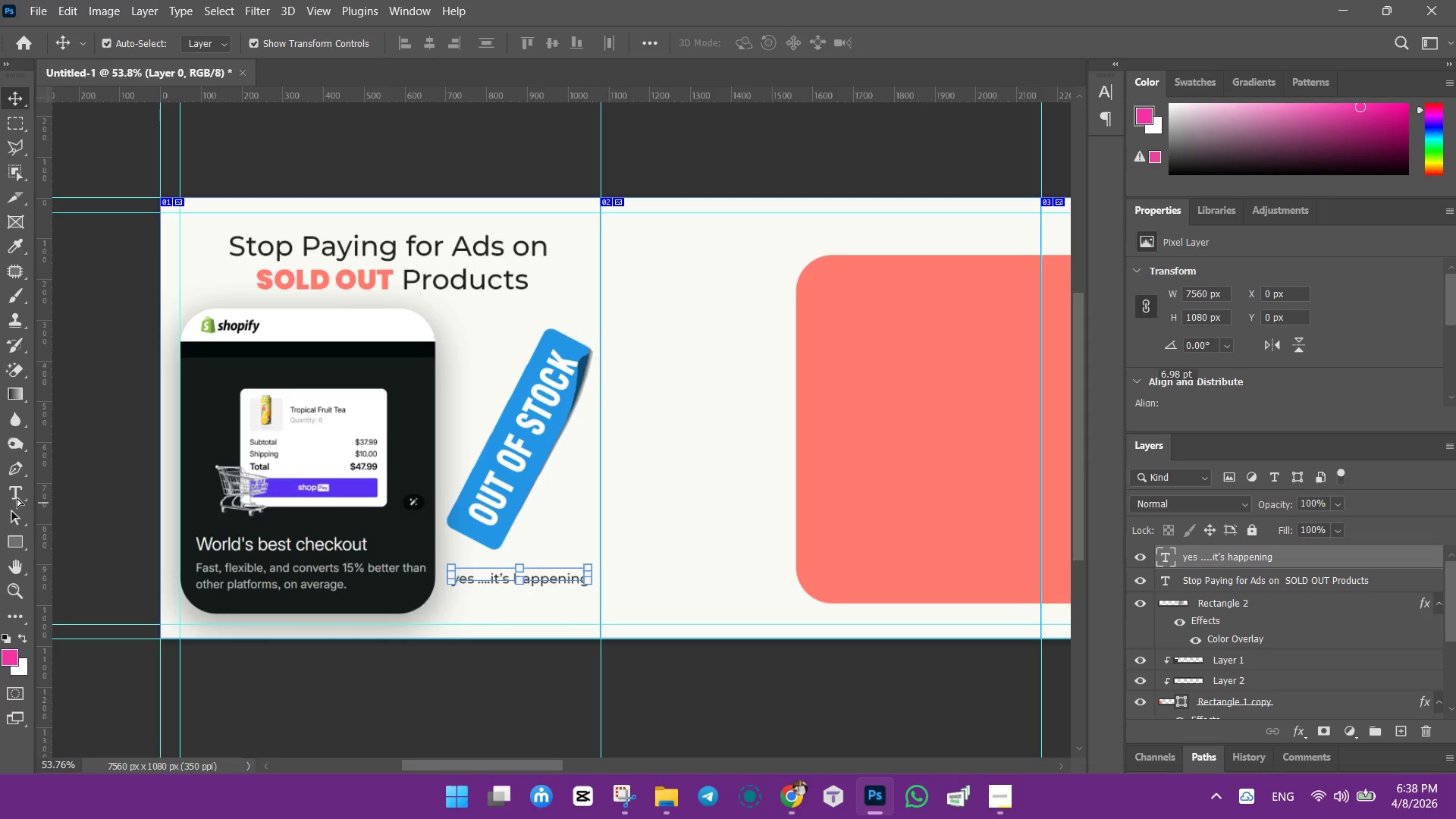 
left_click_drag(start_coordinate=[17, 487], to_coordinate=[21, 487])
 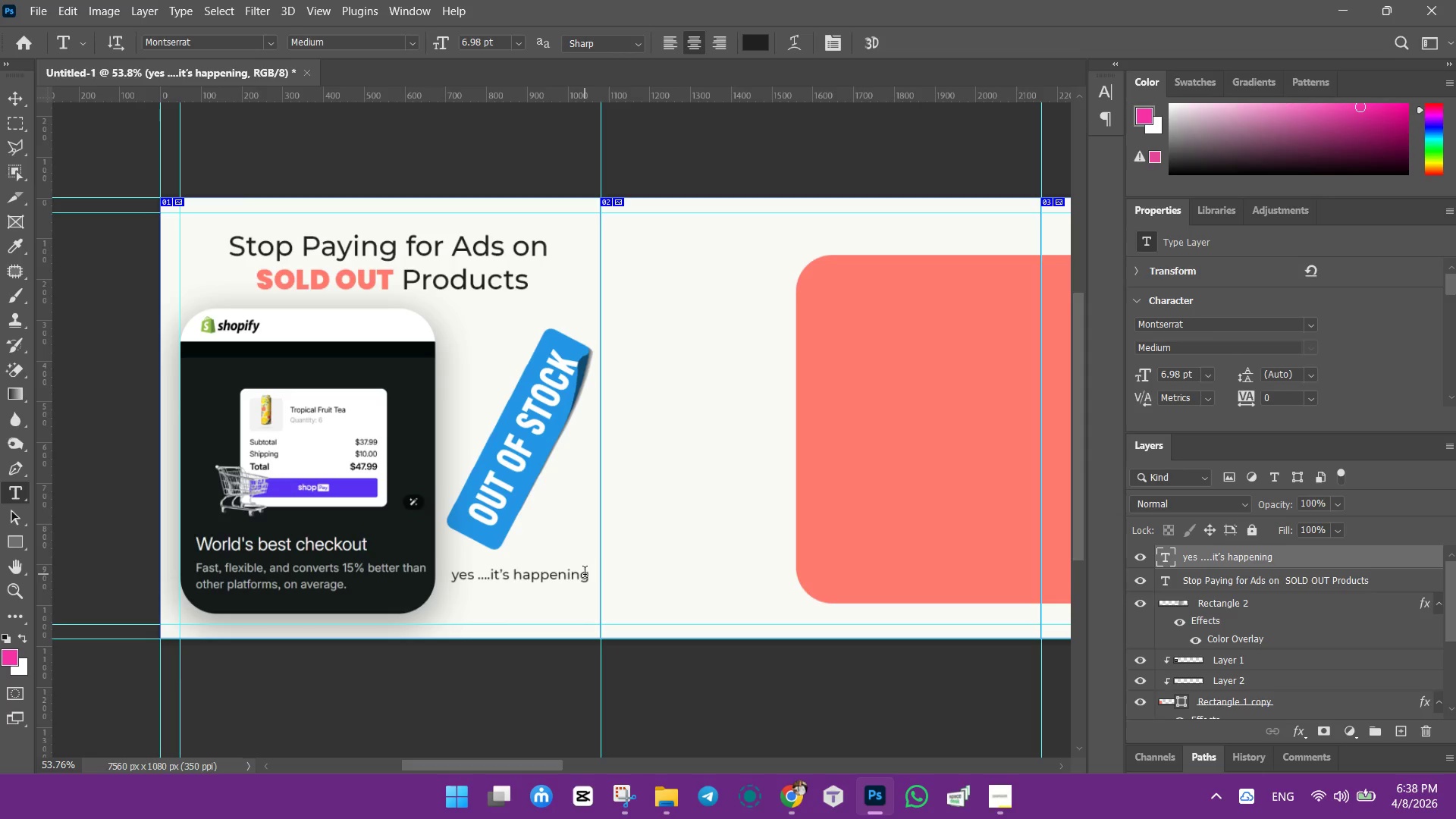 
left_click([588, 574])
 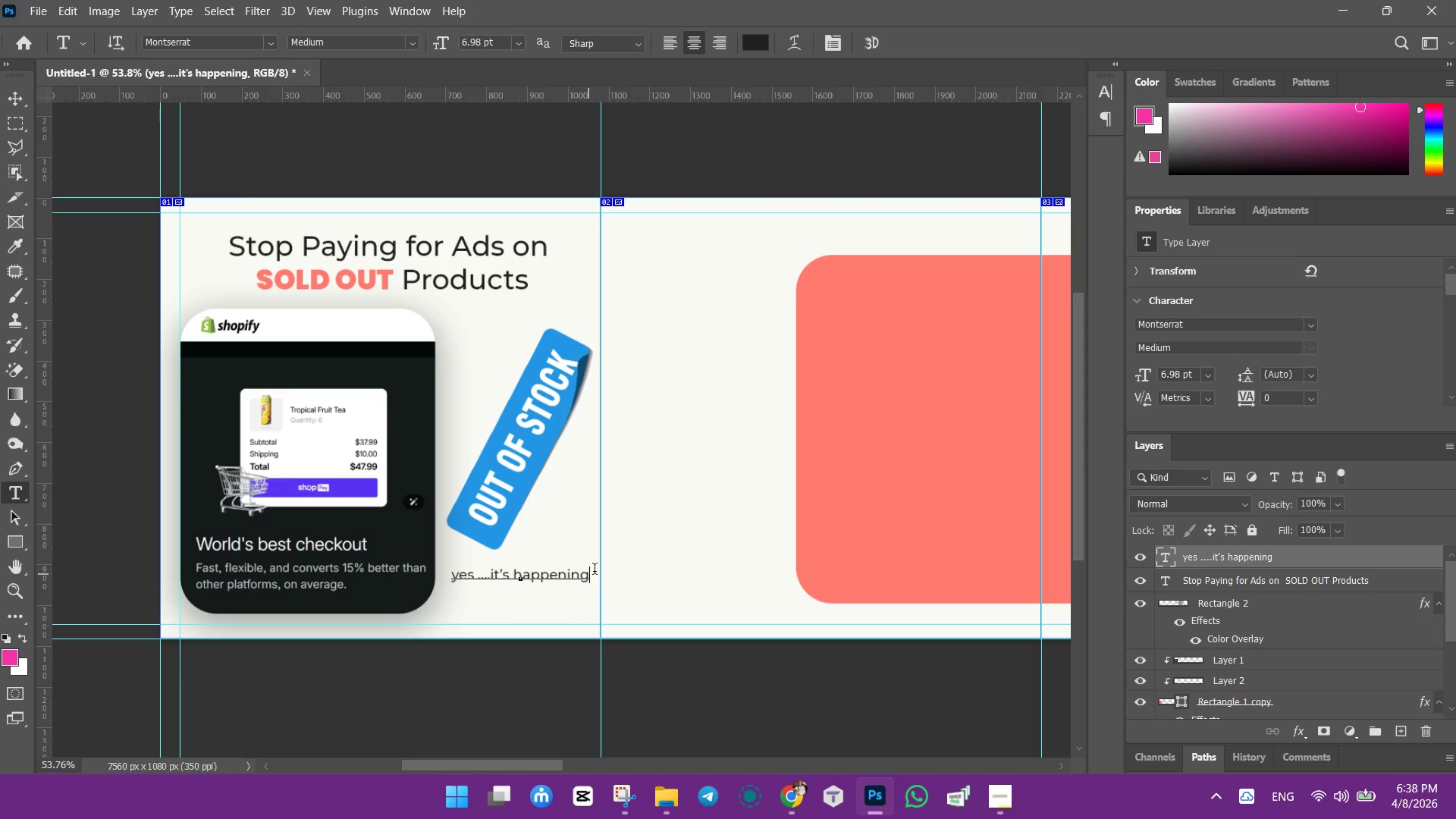 
key(Space)
 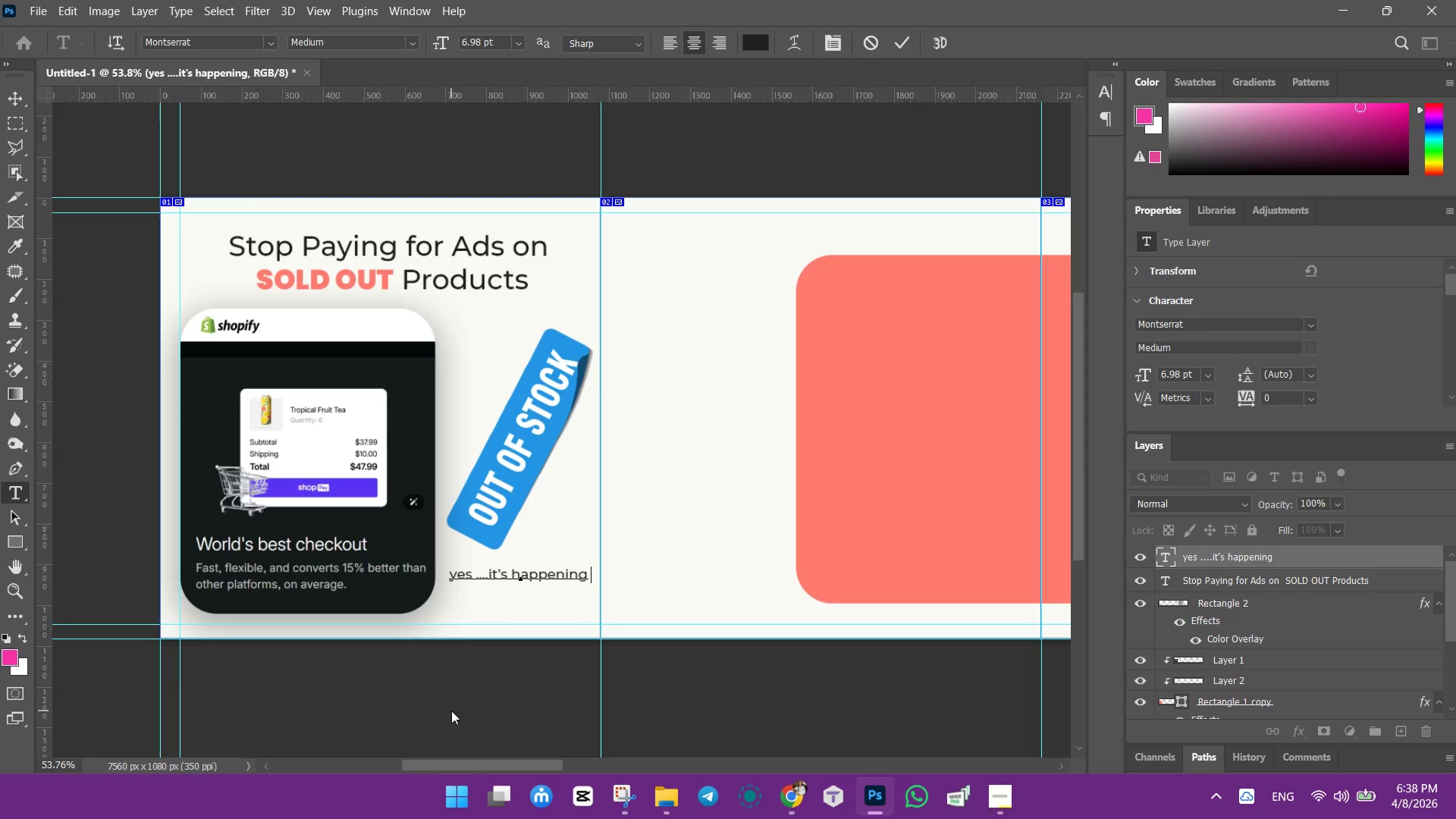 
key(Shift+1)
 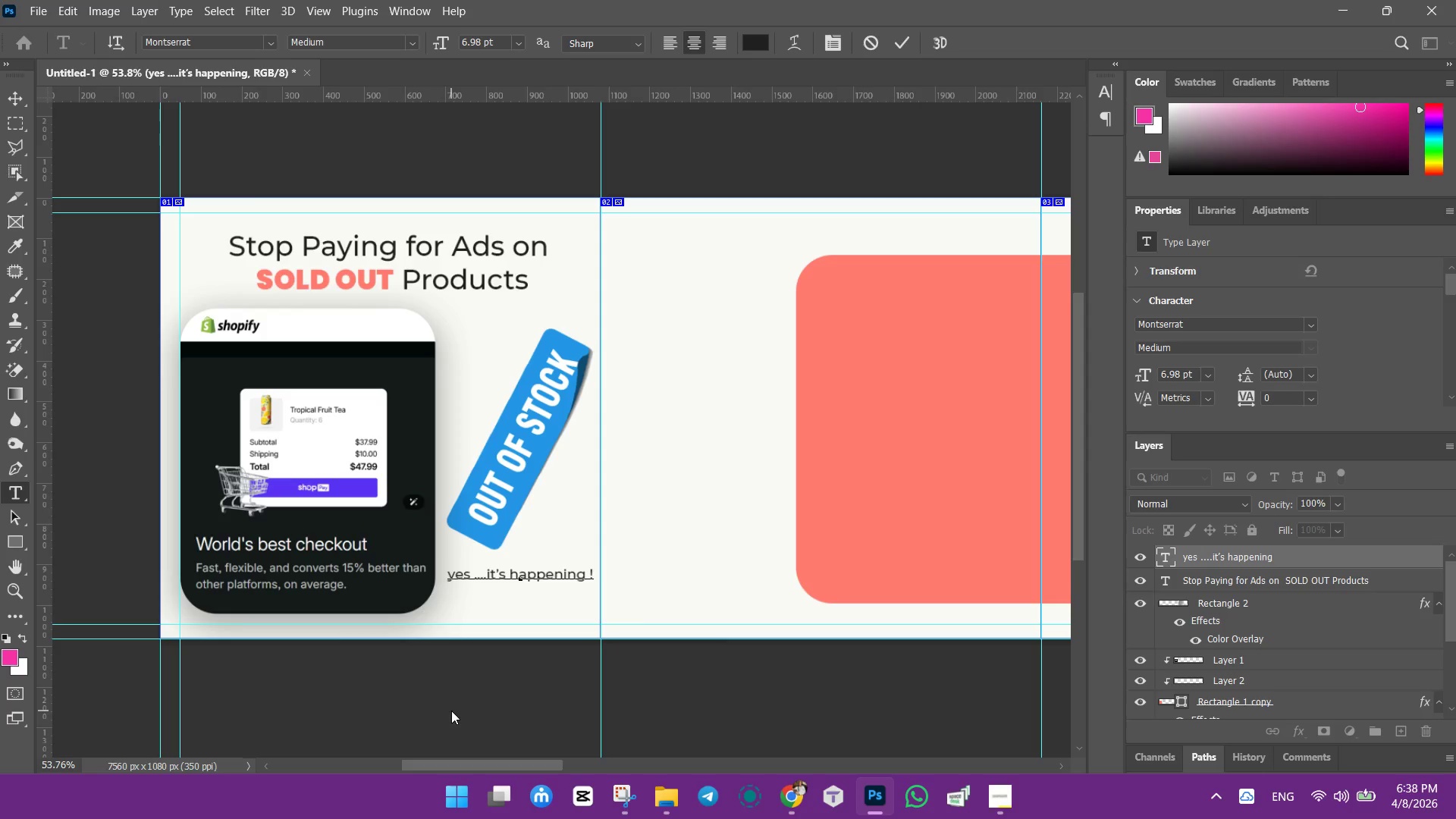 
key(Control+ControlLeft)
 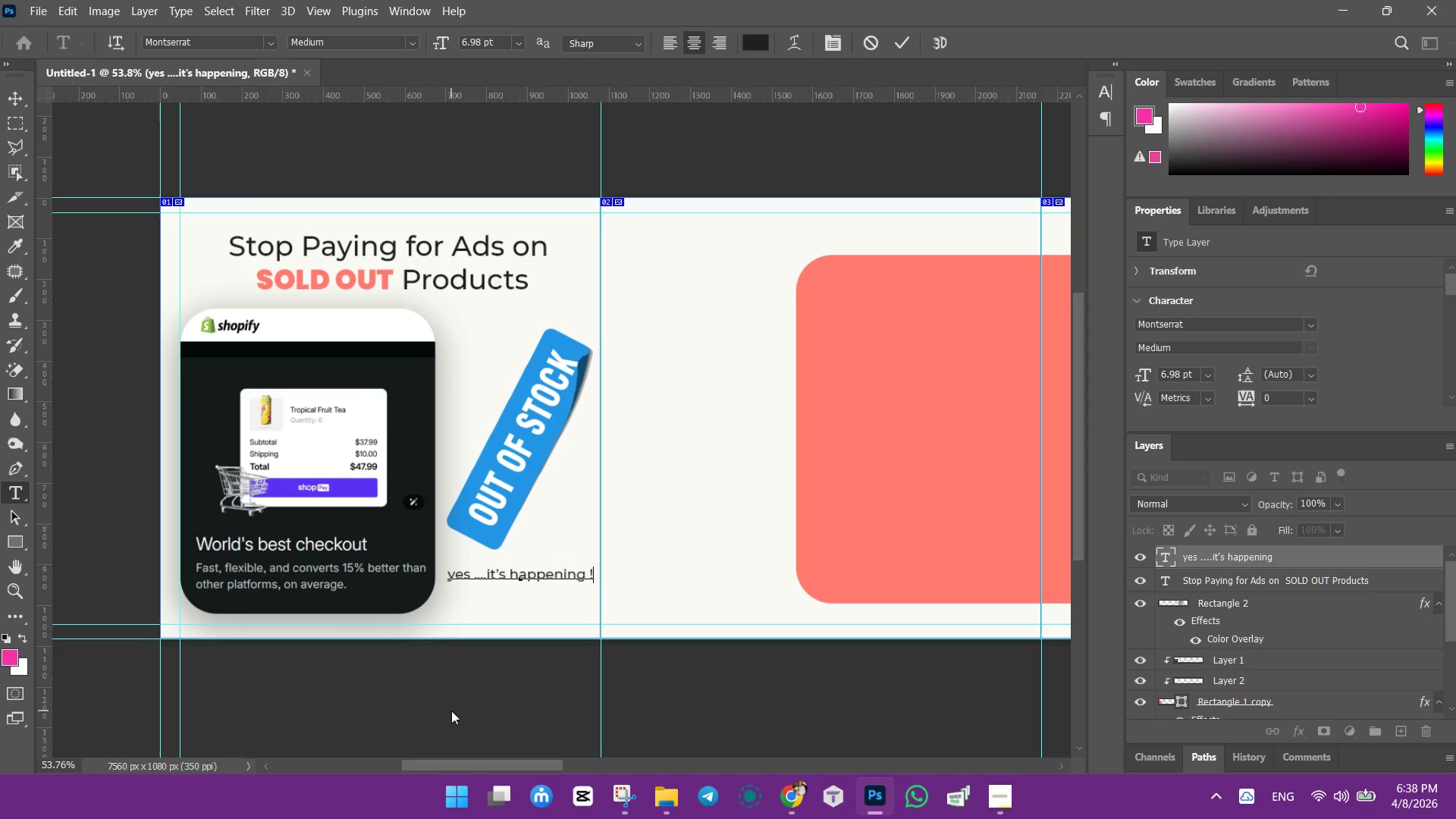 
key(Control+A)
 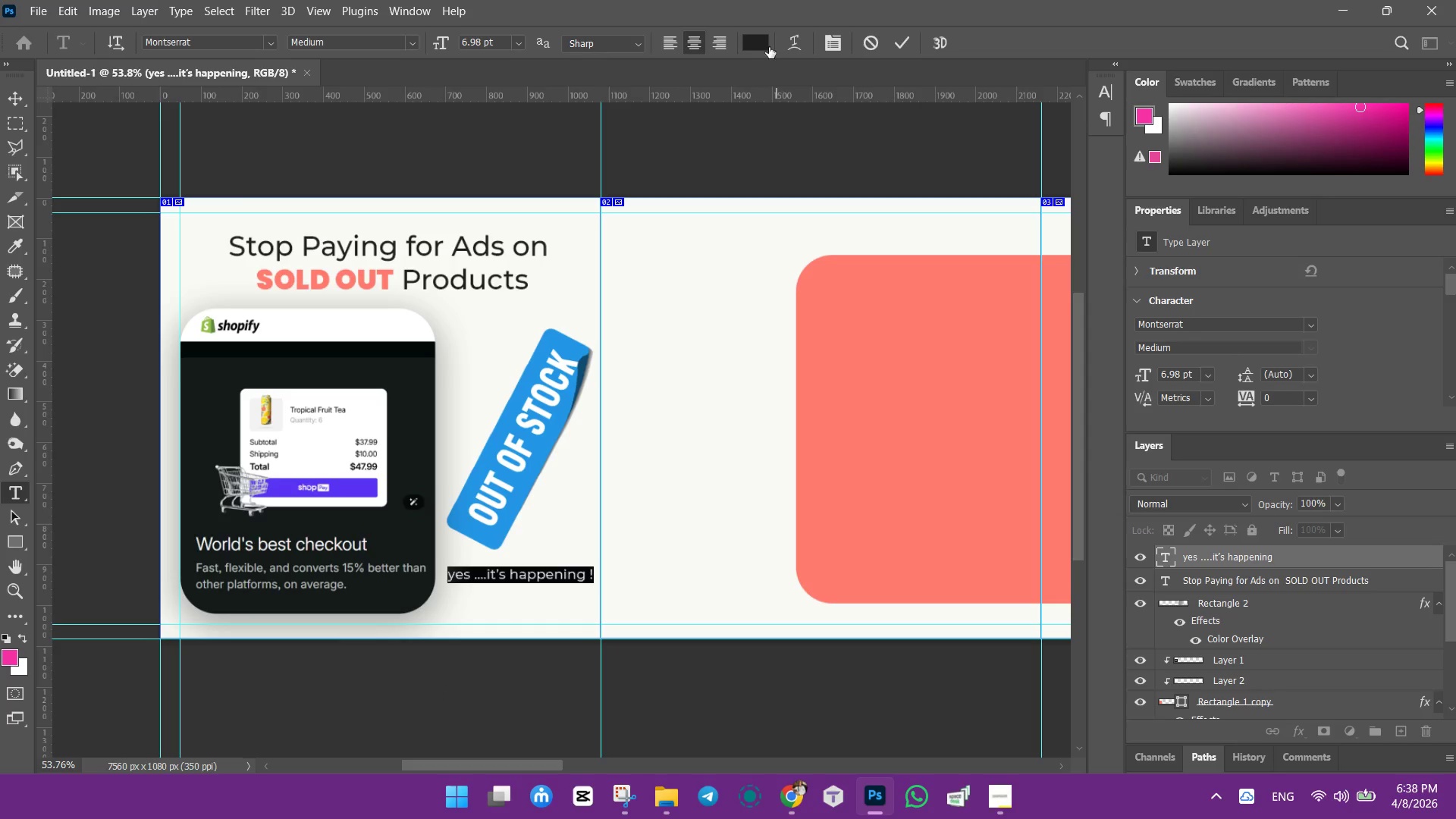 
left_click([763, 44])
 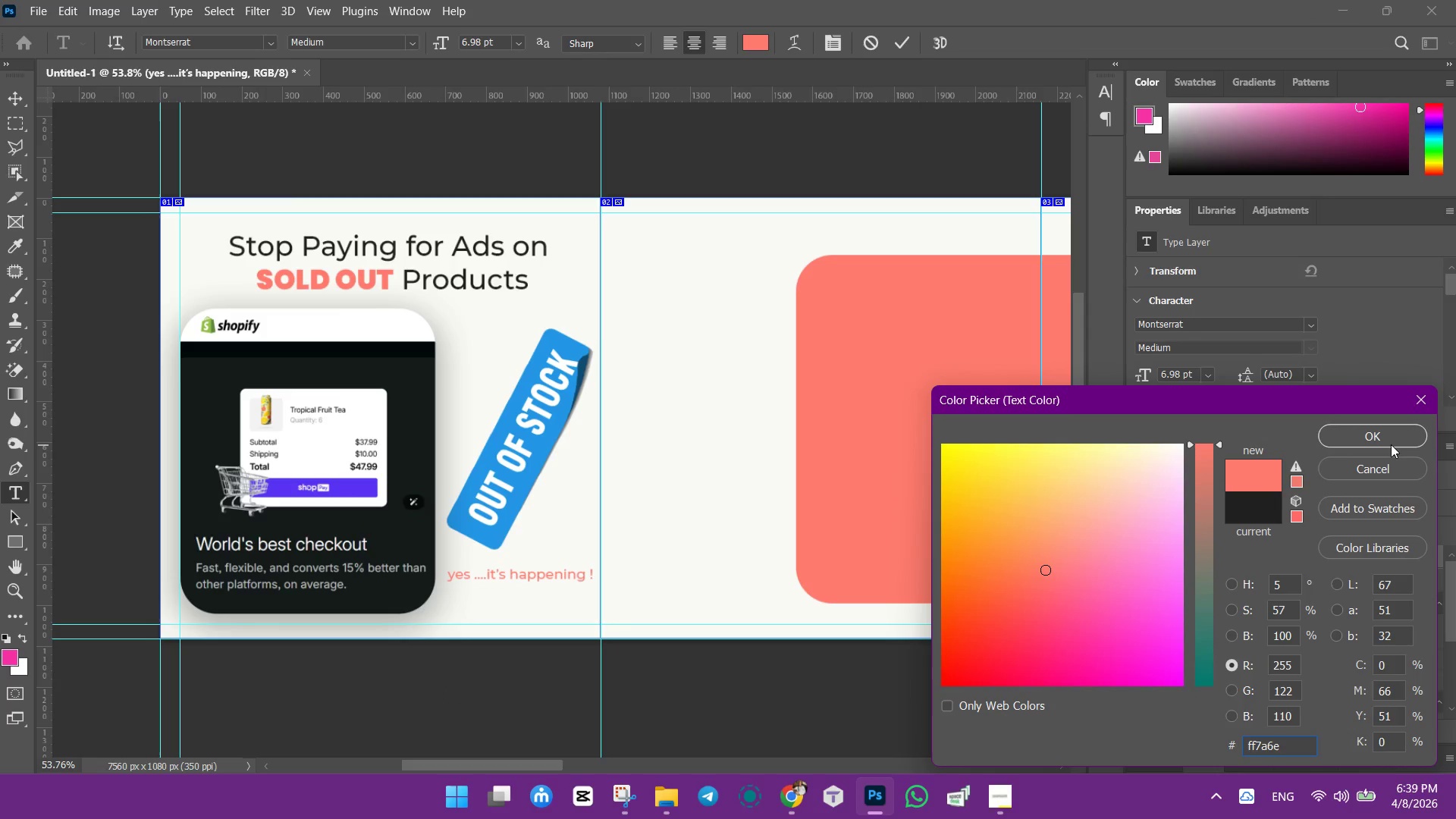 
left_click([1385, 435])
 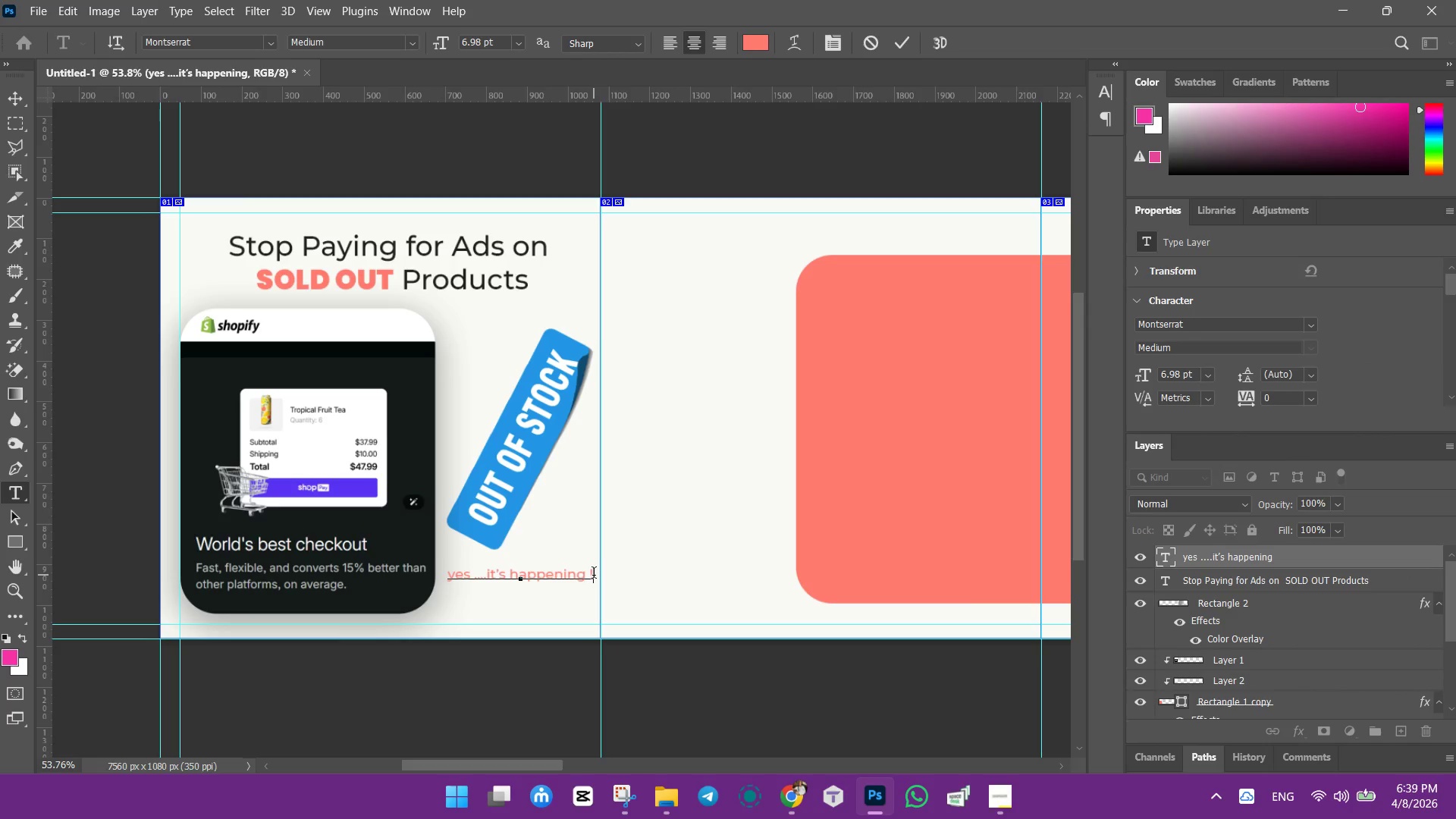 
double_click([590, 576])
 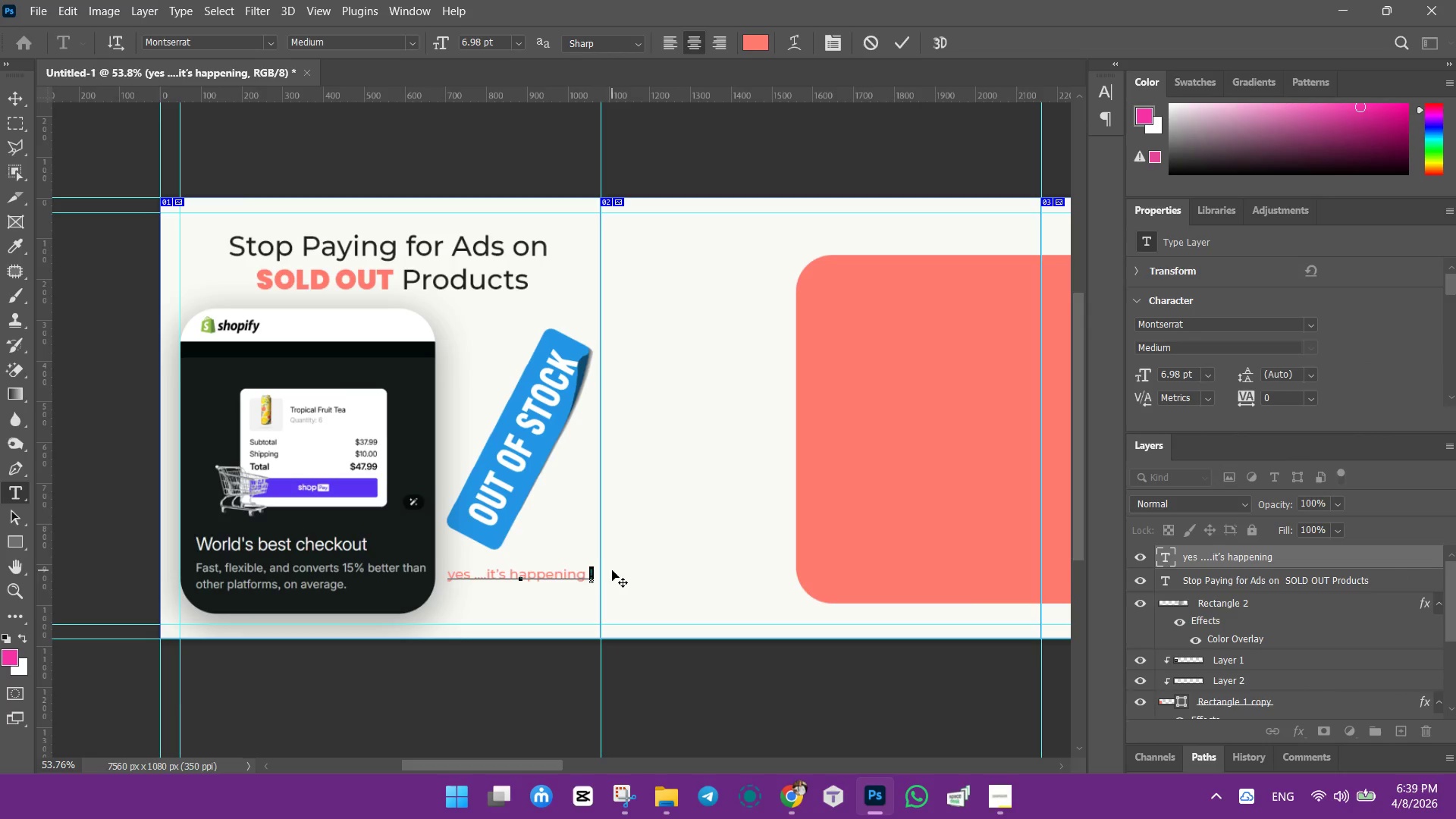 
key(Backspace)
 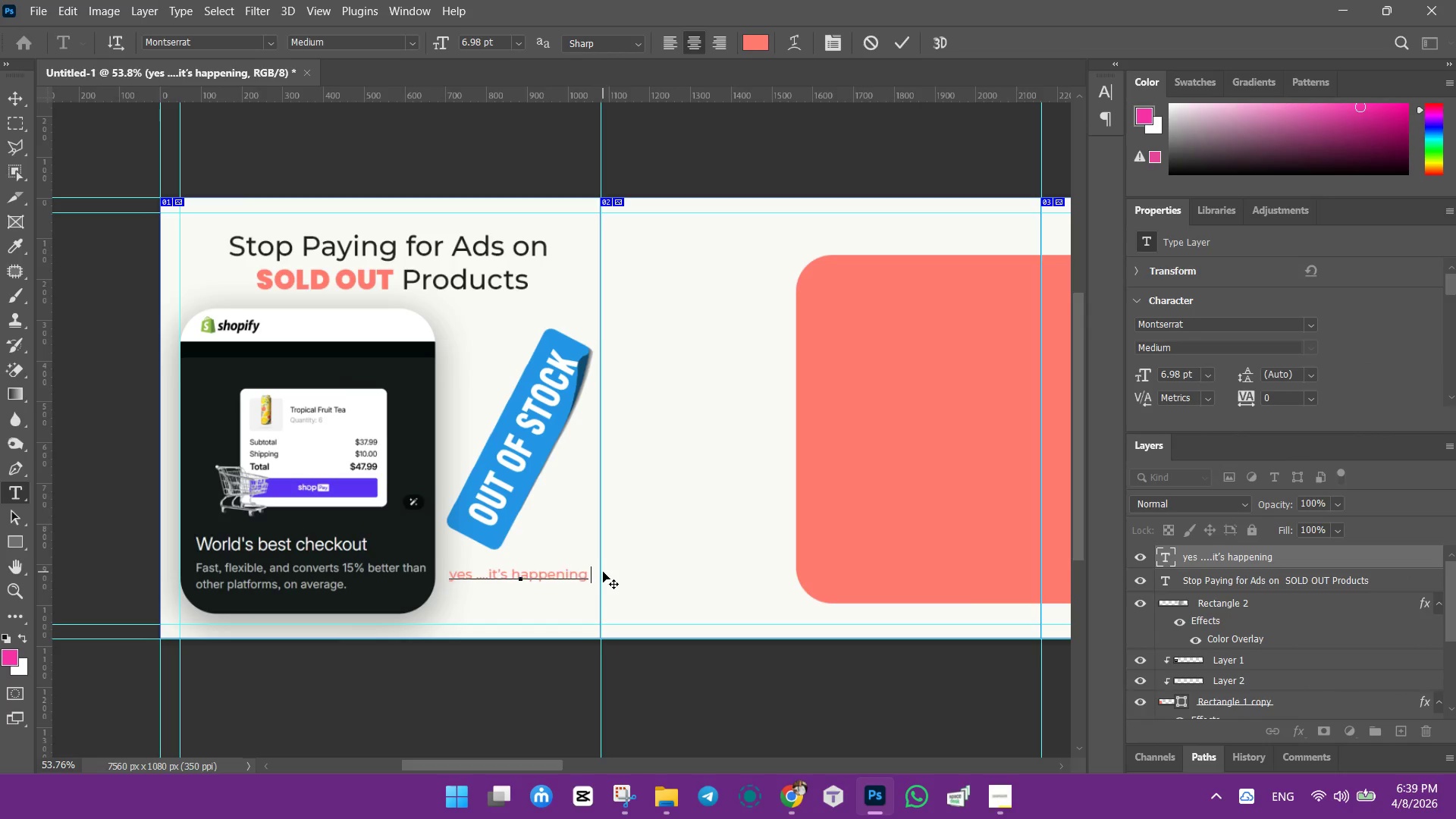 
key(Backspace)
 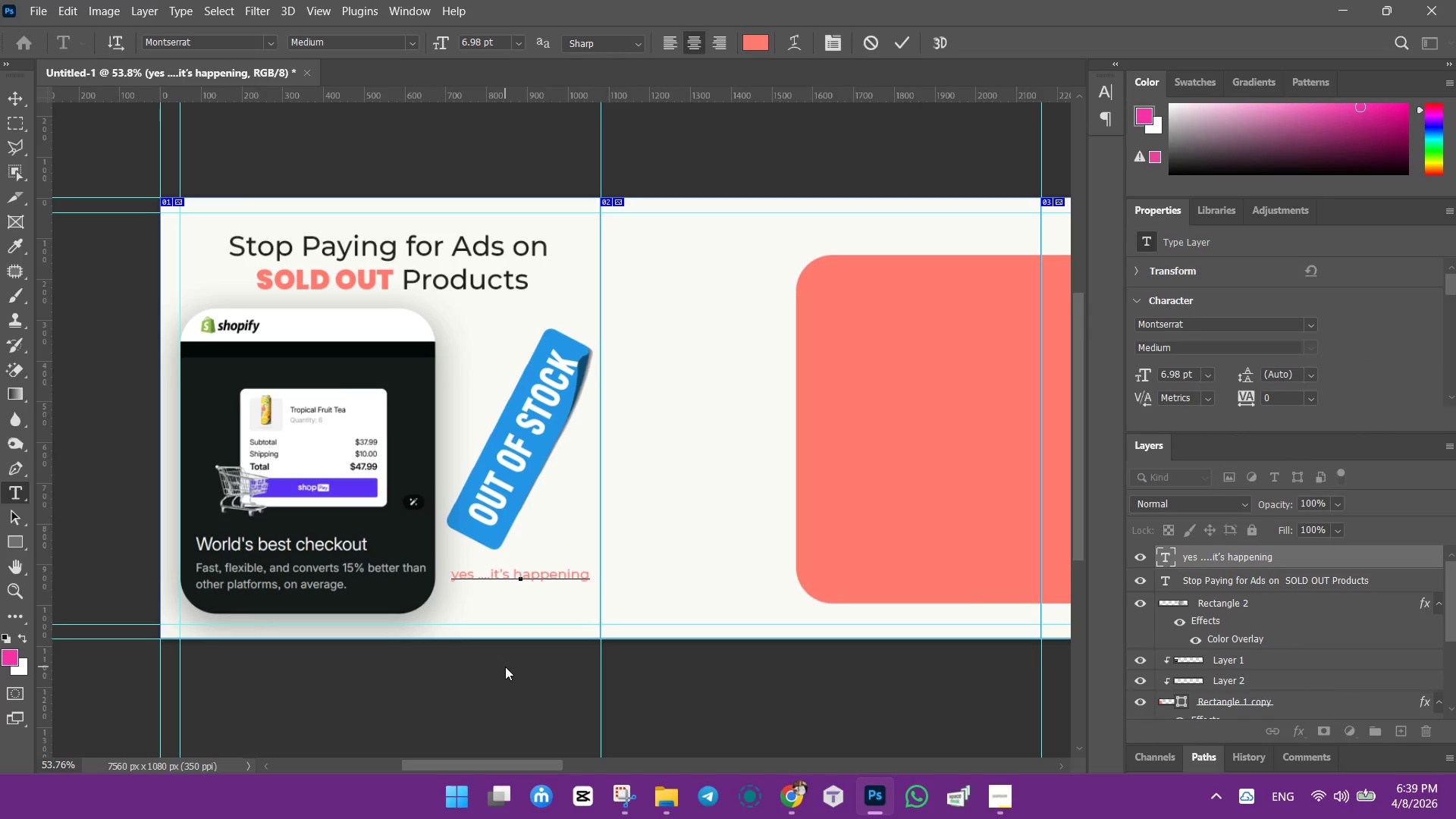 
key(Shift+ShiftRight)
 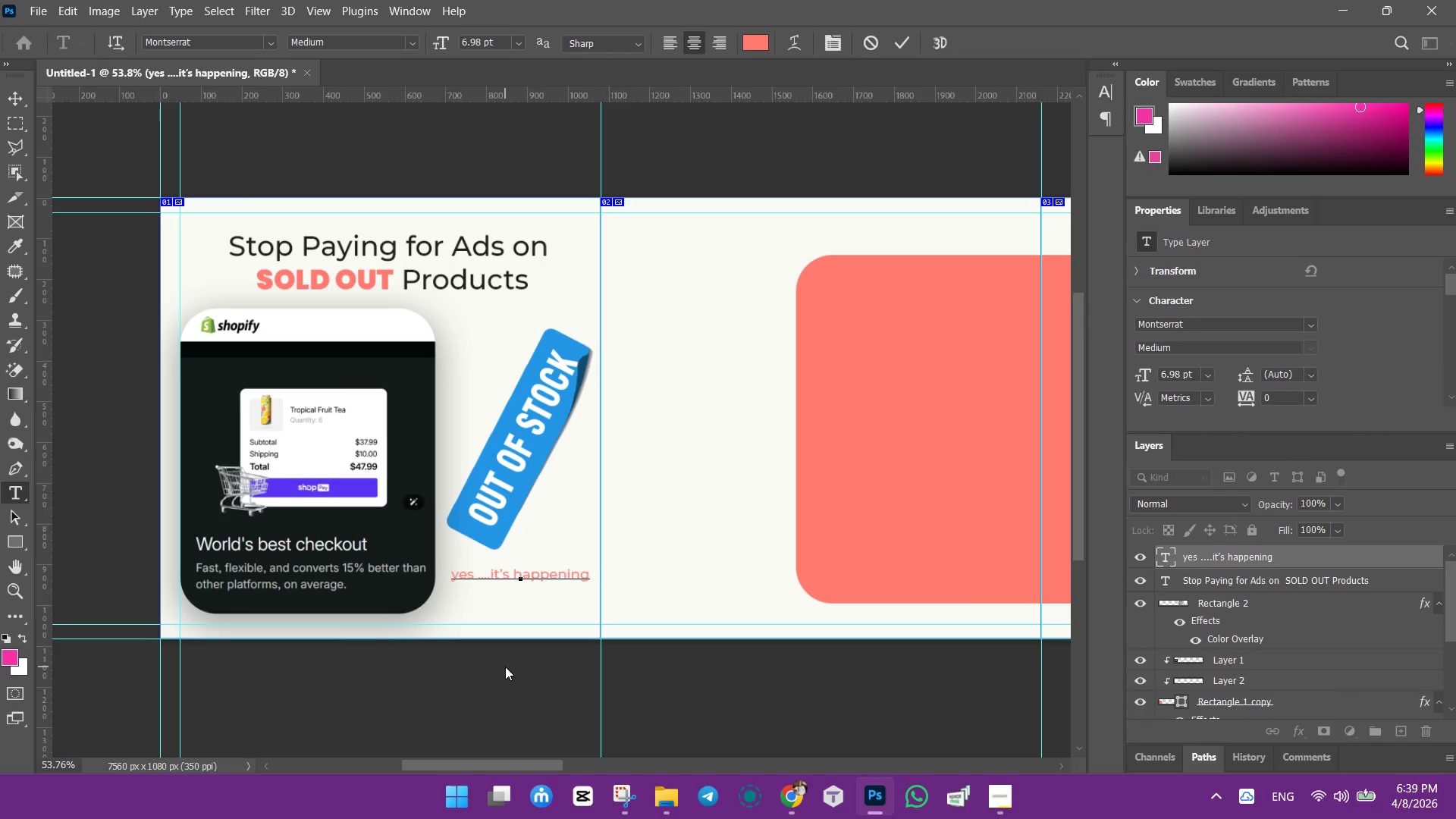 
key(1)
 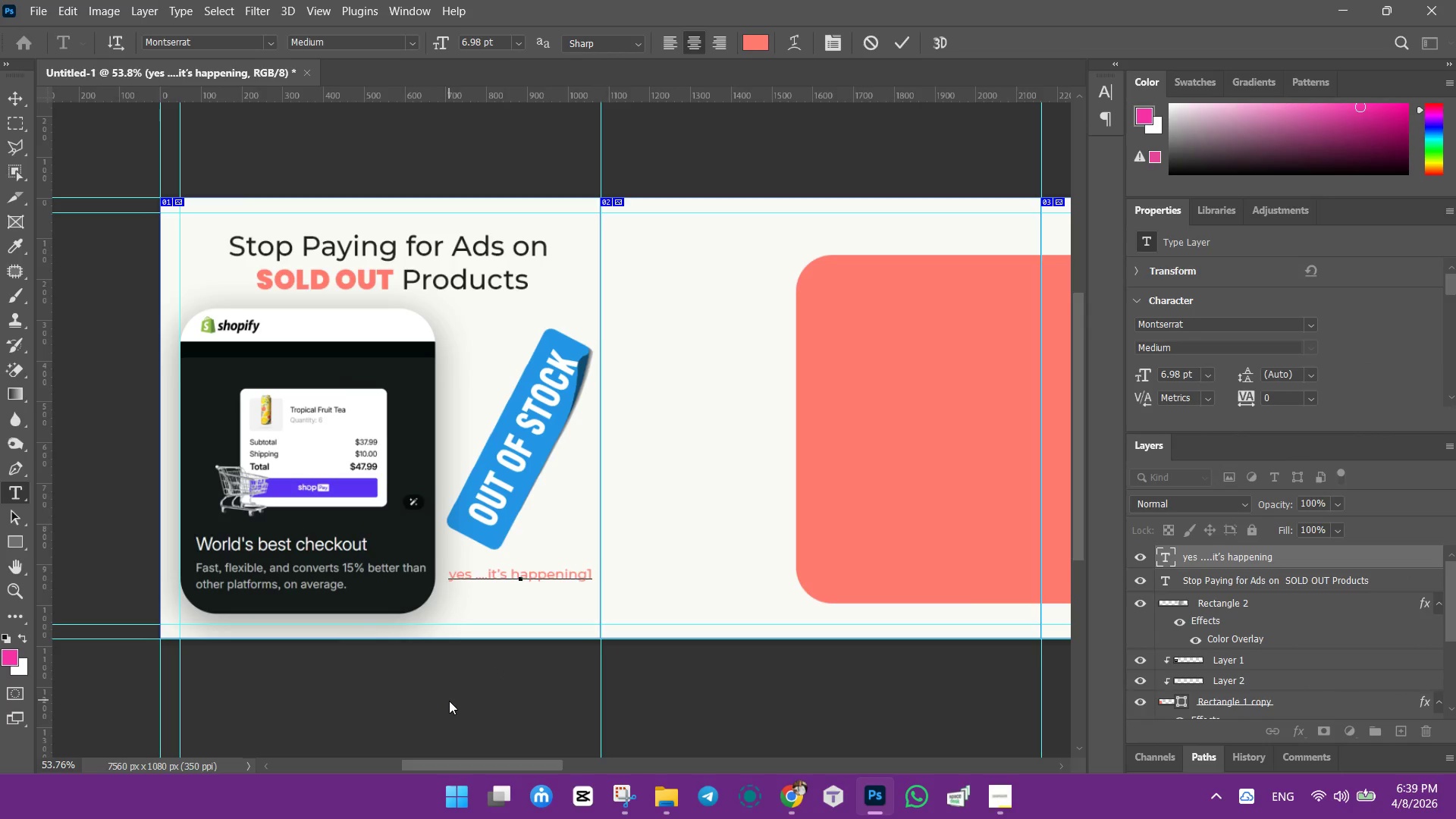 
key(Backspace)
 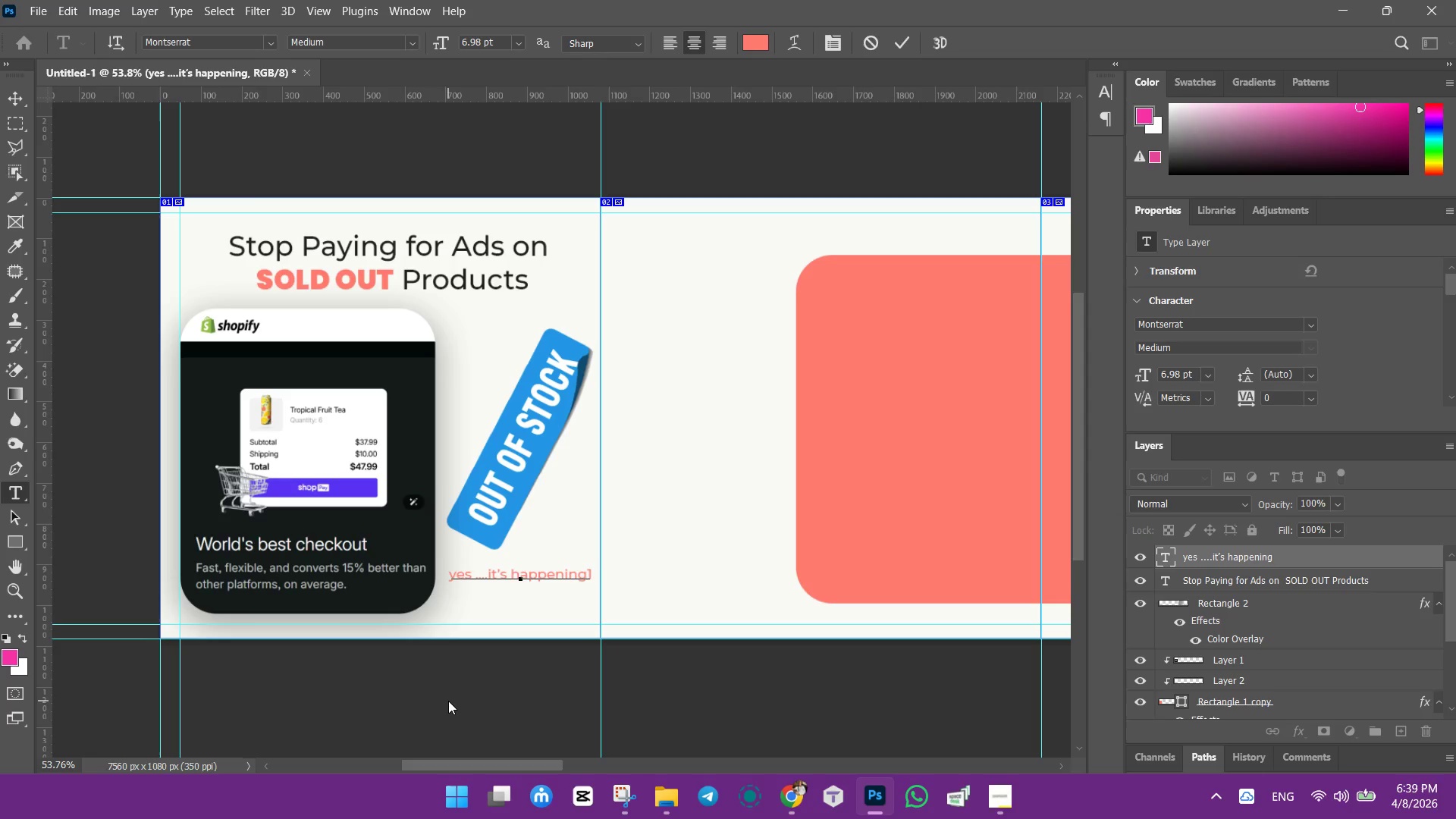 
key(Shift+ShiftRight)
 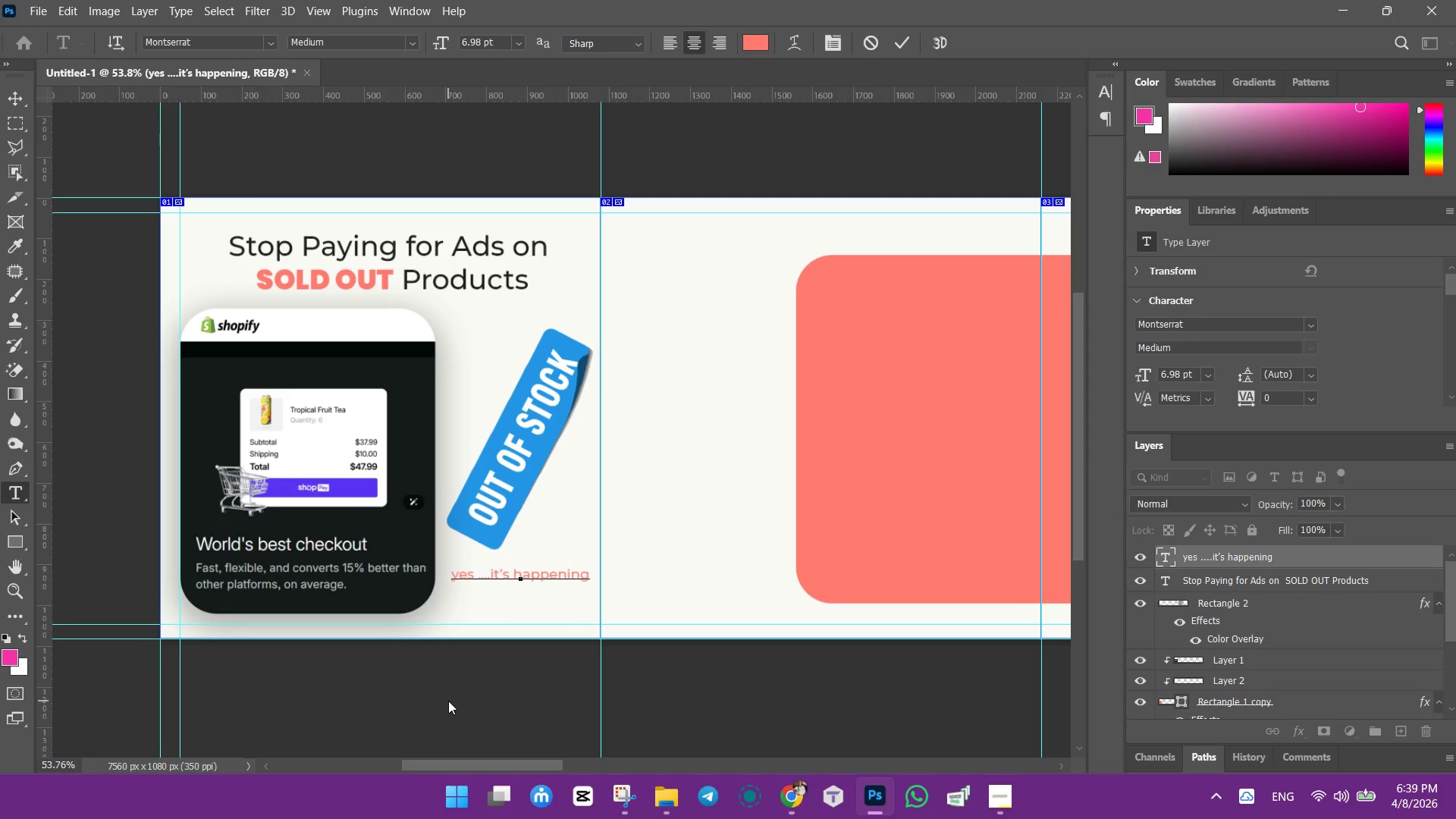 
key(Shift+1)
 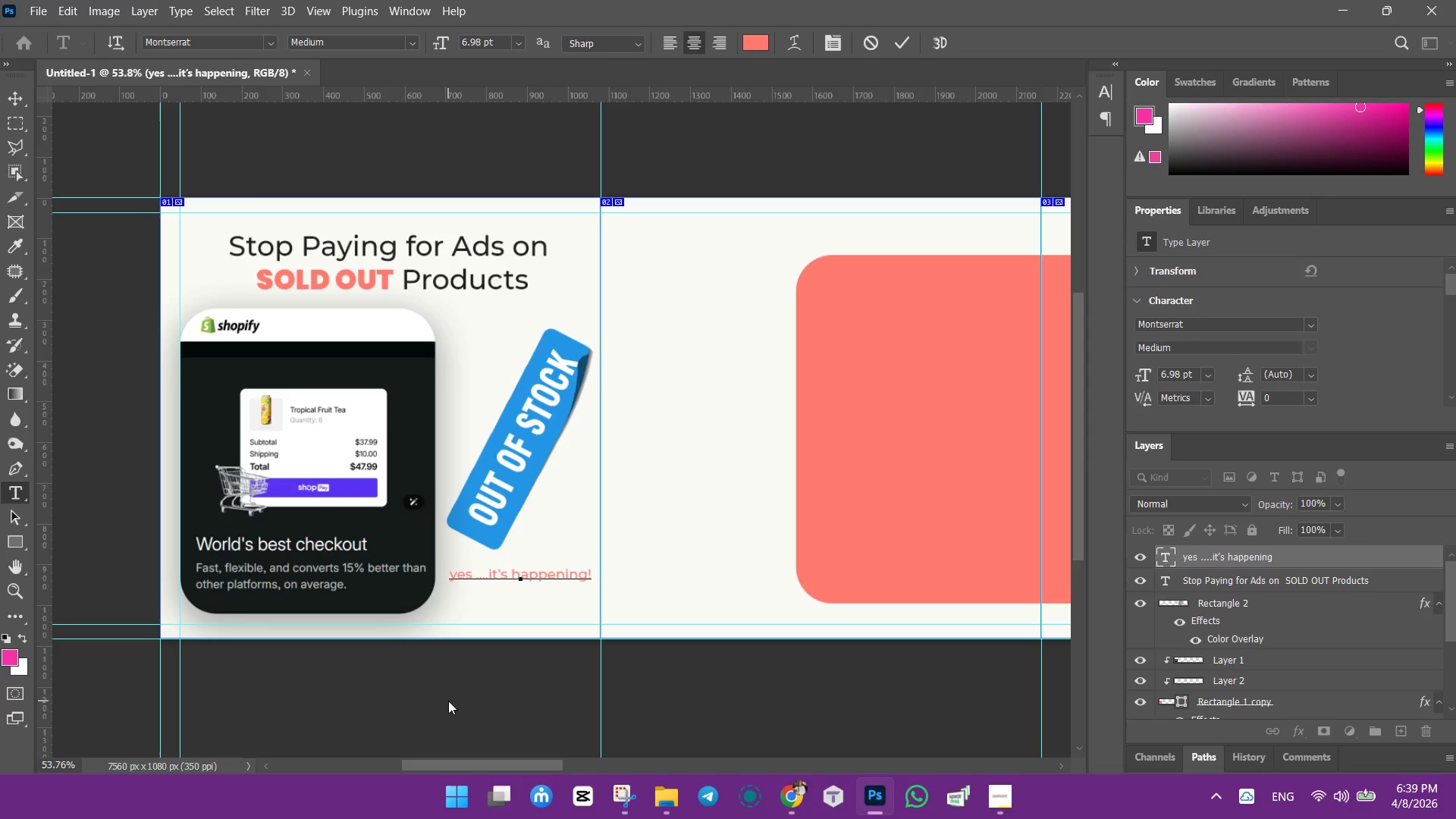 
key(Control+A)
 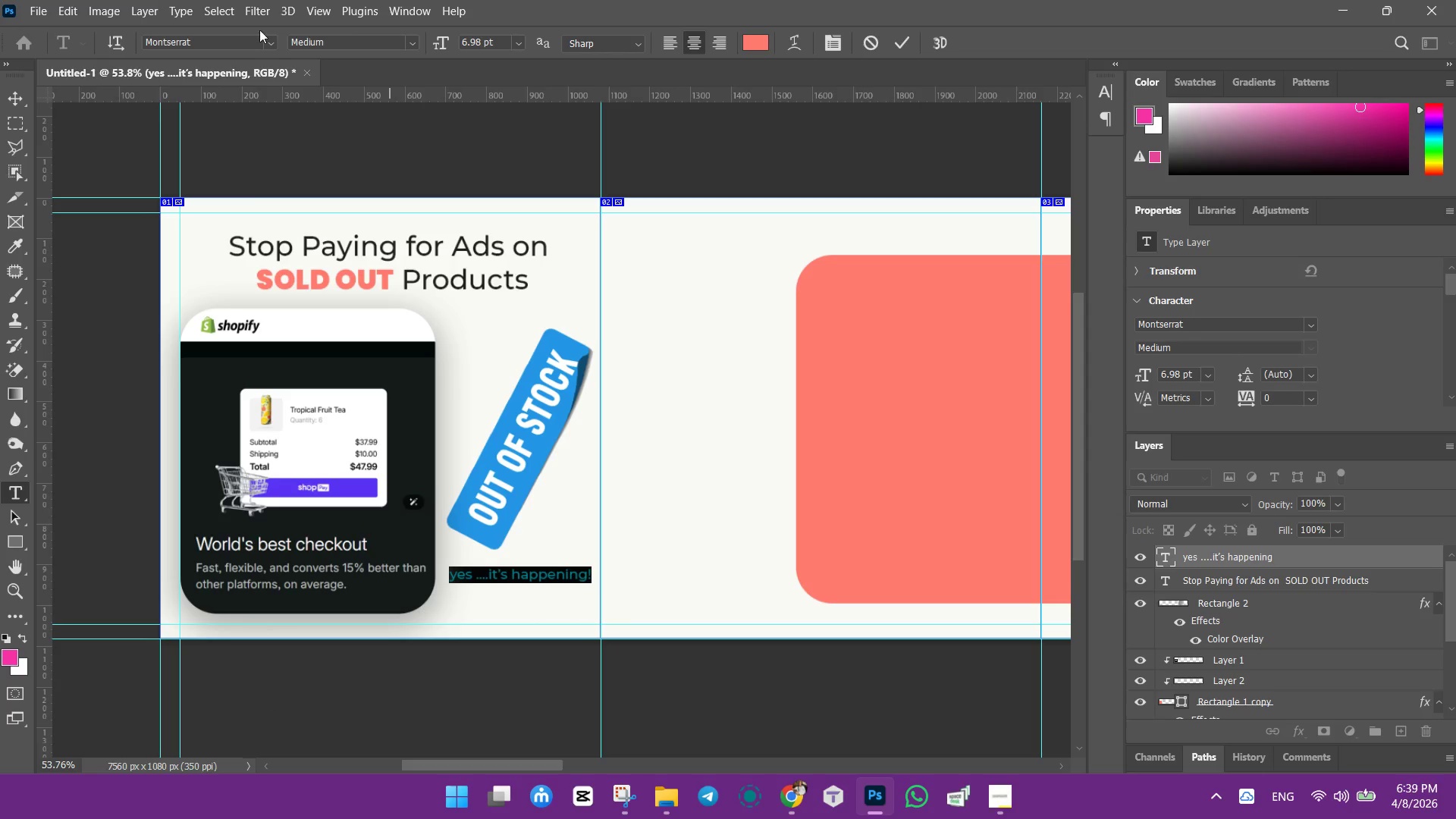 
double_click([237, 40])
 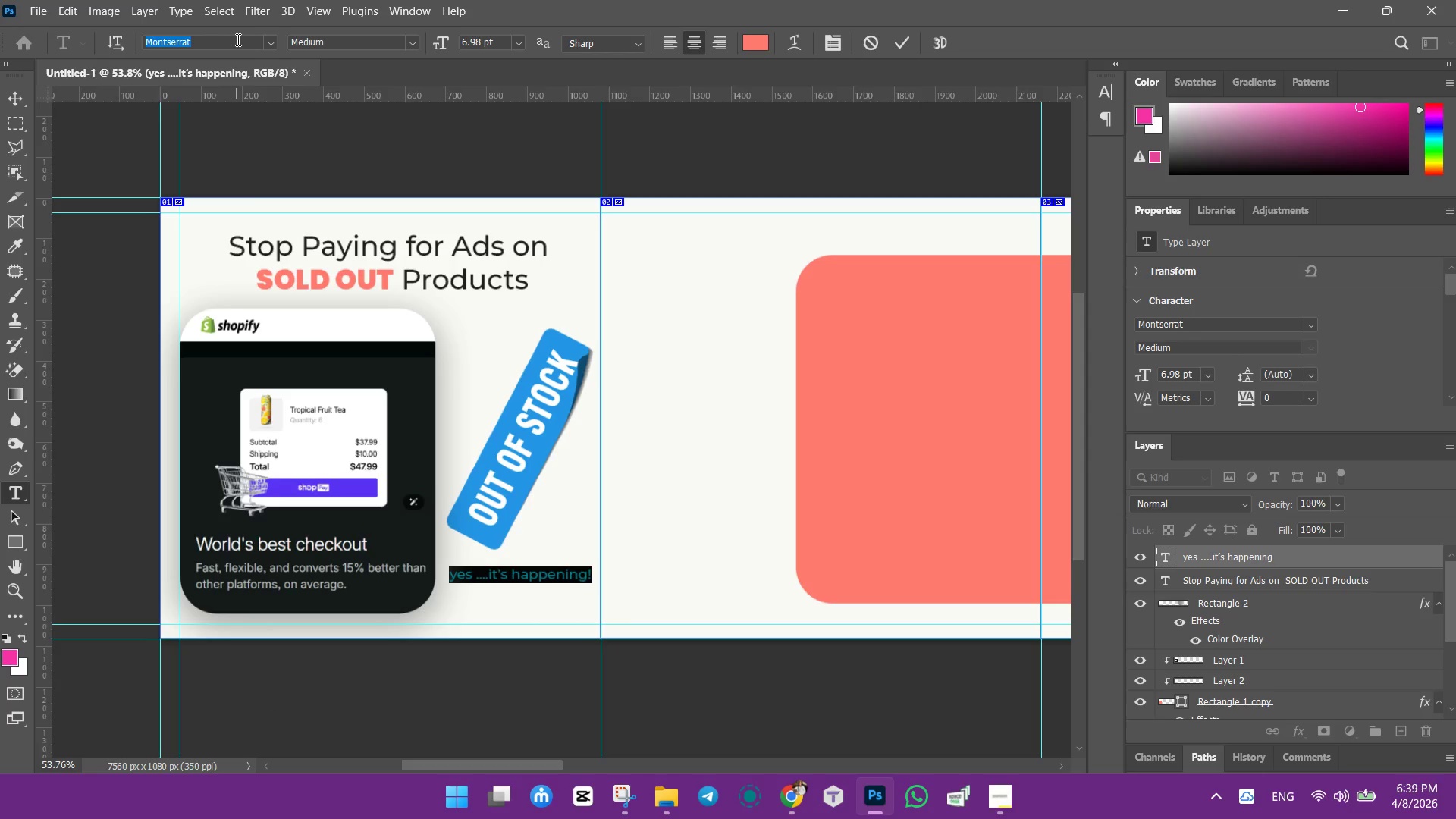 
type(pop)
 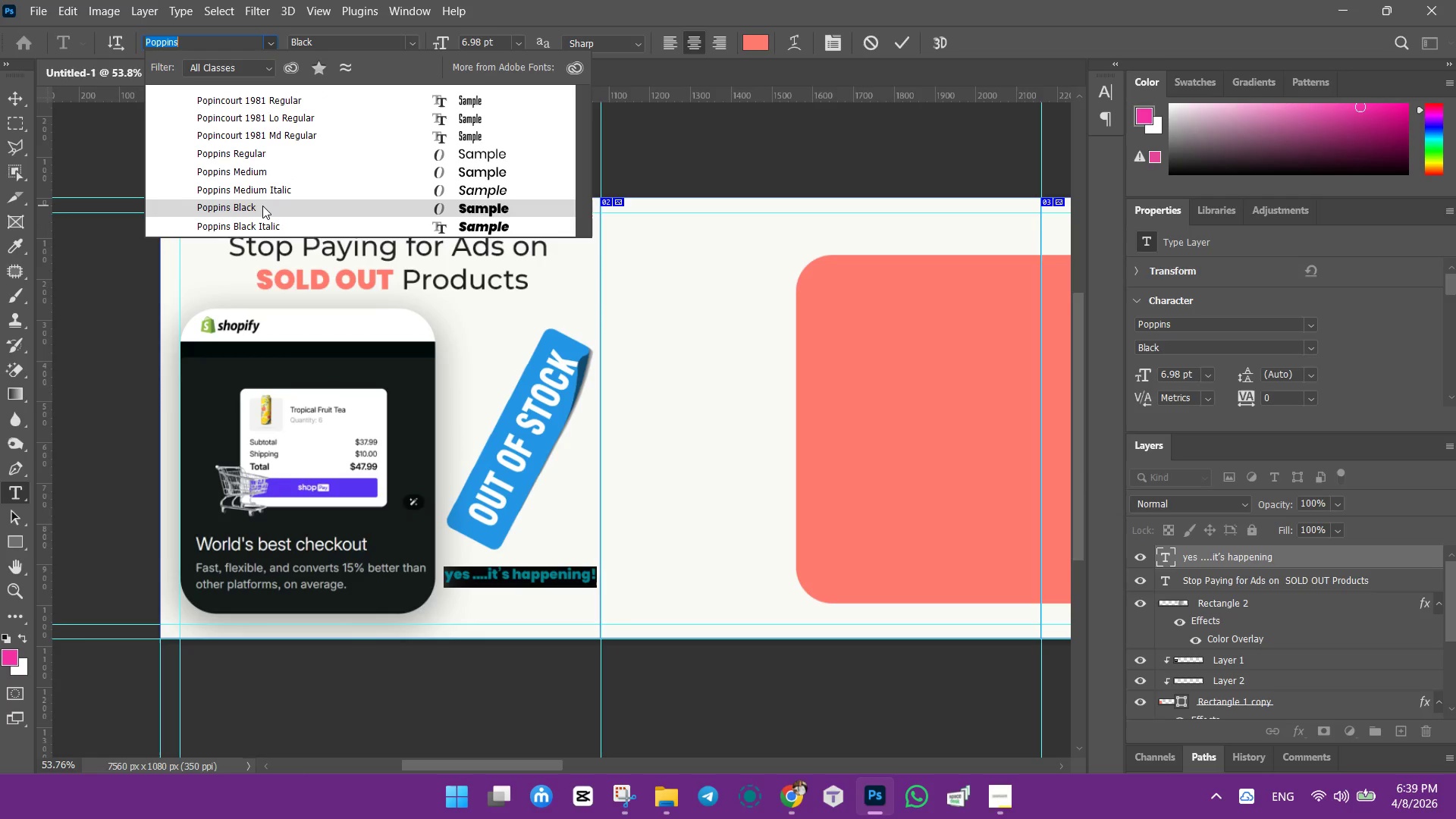 
left_click([262, 206])
 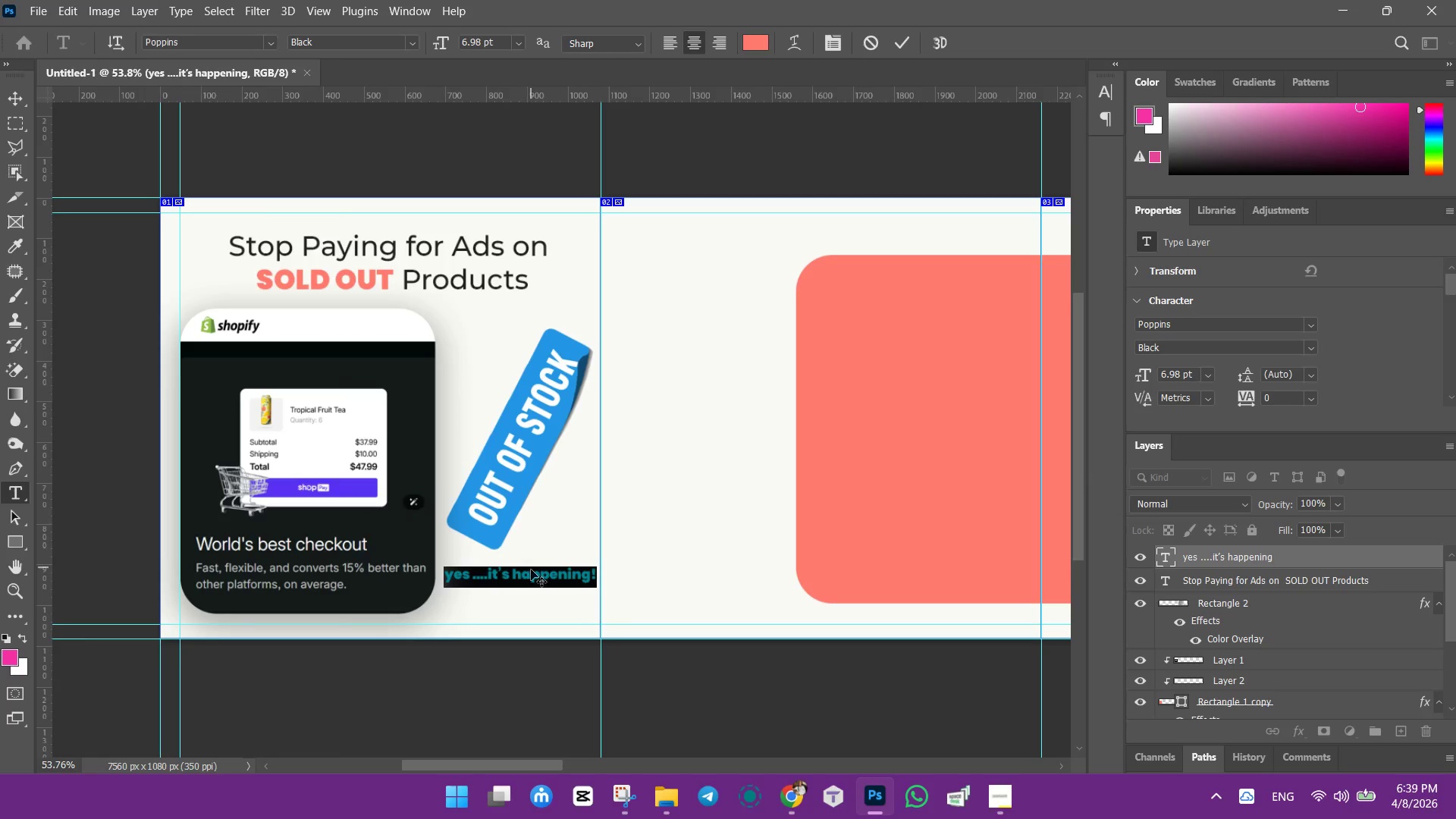 
left_click([531, 570])
 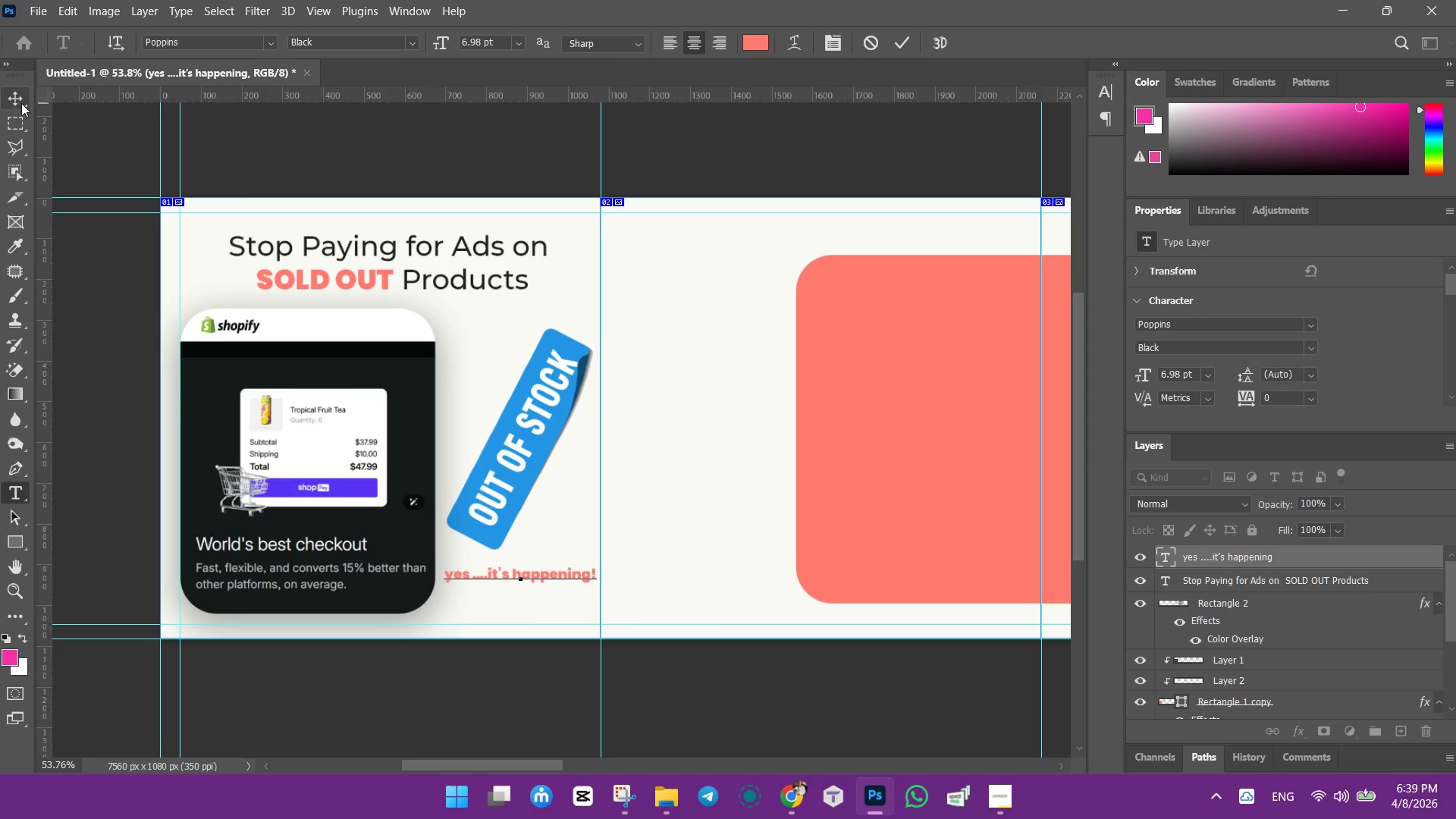 
left_click([16, 96])
 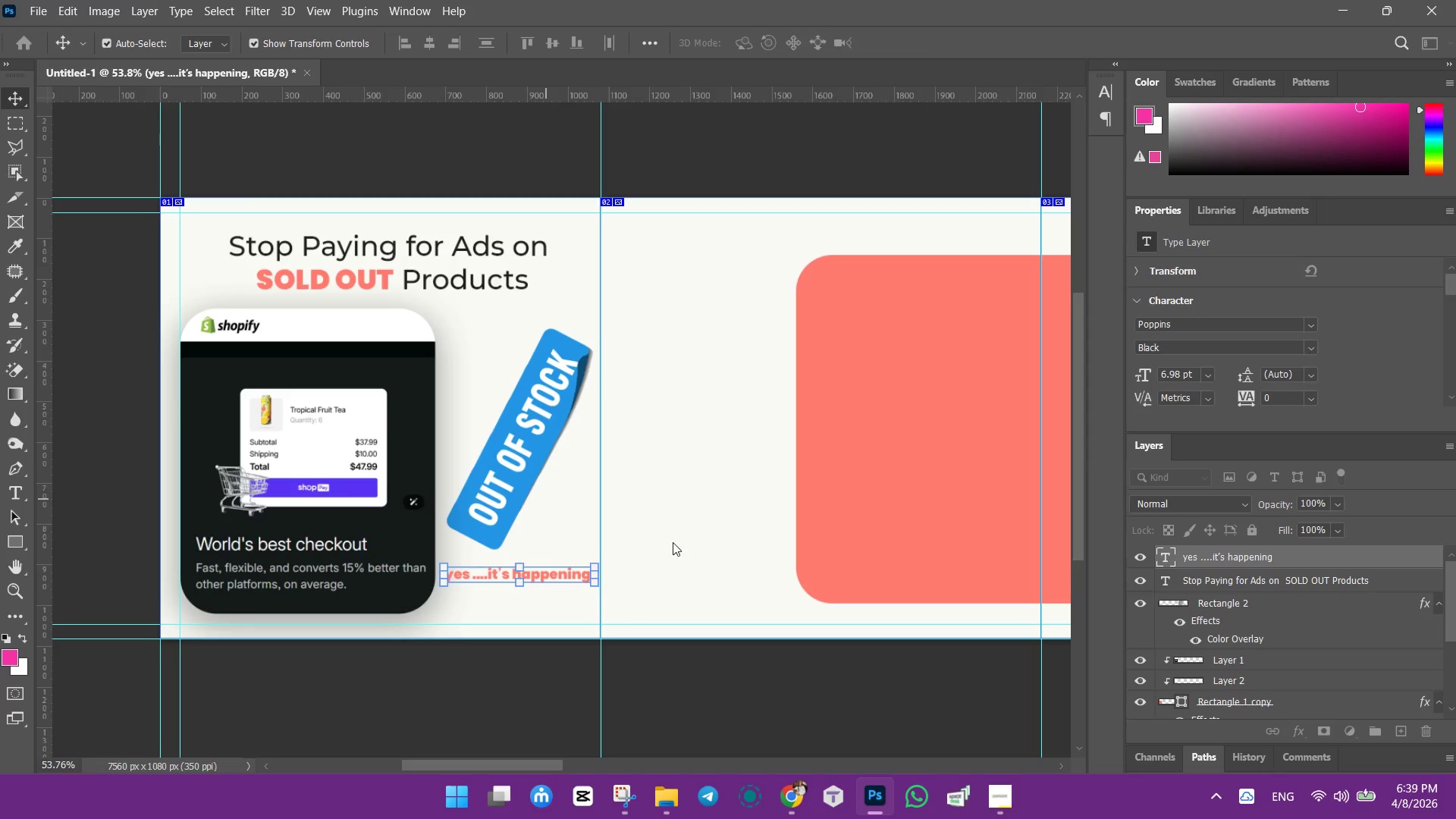 
left_click([674, 541])
 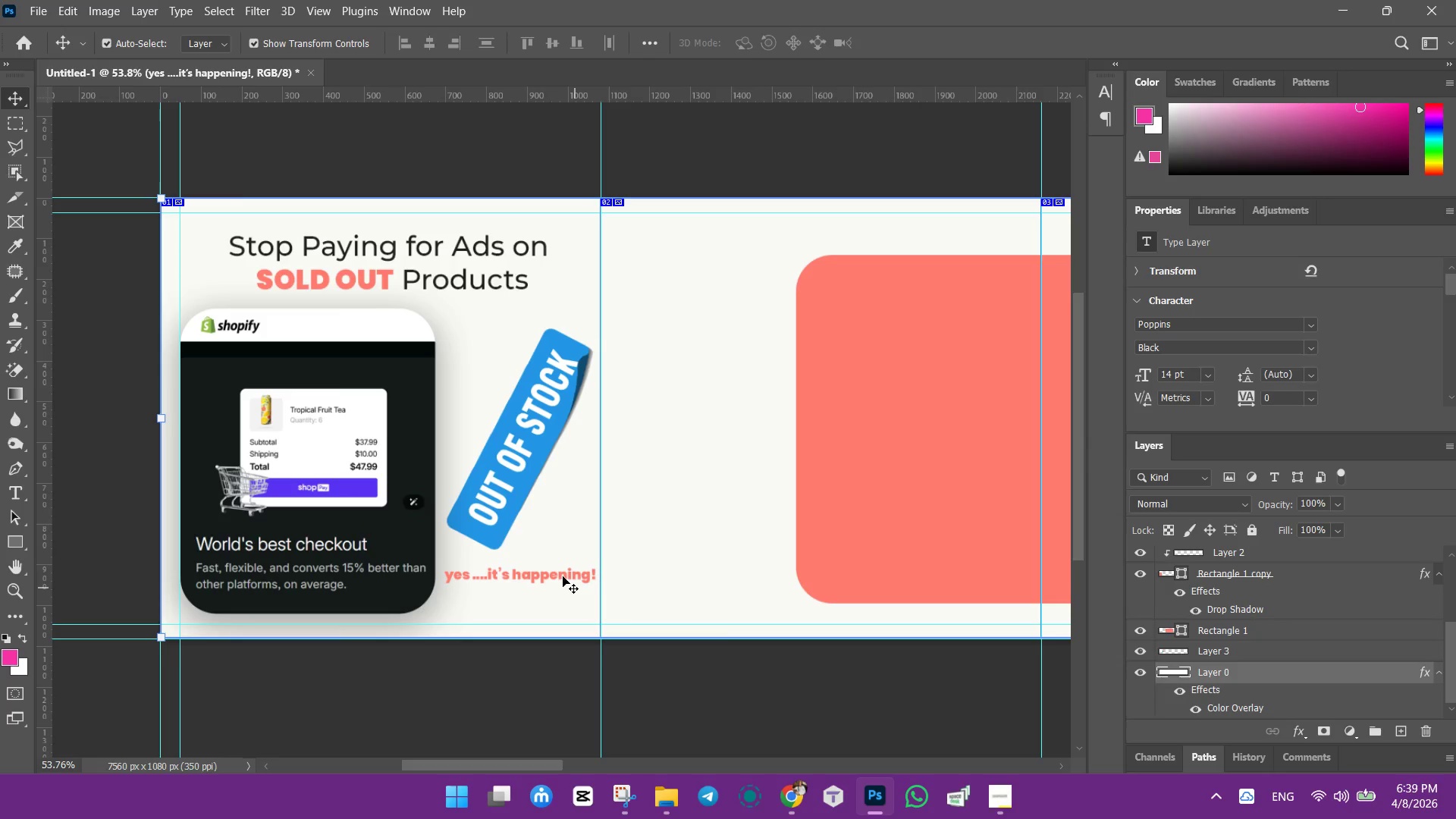 
left_click_drag(start_coordinate=[563, 576], to_coordinate=[560, 583])
 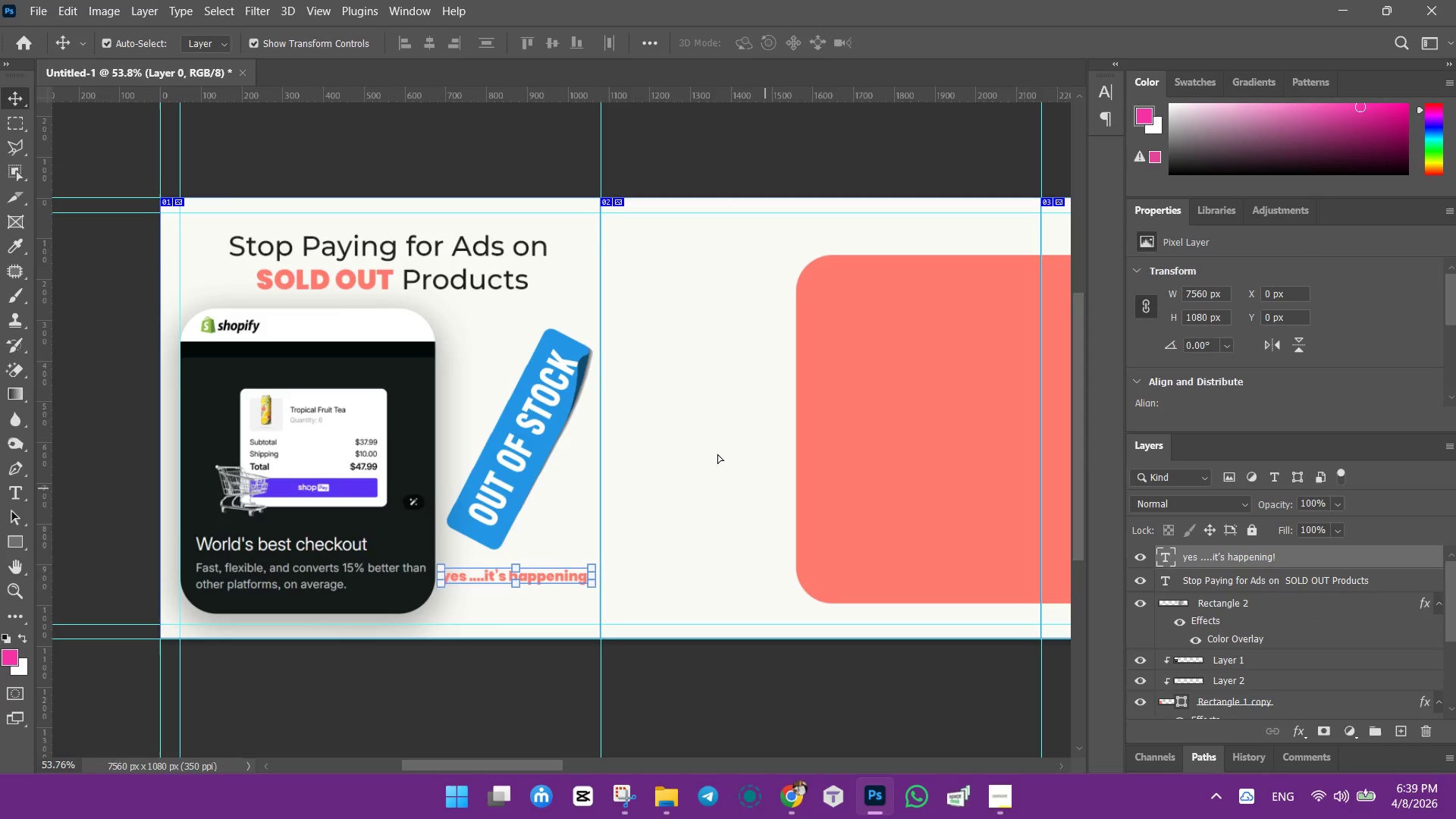 
left_click([717, 453])
 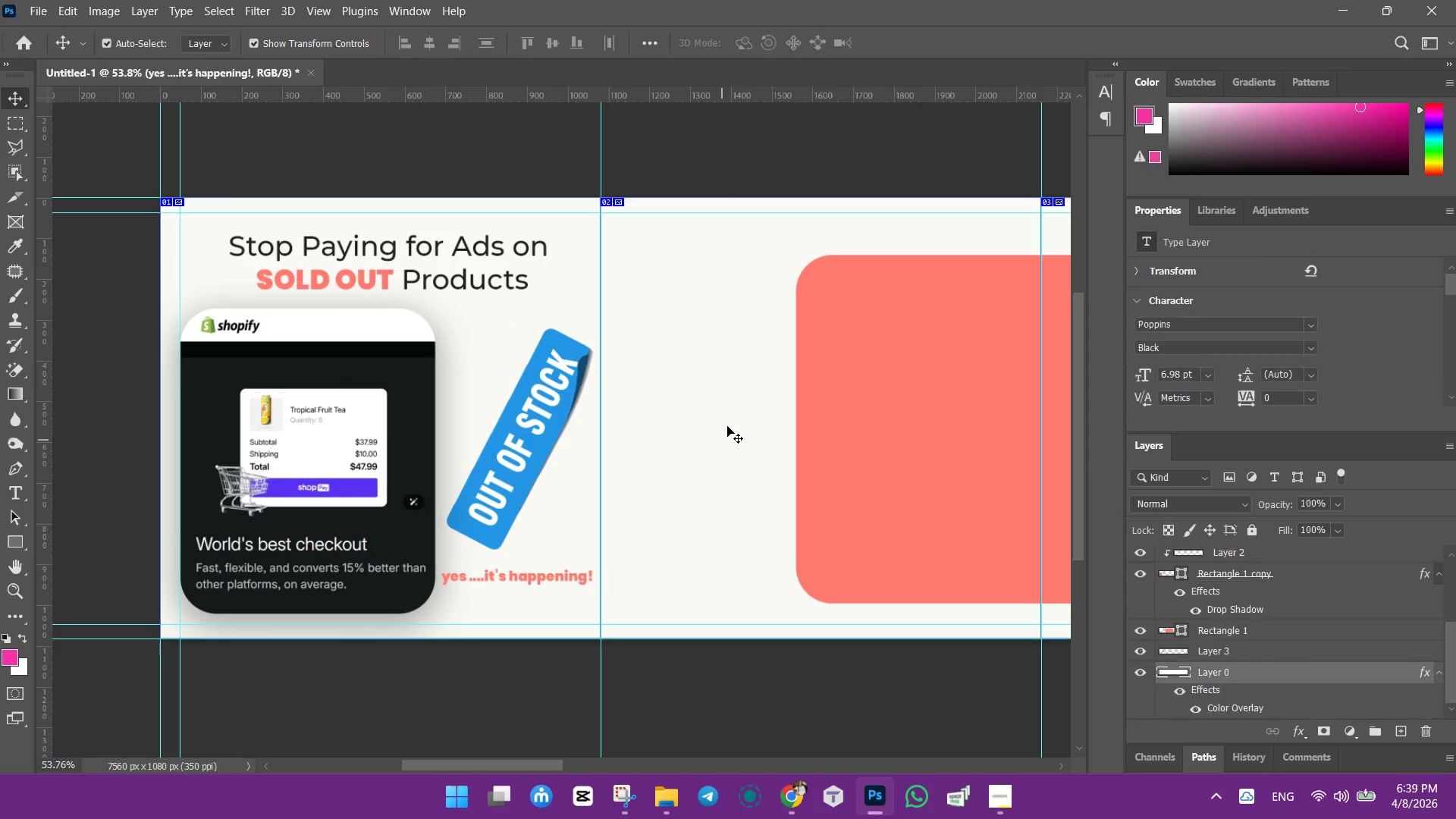 
hold_key(key=AltLeft, duration=0.42)
scroll: coordinate [725, 422], scroll_direction: down, amount: 1.0
 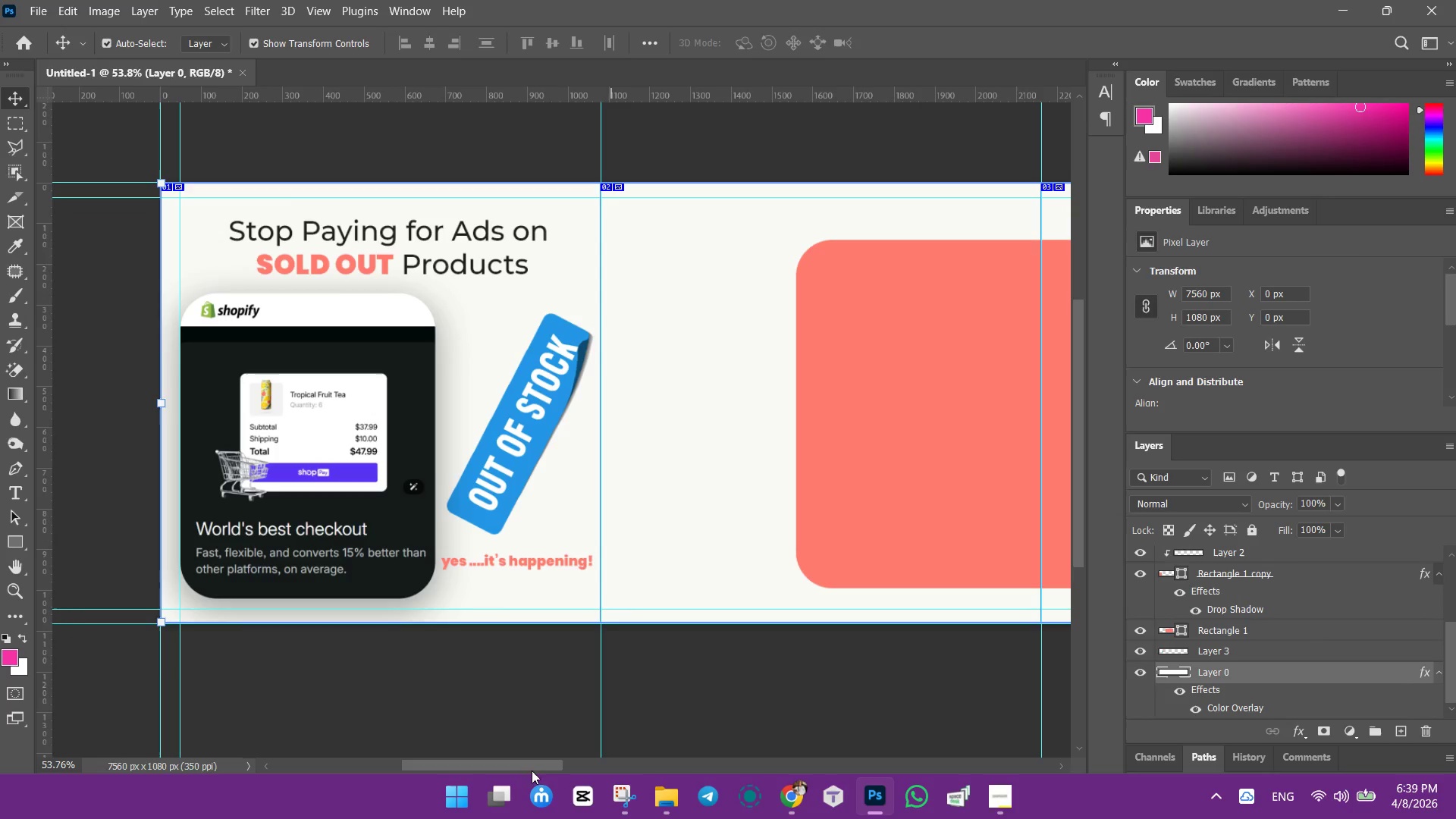 
left_click_drag(start_coordinate=[526, 762], to_coordinate=[551, 761])
 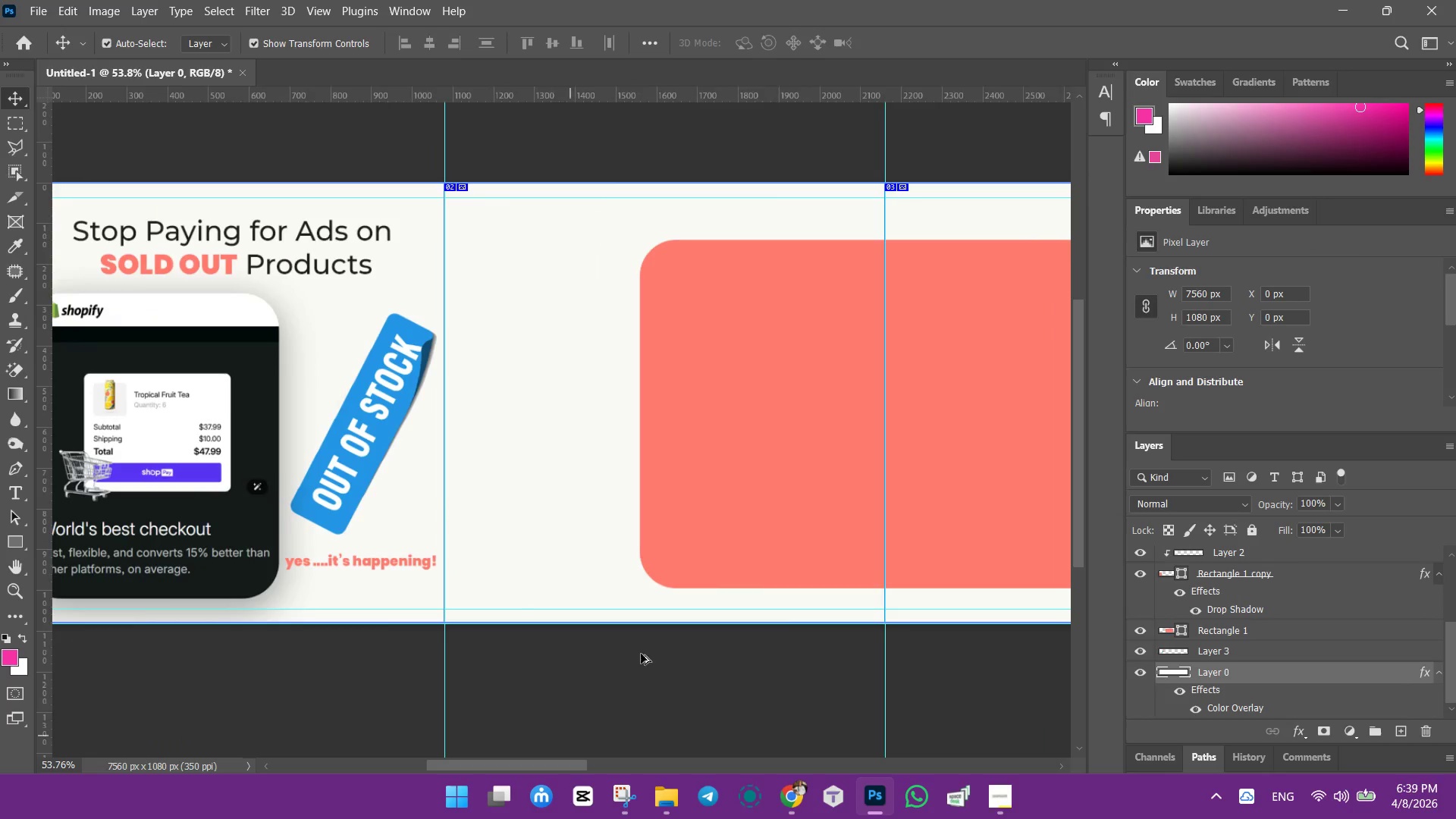 
hold_key(key=AltLeft, duration=0.56)
scroll: coordinate [640, 654], scroll_direction: down, amount: 1.0
 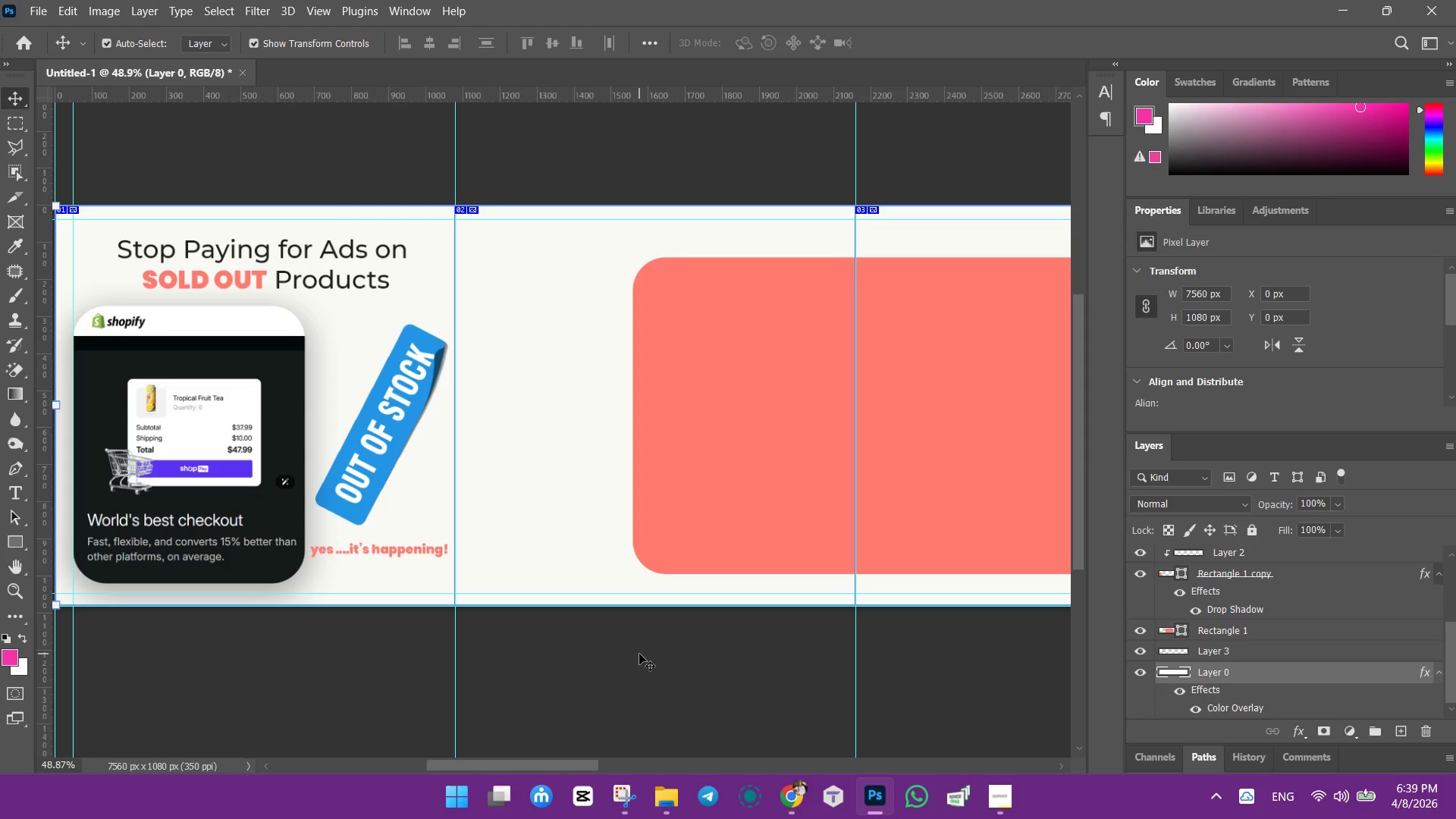 
hold_key(key=AltLeft, duration=0.44)
scroll: coordinate [639, 654], scroll_direction: down, amount: 1.0
 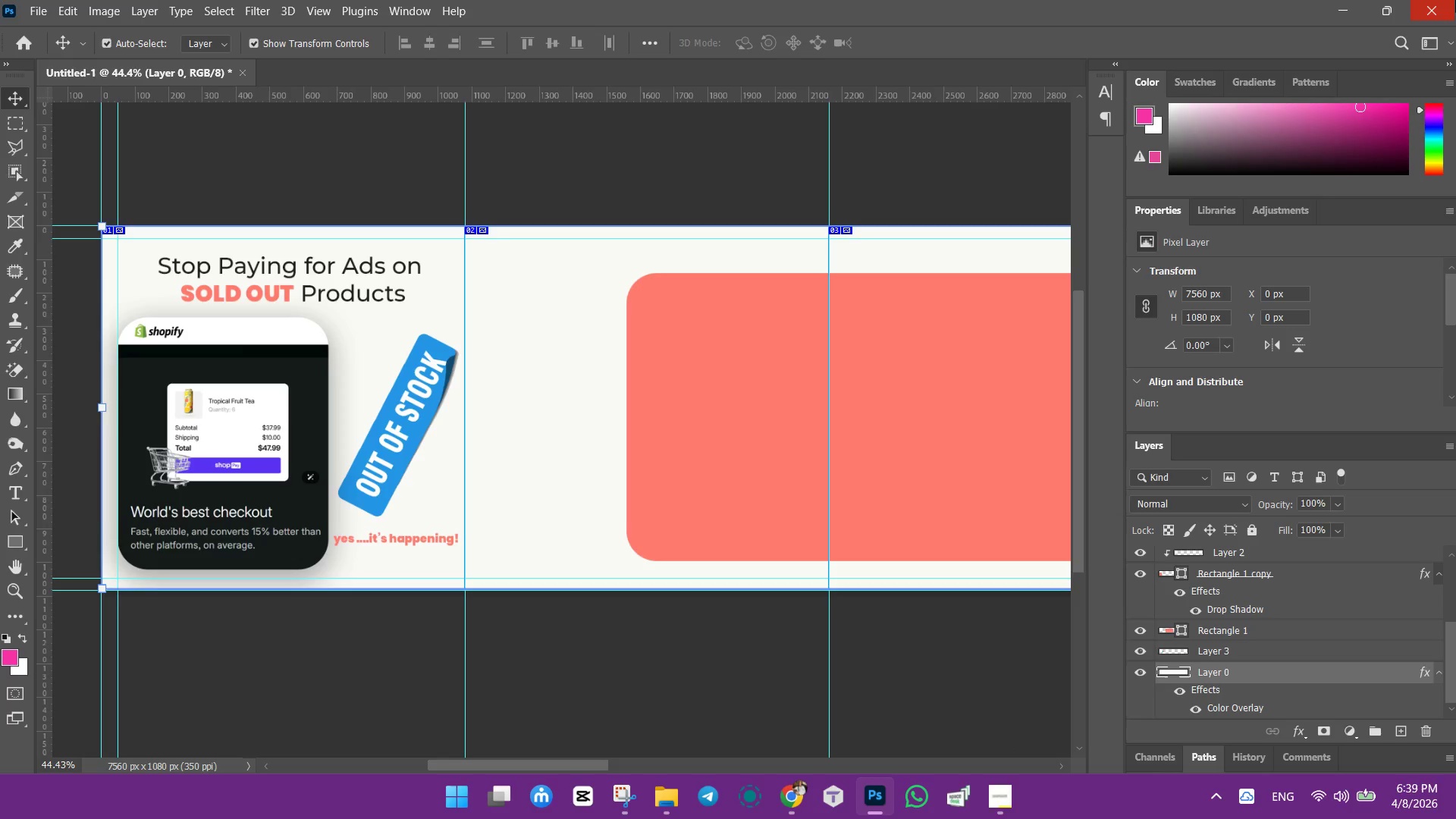 
wait(22.21)
 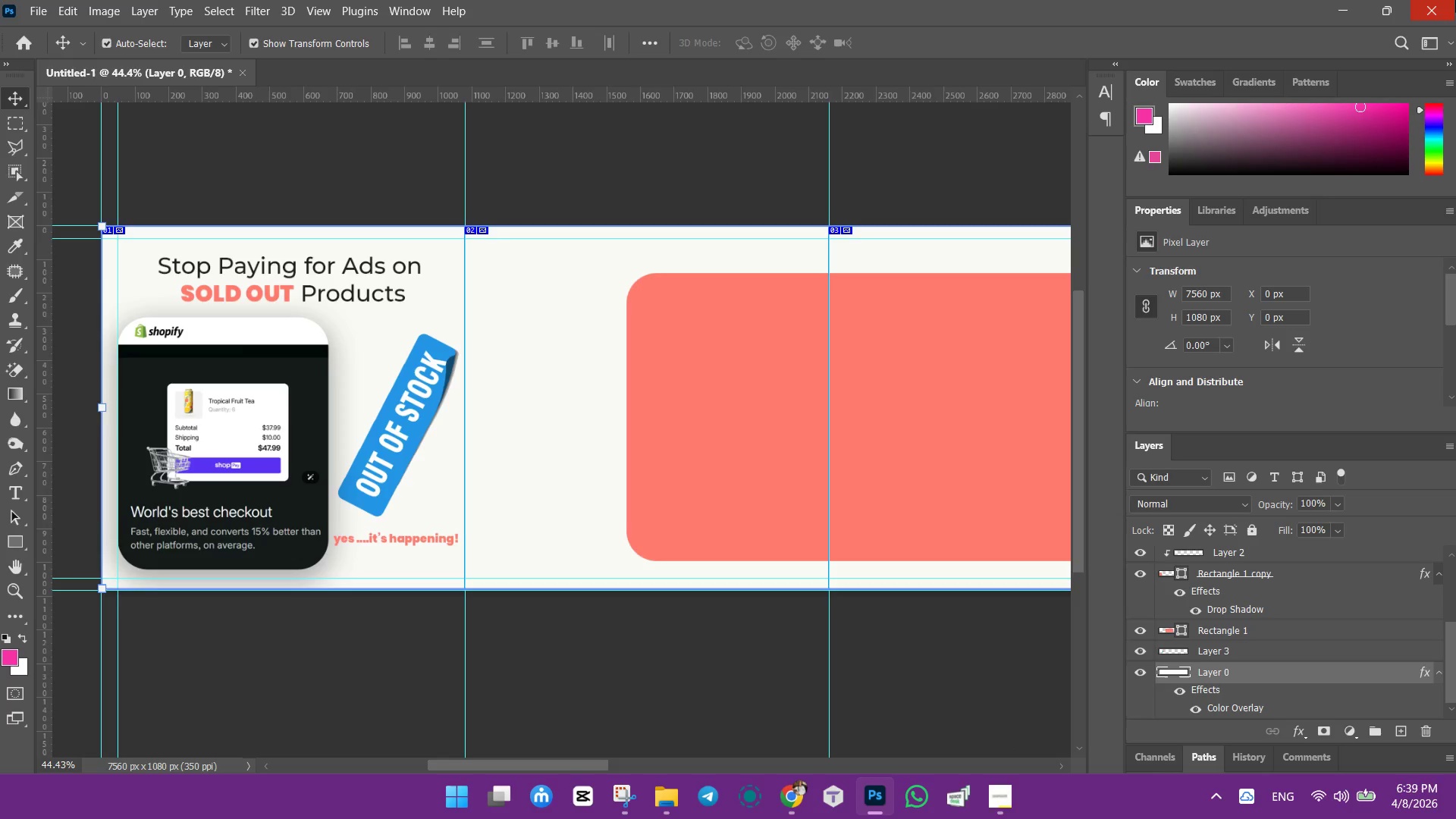 
hold_key(key=AltLeft, duration=1.12)
scroll: coordinate [711, 363], scroll_direction: down, amount: 3.0
 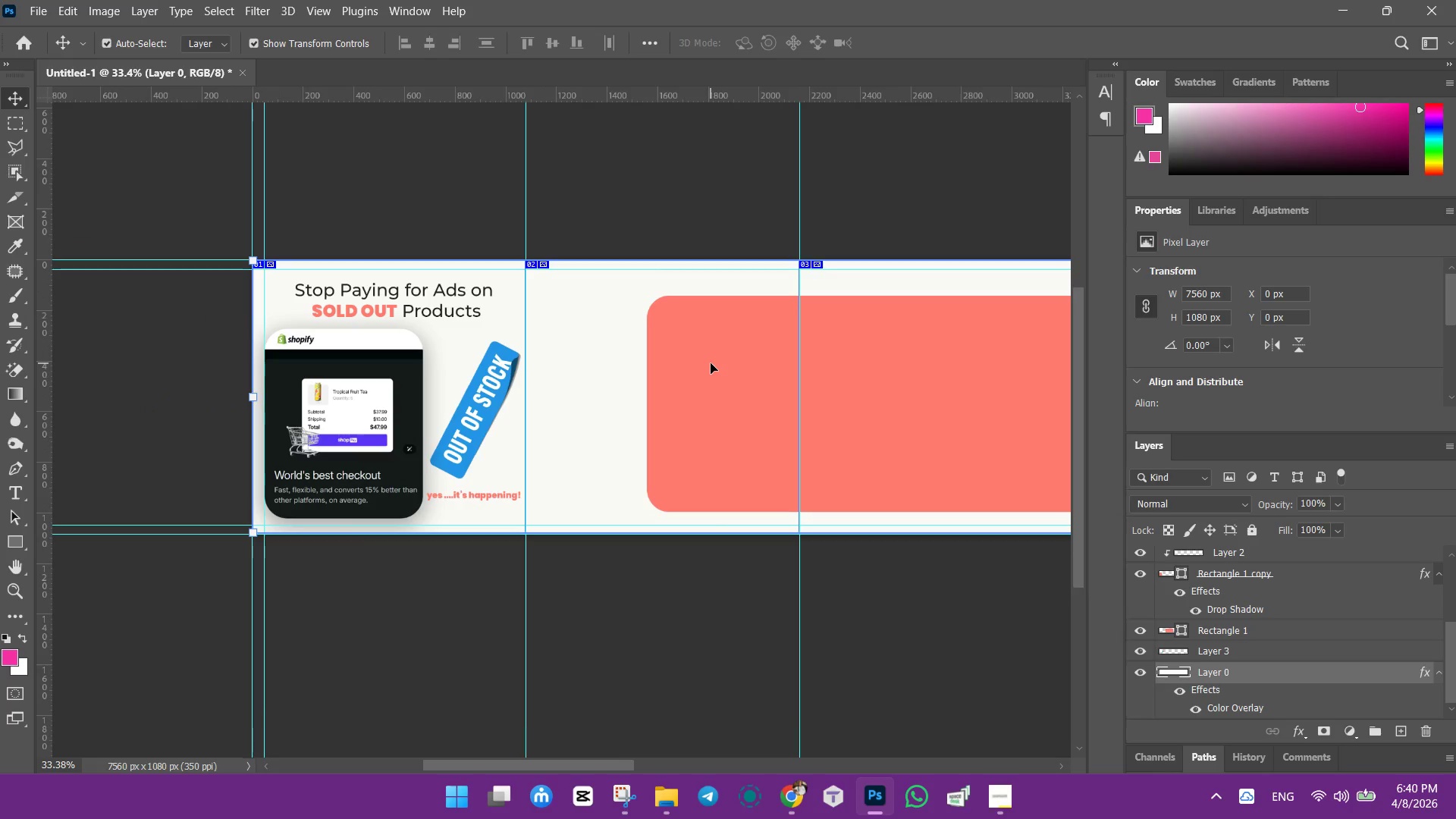 
hold_key(key=AltLeft, duration=0.52)
scroll: coordinate [711, 362], scroll_direction: down, amount: 1.0
 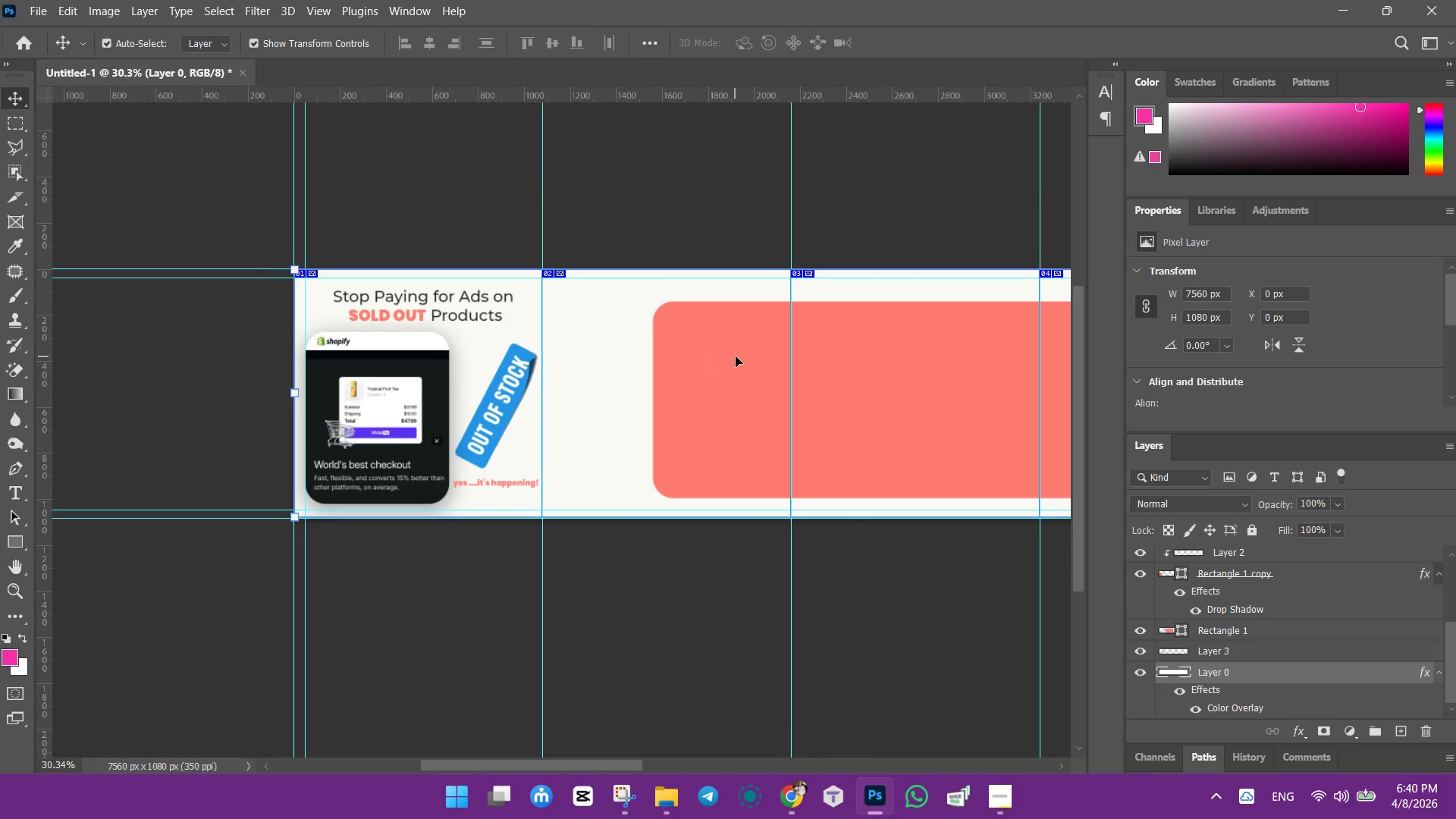 
left_click_drag(start_coordinate=[736, 356], to_coordinate=[753, 357])
 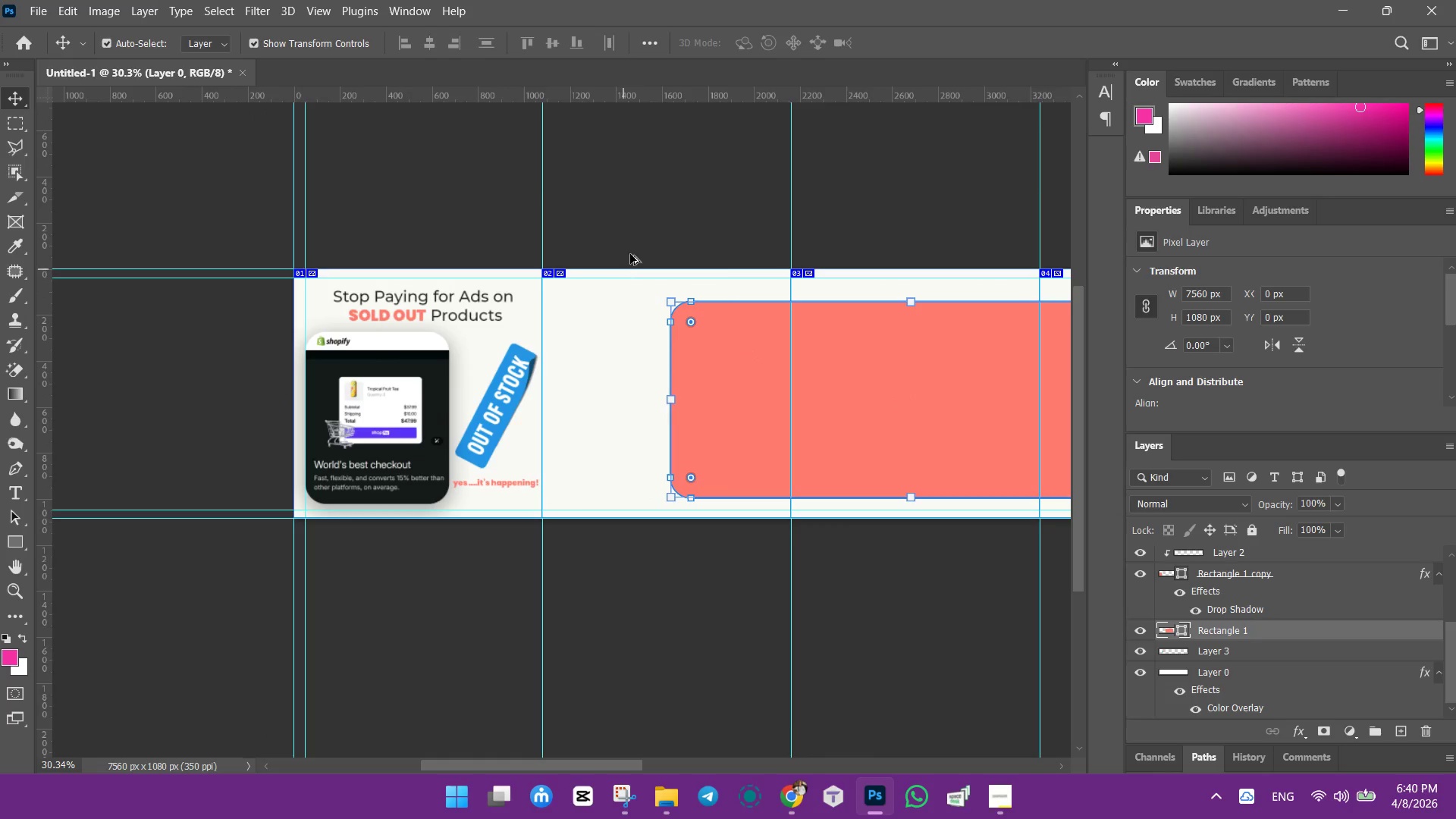 
hold_key(key=AltLeft, duration=0.42)
 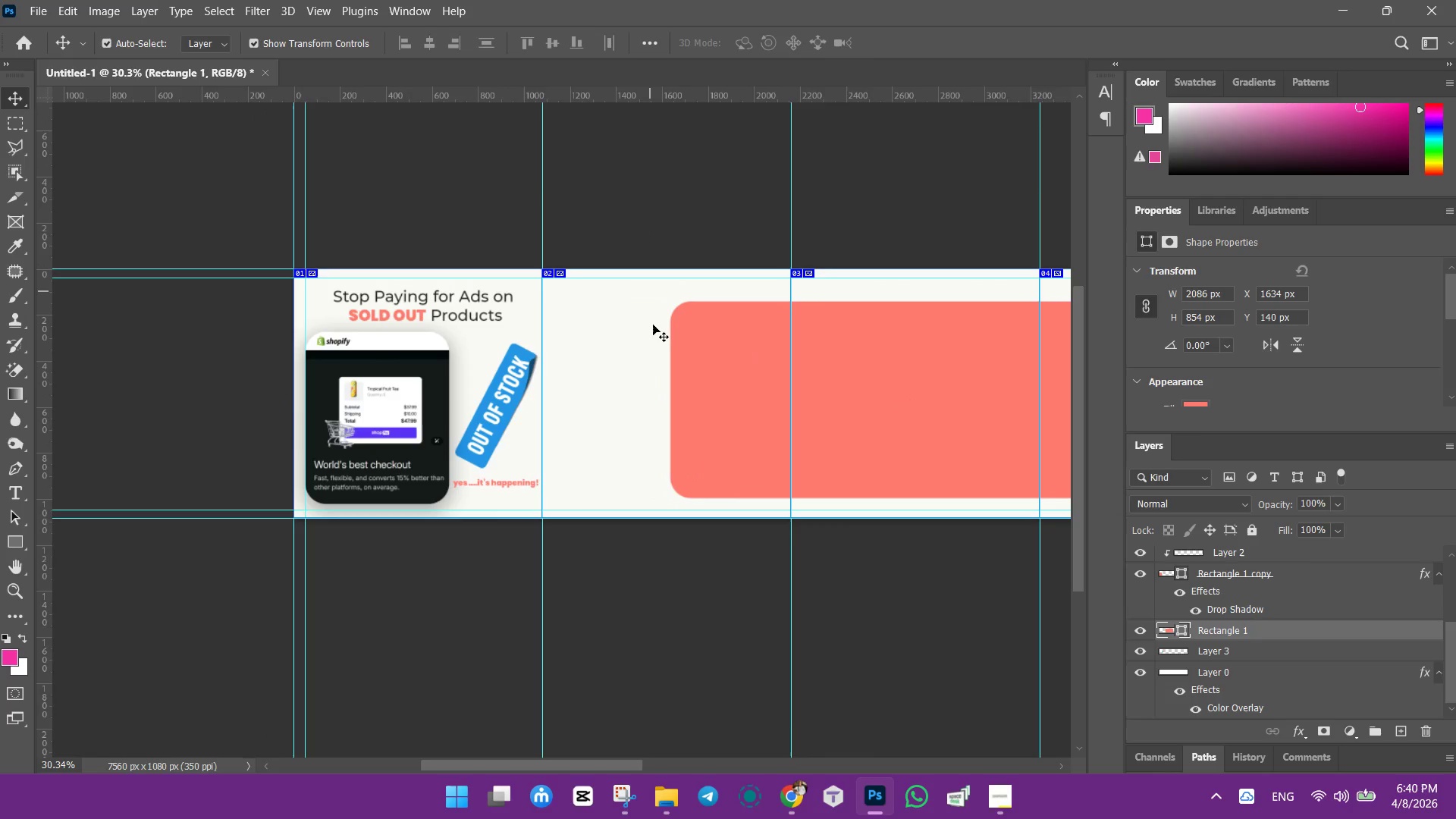 
hold_key(key=AltLeft, duration=1.5)
scroll: coordinate [657, 339], scroll_direction: up, amount: 3.0
 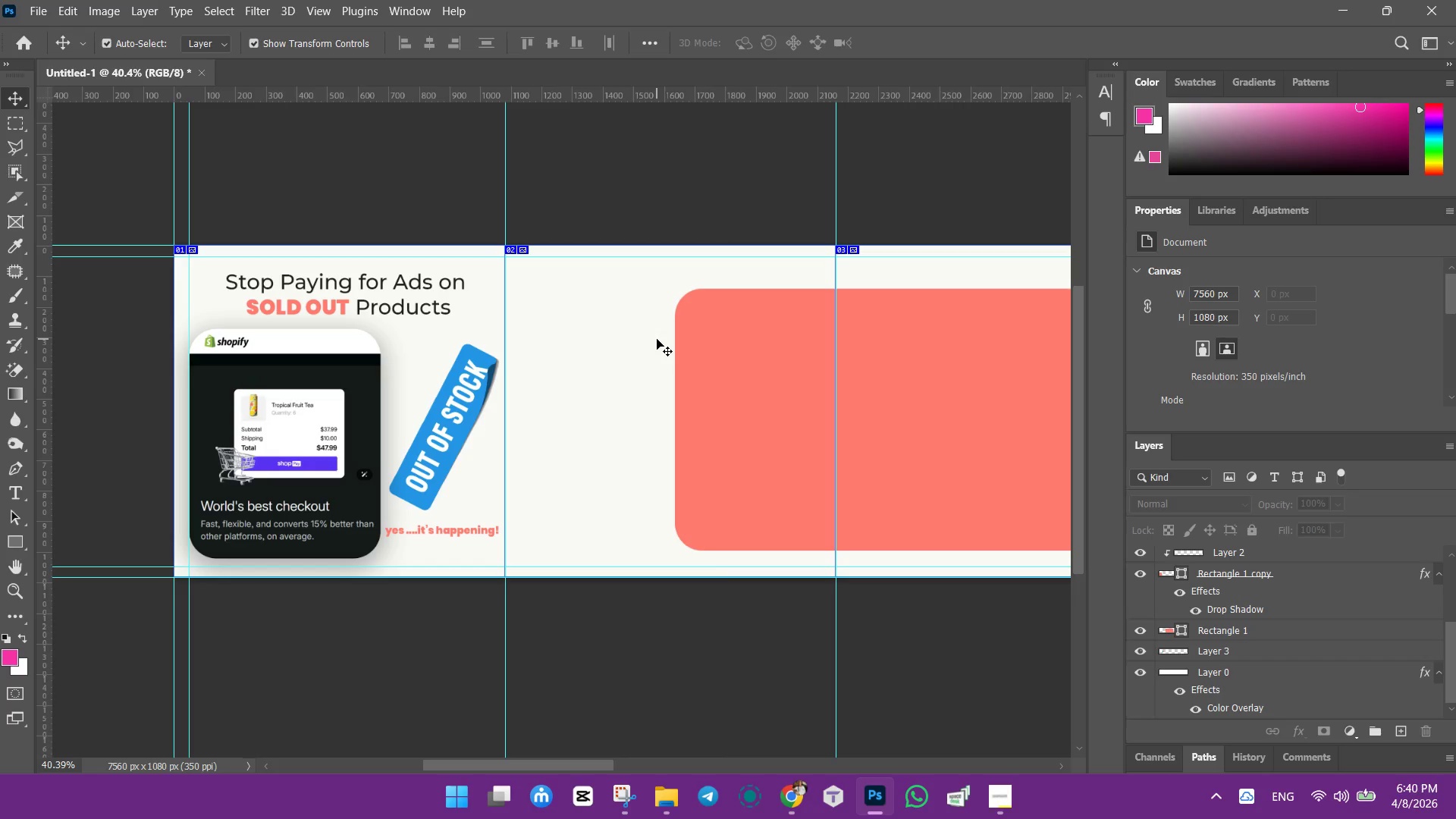 
hold_key(key=AltLeft, duration=0.95)
scroll: coordinate [654, 340], scroll_direction: up, amount: 1.0
 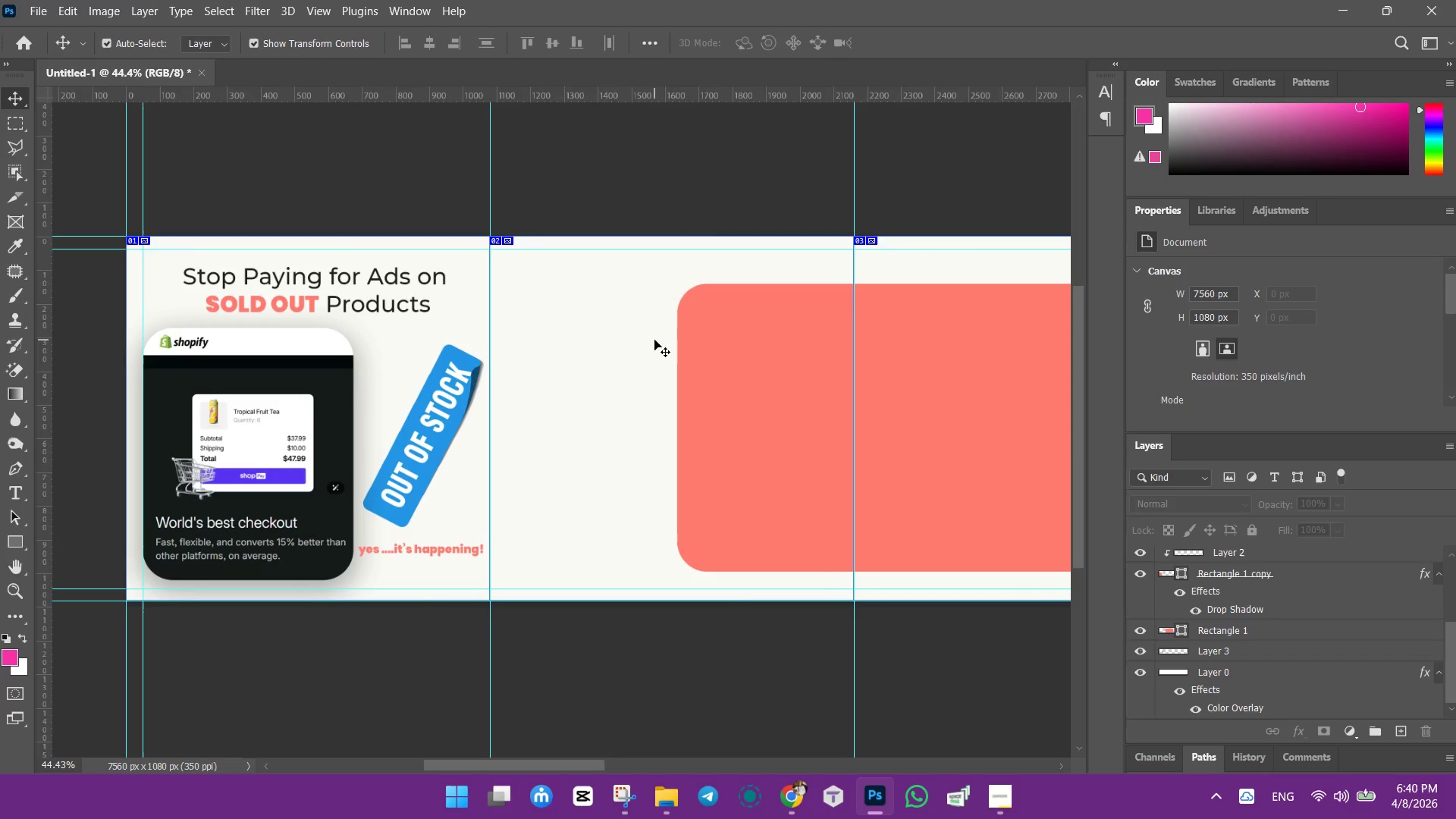 
hold_key(key=AltLeft, duration=0.58)
scroll: coordinate [654, 340], scroll_direction: up, amount: 1.0
 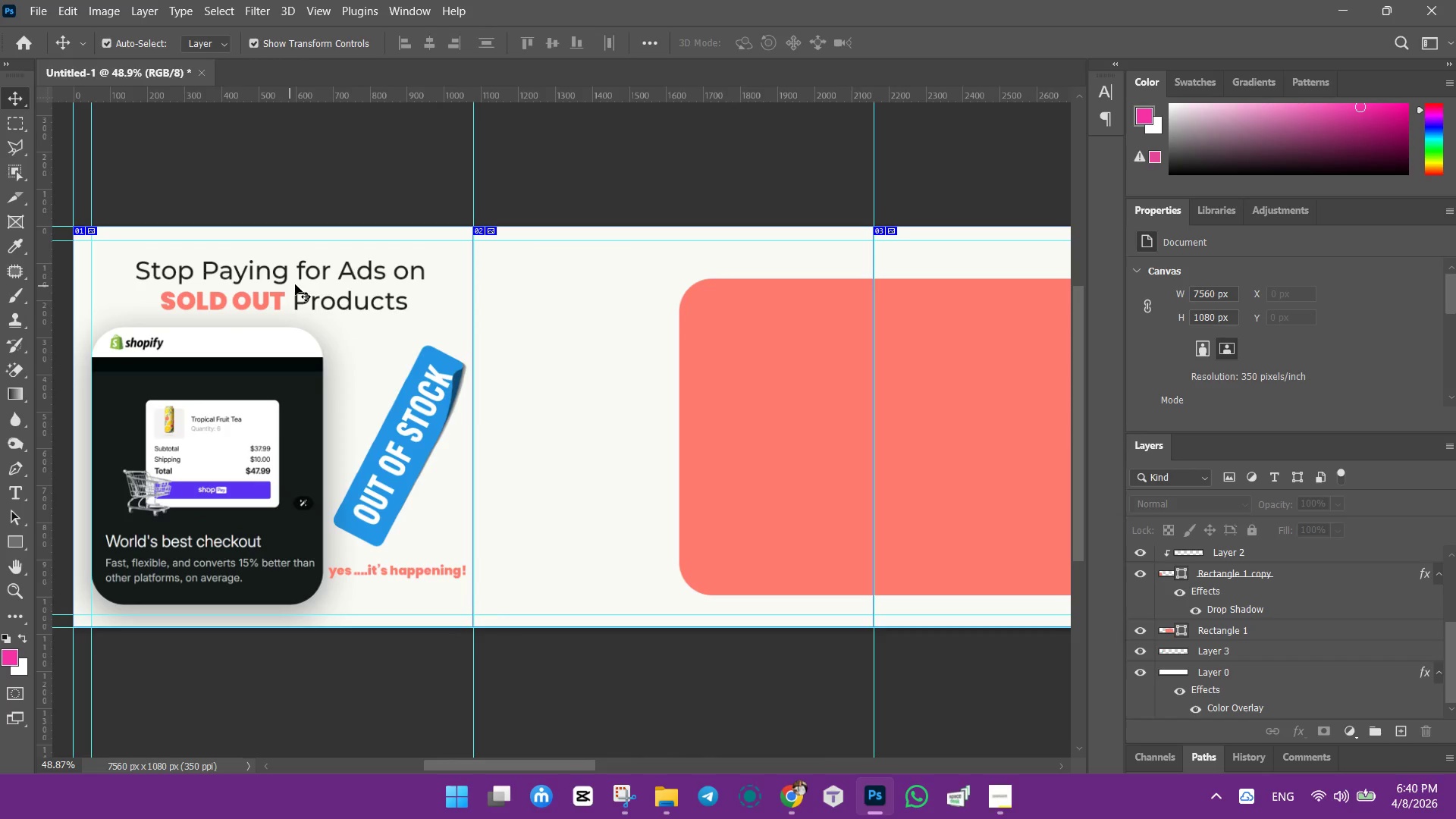 
left_click([337, 272])
 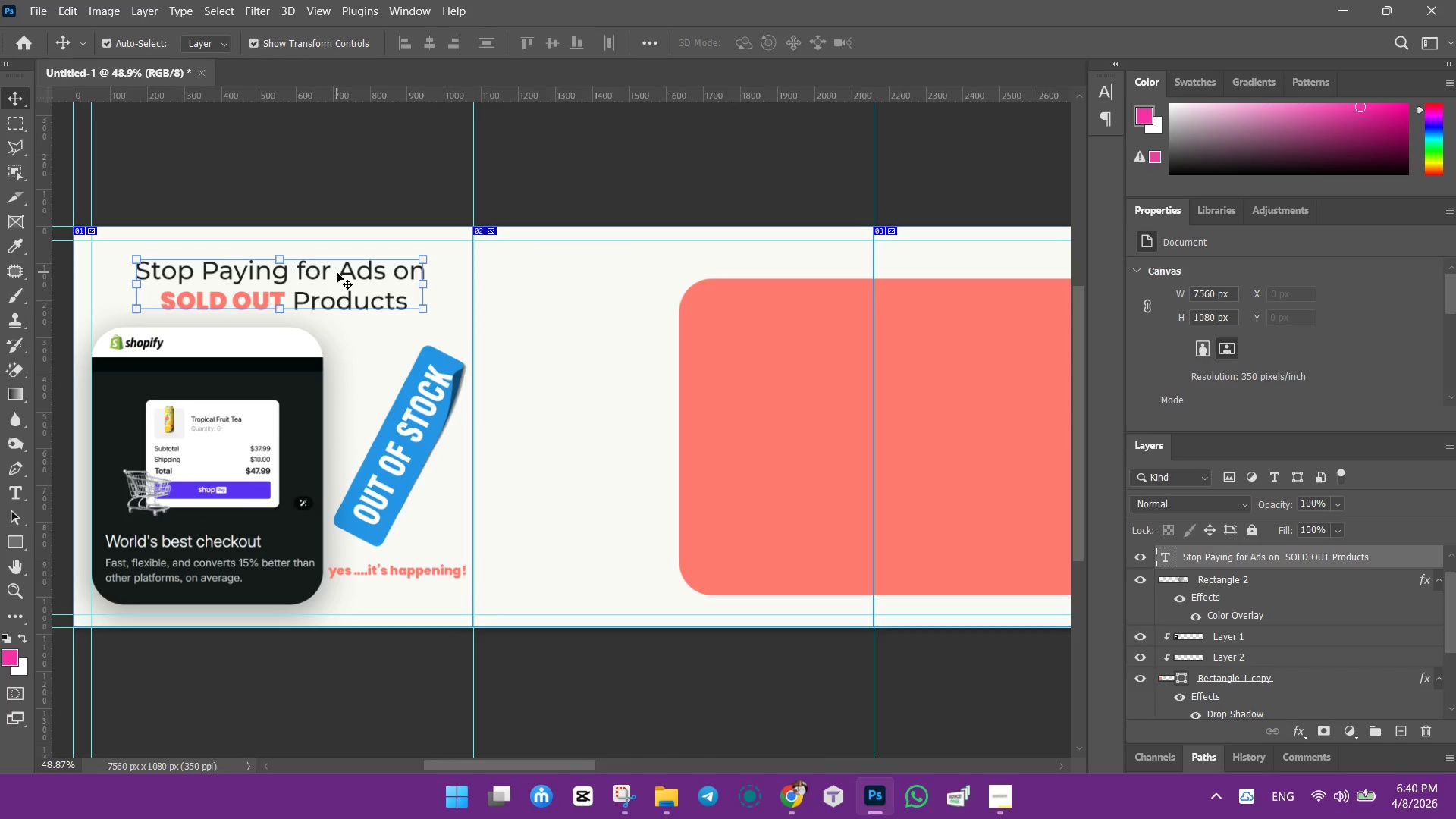 
hold_key(key=AltLeft, duration=1.5)
left_click_drag(start_coordinate=[352, 271], to_coordinate=[711, 271])
 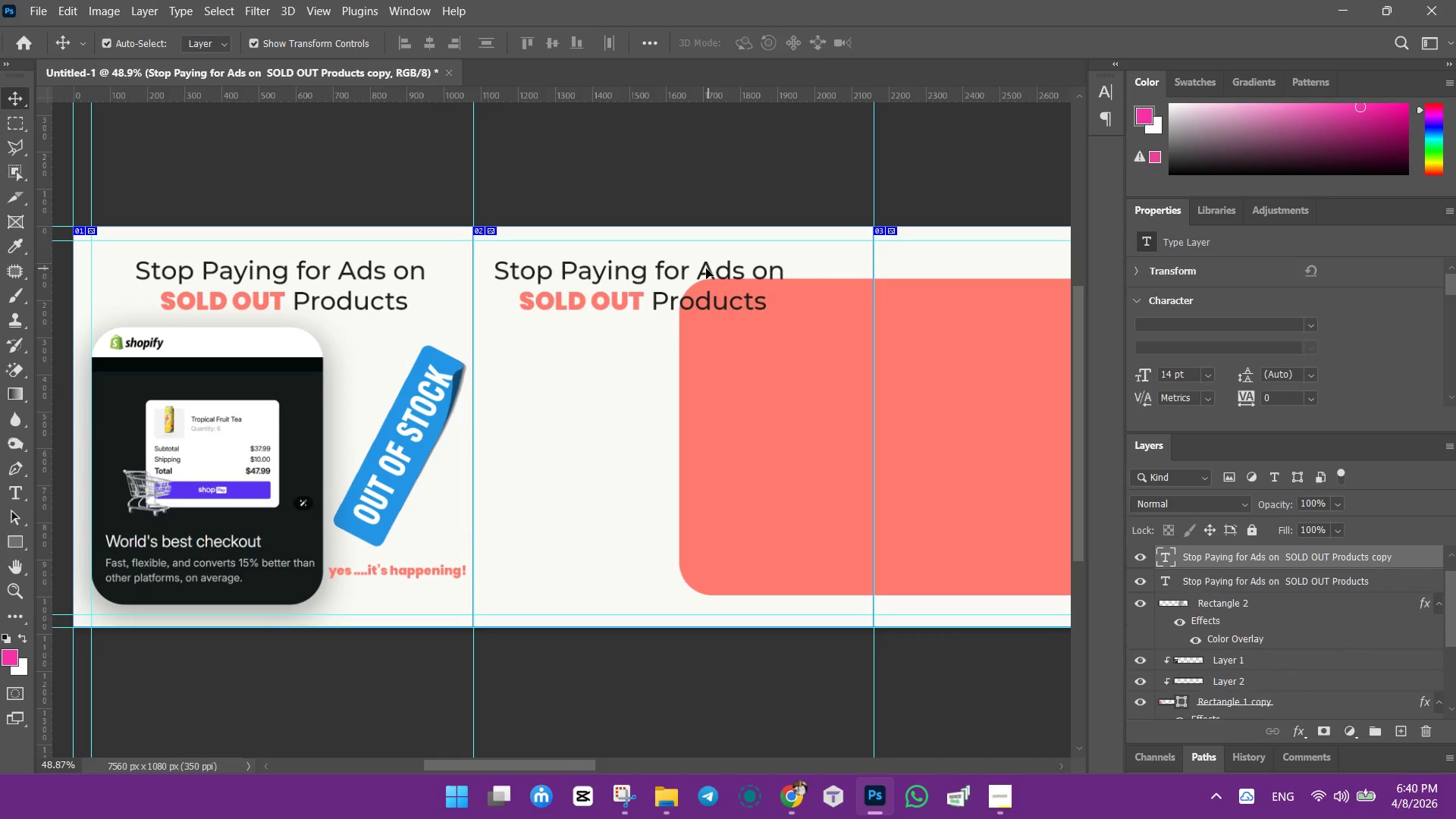 
hold_key(key=AltLeft, duration=1.51)
 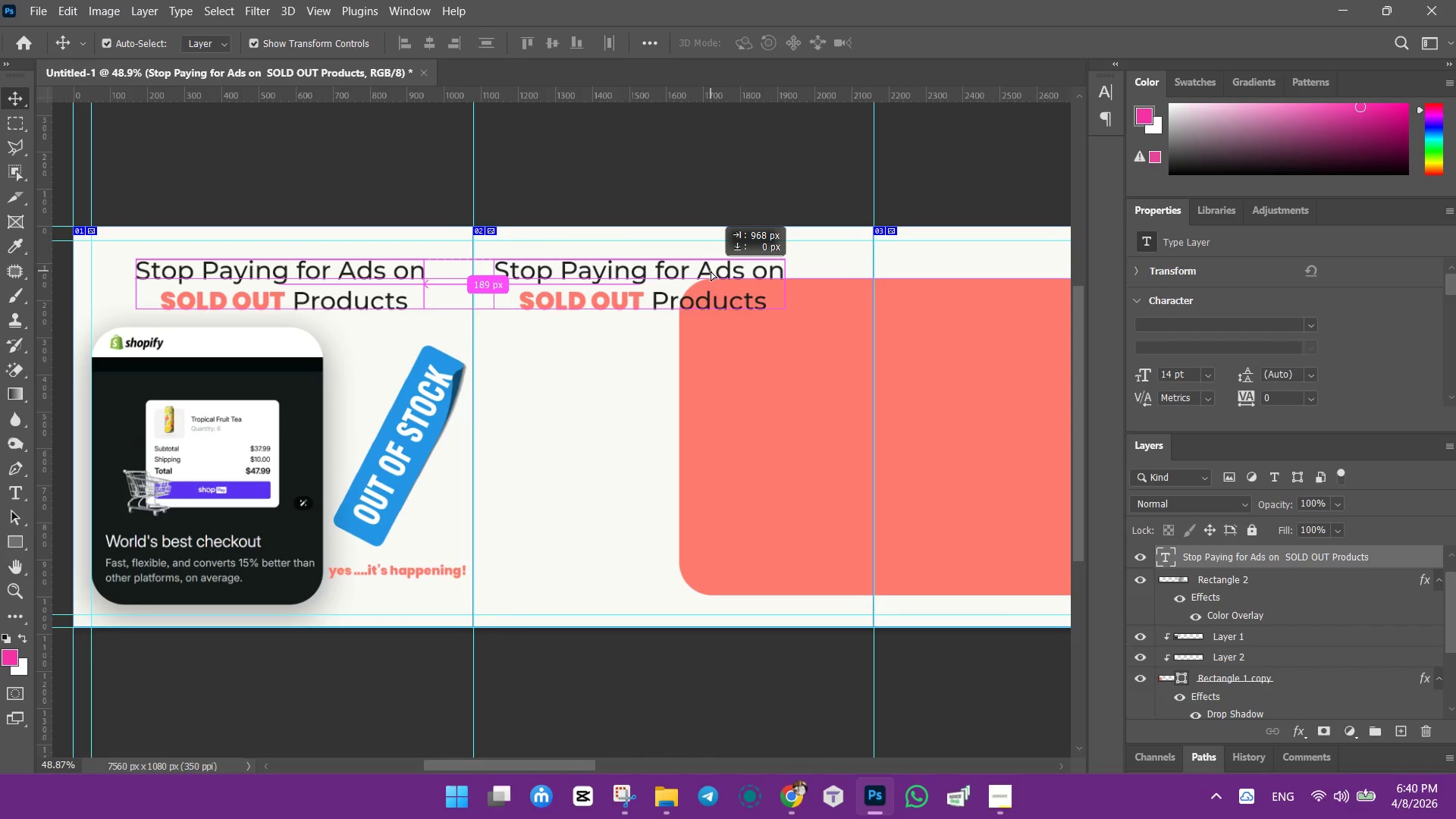 
hold_key(key=AltLeft, duration=1.52)
 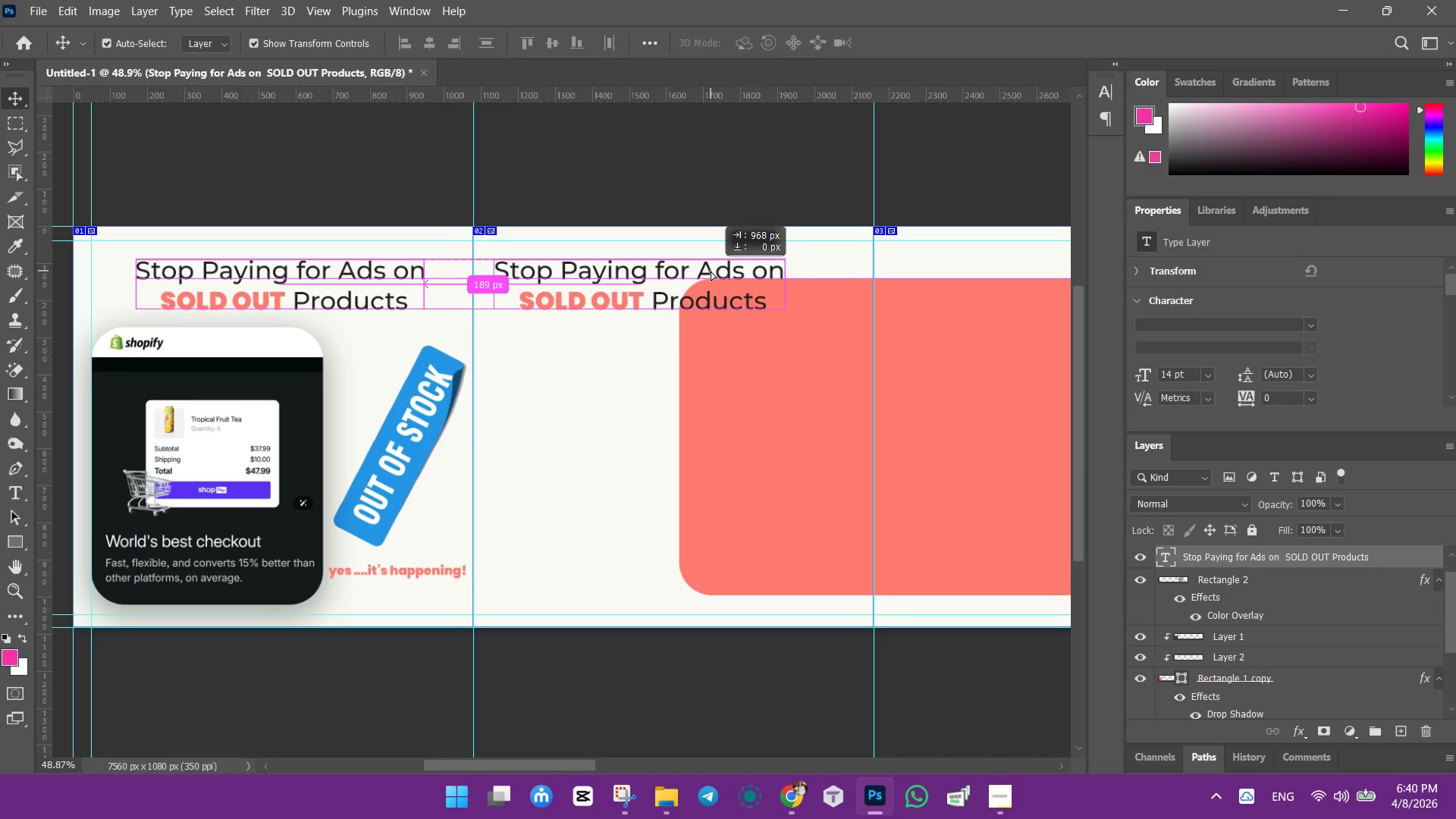 
hold_key(key=AltLeft, duration=0.66)
left_click([711, 271])
 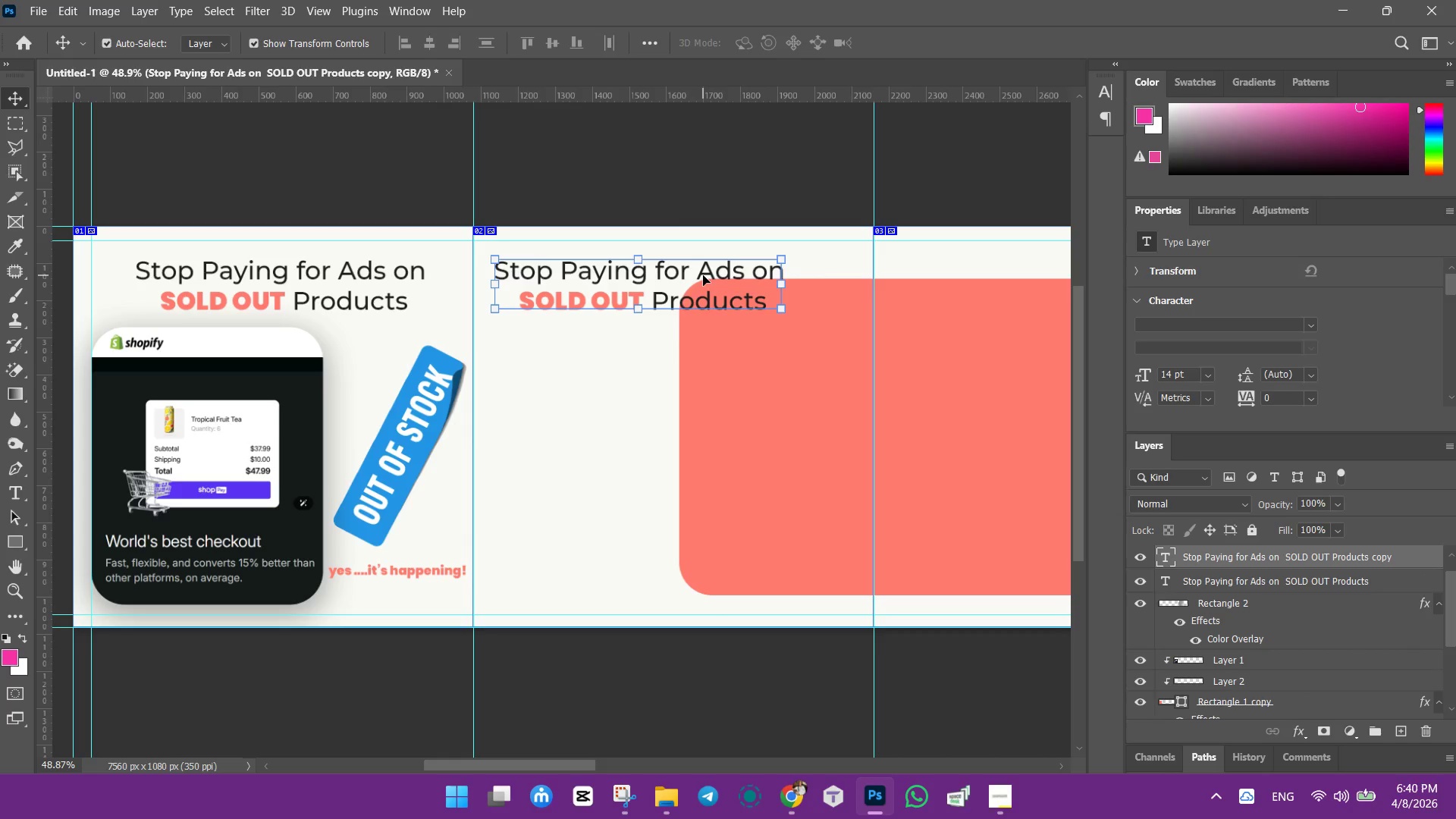 
hold_key(key=AltLeft, duration=1.51)
left_click_drag(start_coordinate=[701, 271], to_coordinate=[700, 335])
 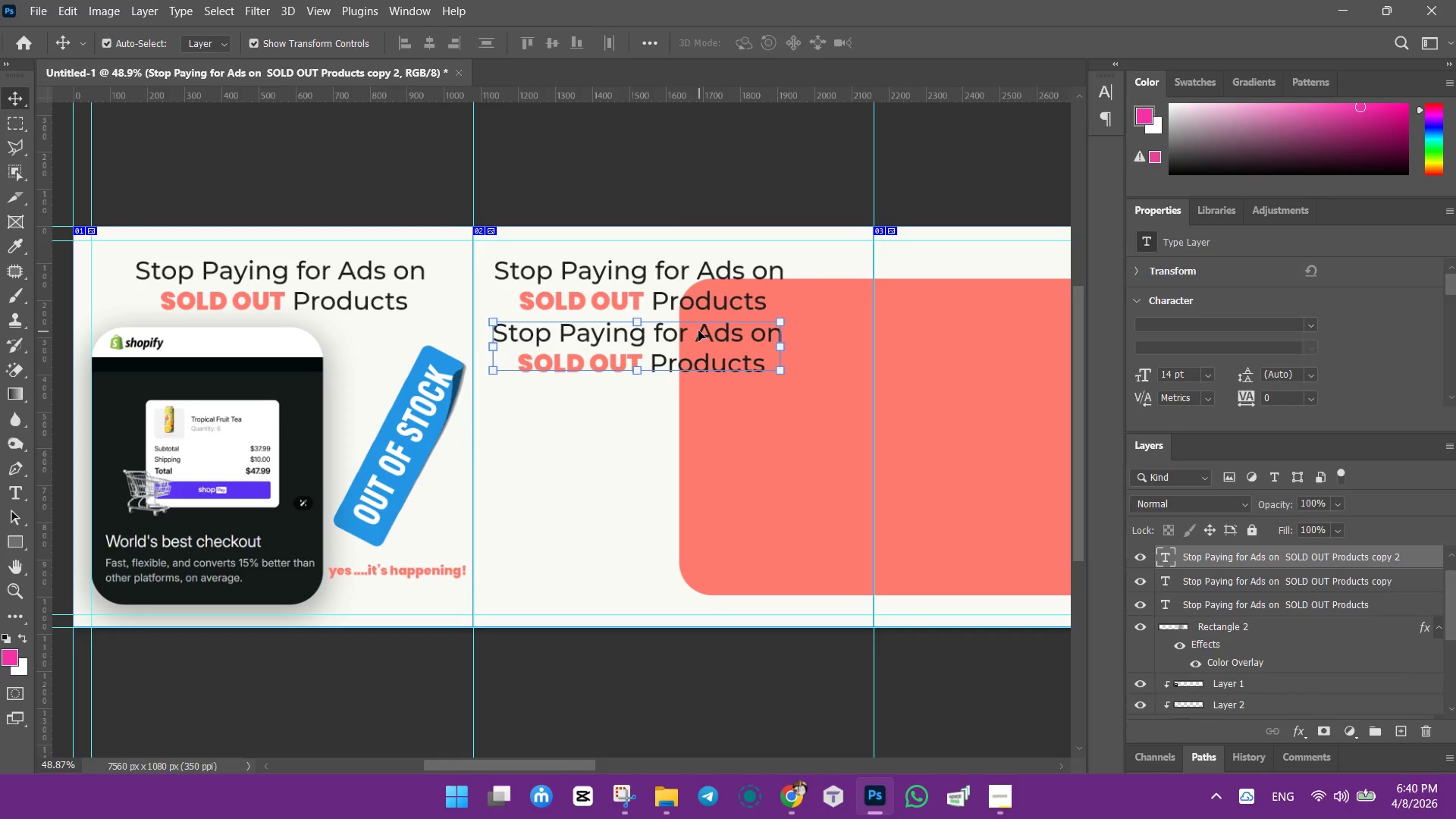 
hold_key(key=AltLeft, duration=0.53)
 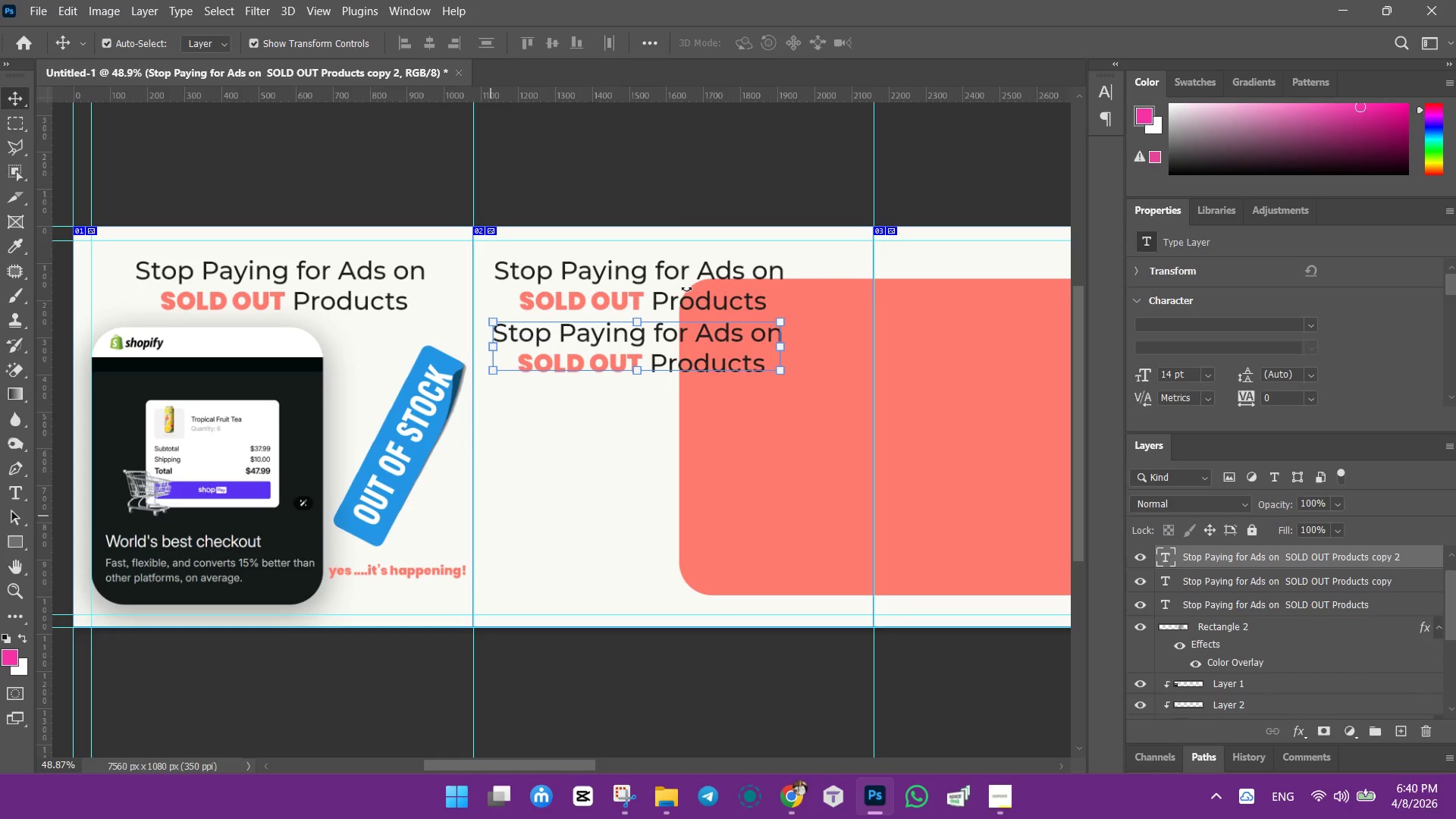 
hold_key(key=AltLeft, duration=1.52)
left_click_drag(start_coordinate=[680, 330], to_coordinate=[686, 394])
 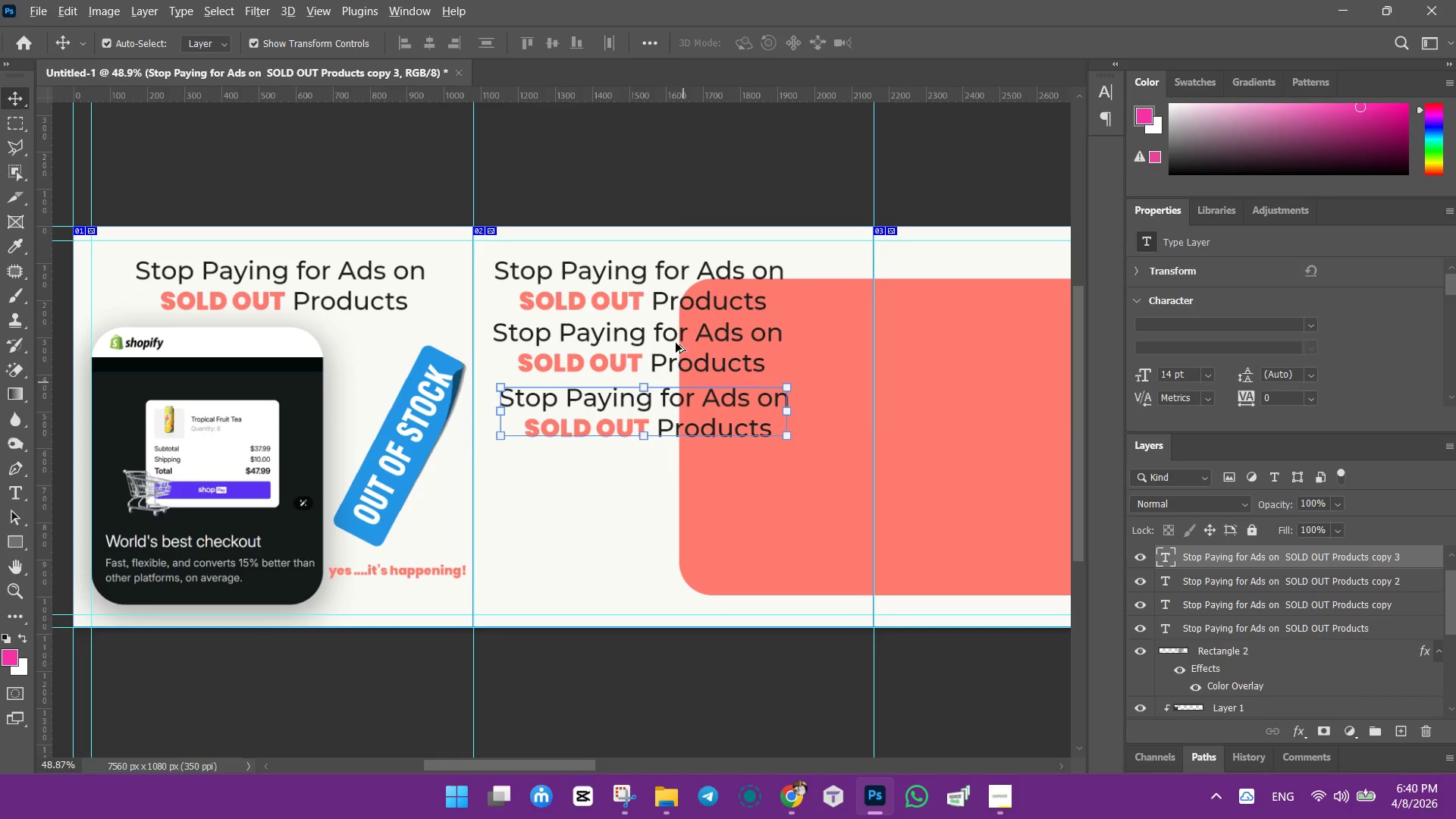 
hold_key(key=AltLeft, duration=1.12)
 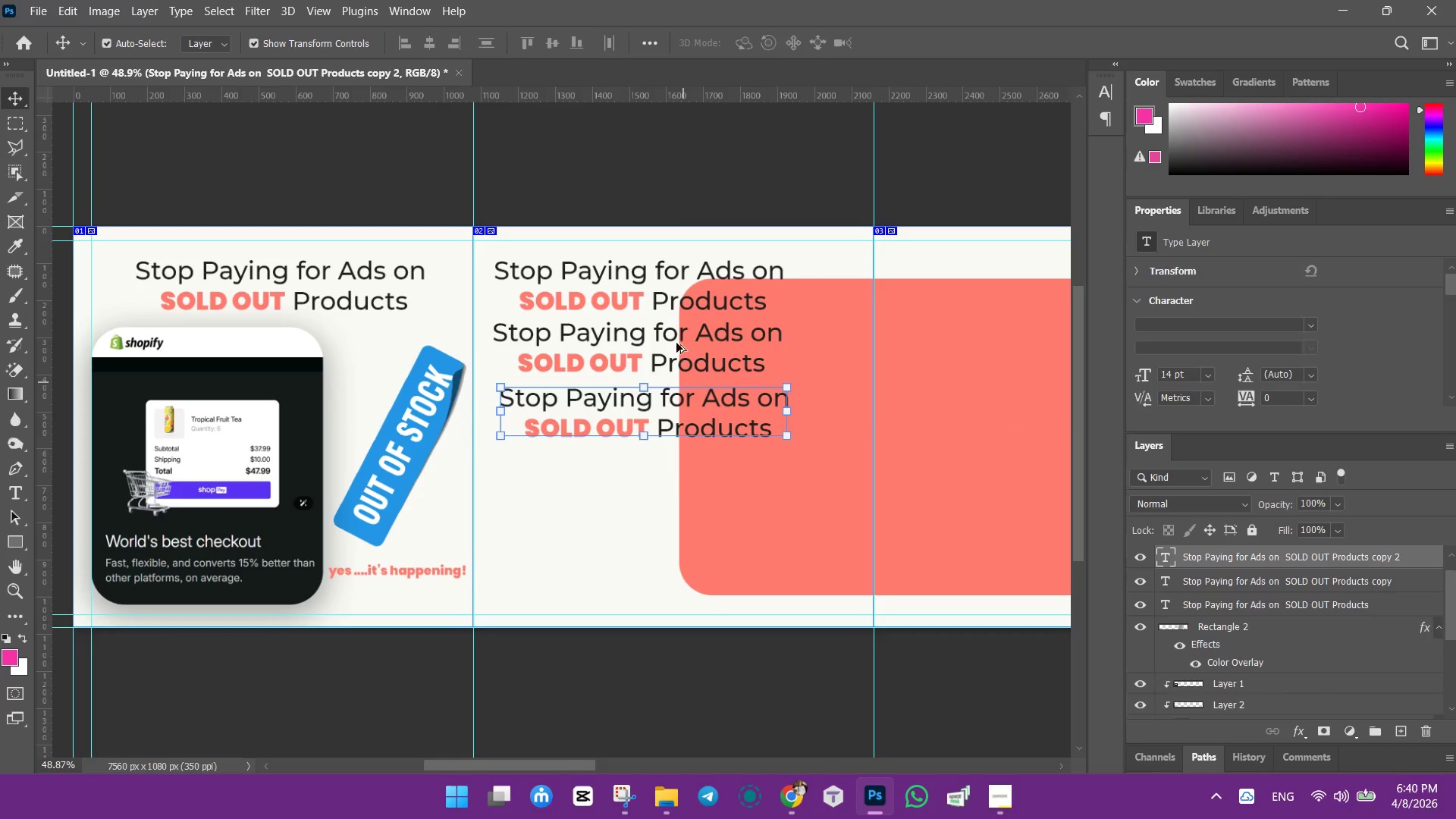 
hold_key(key=AltLeft, duration=1.23)
scroll: coordinate [676, 344], scroll_direction: up, amount: 8.0
 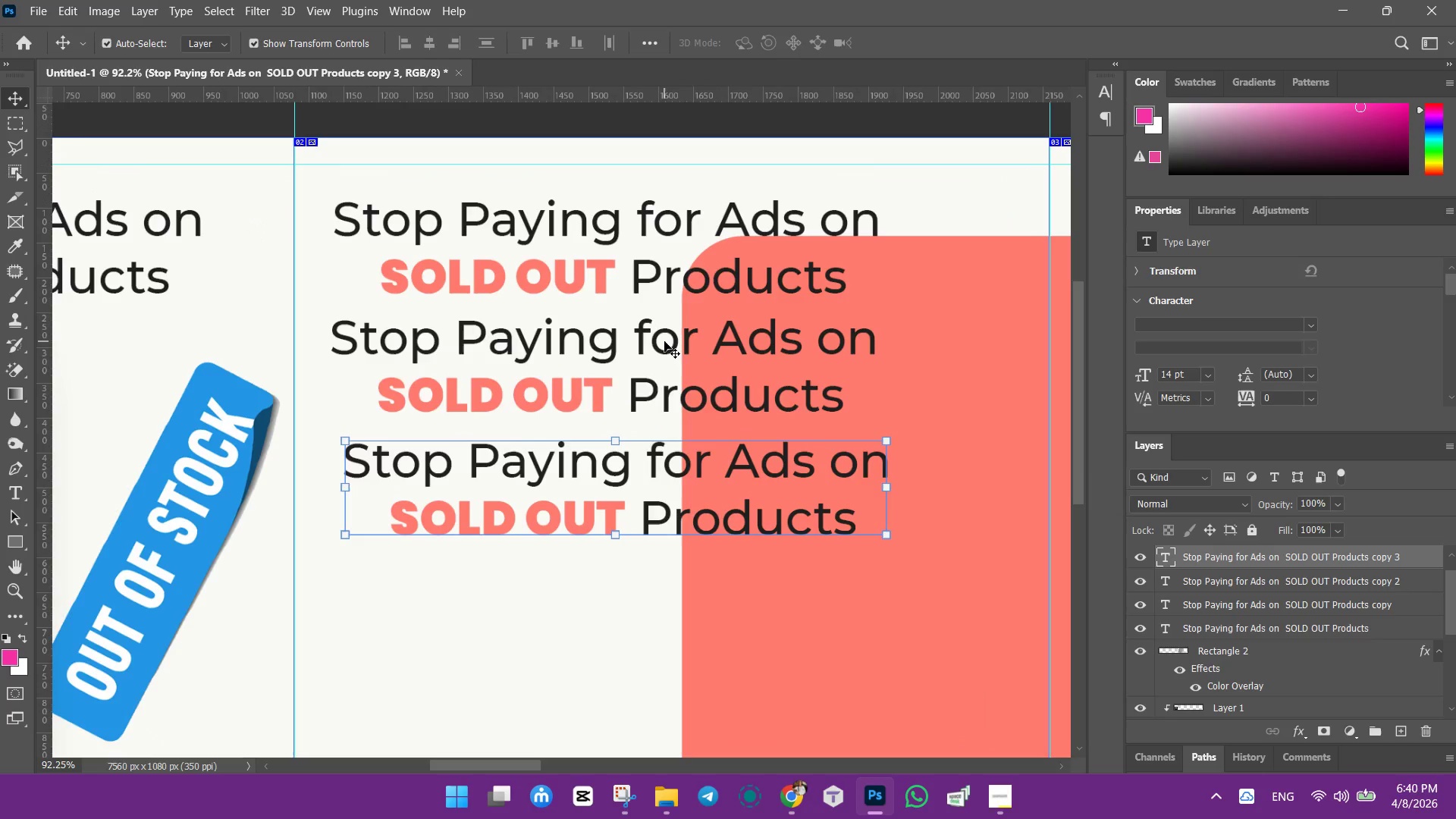 
hold_key(key=AltLeft, duration=0.92)
scroll: coordinate [659, 337], scroll_direction: up, amount: 1.0
 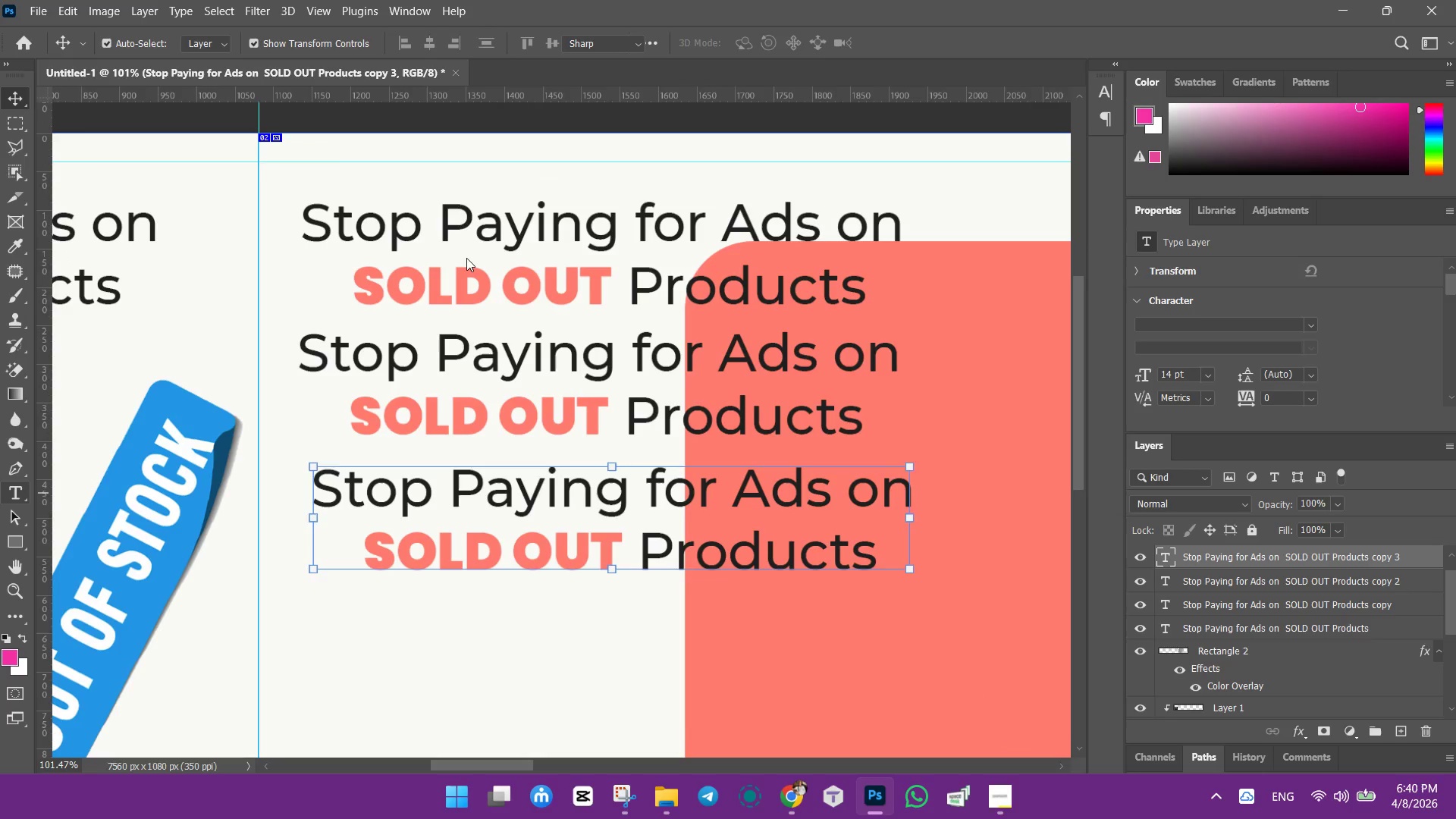 
left_click([477, 230])
 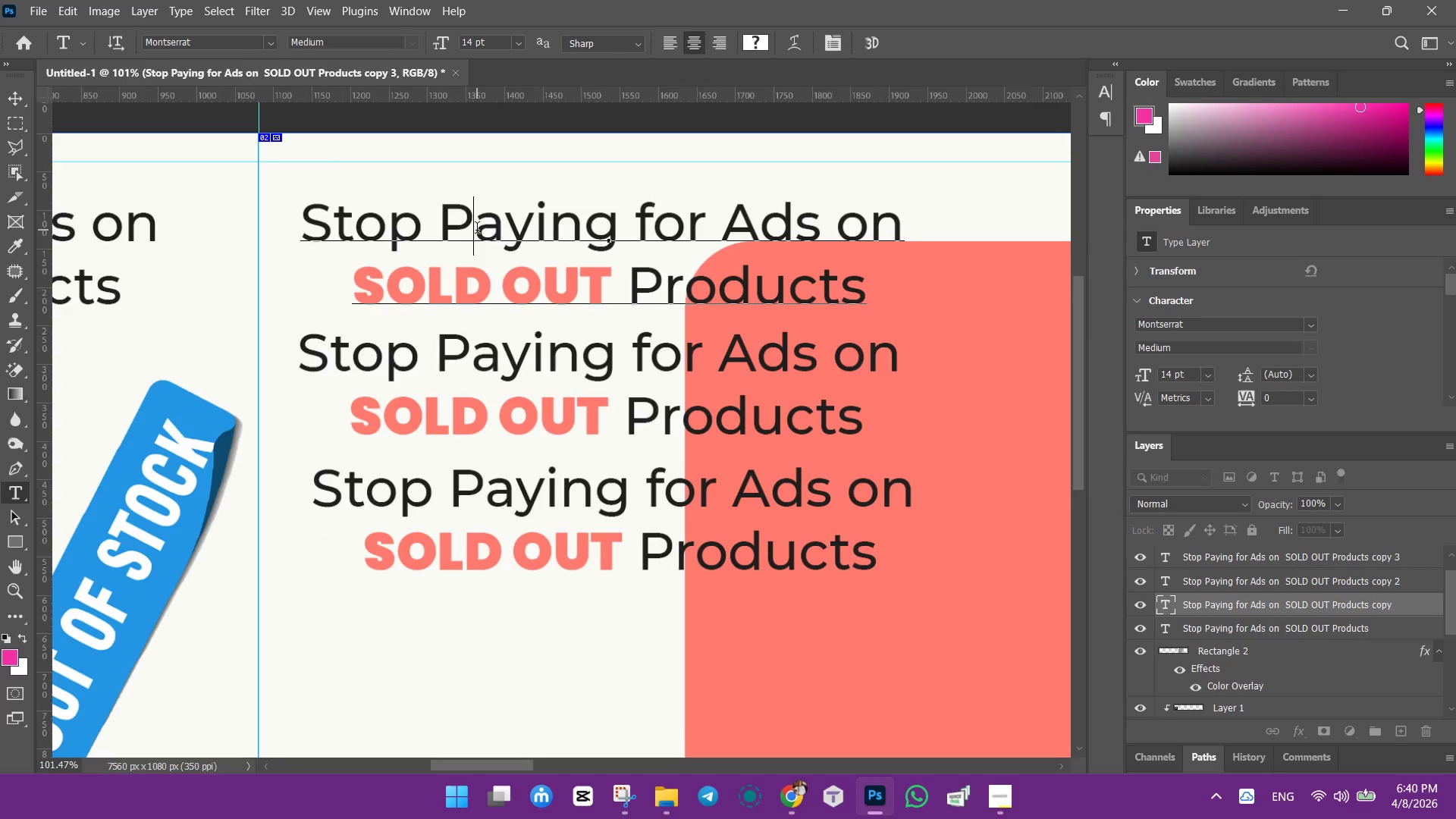 
key(Control+A)
 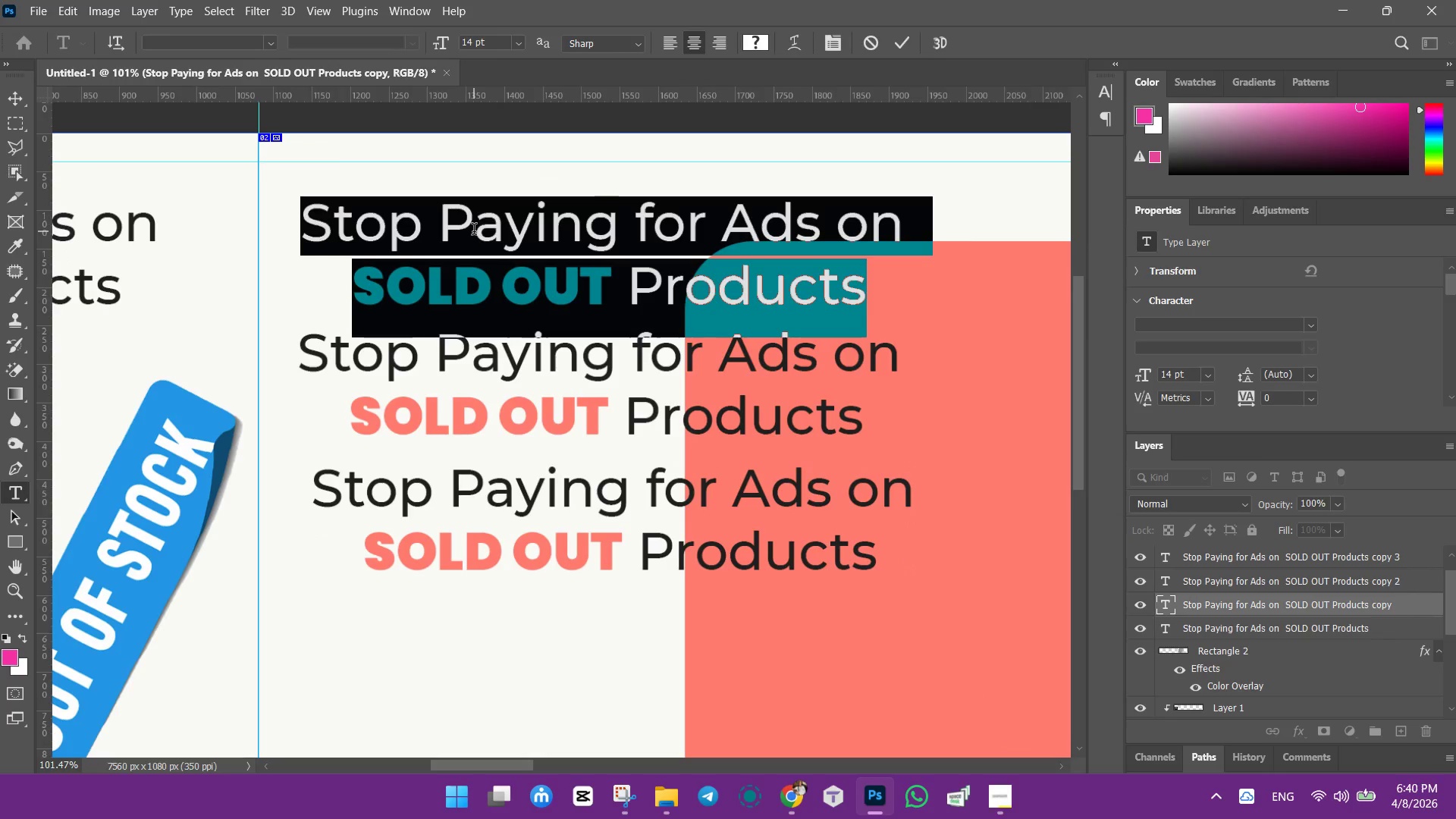 
type(Running ada)
key(Backspace)
 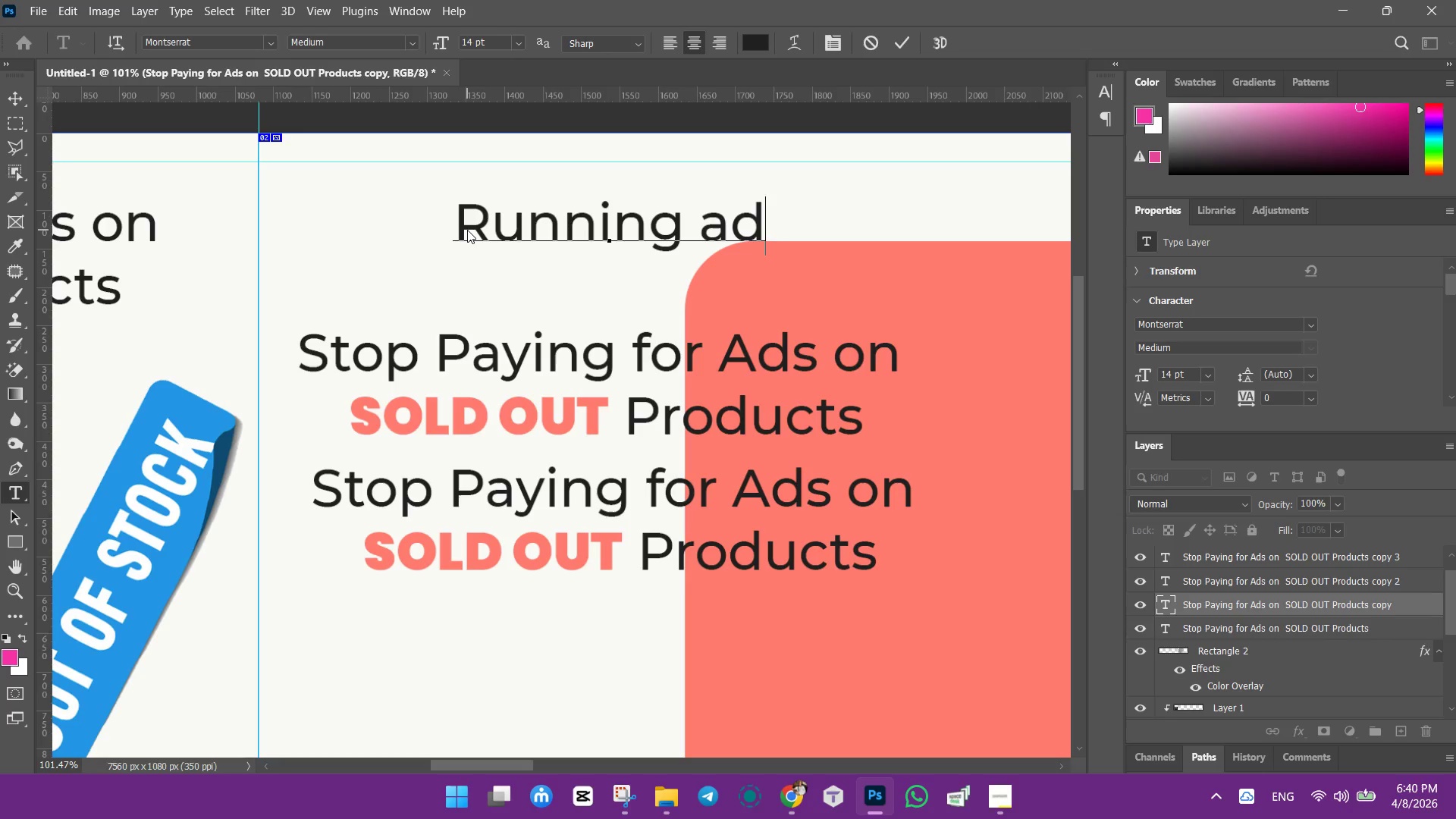 
key(S)
 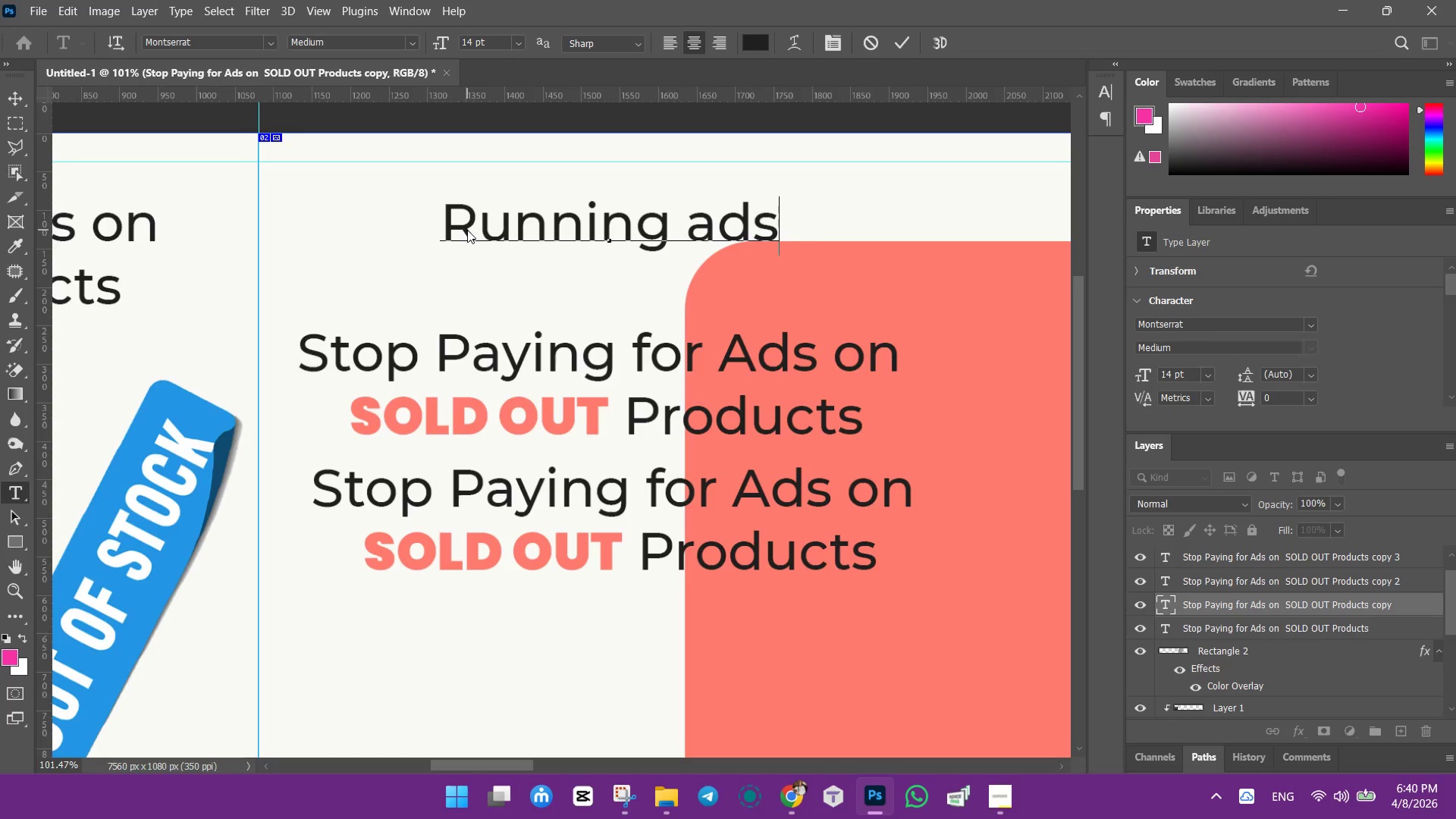 
key(Period)
 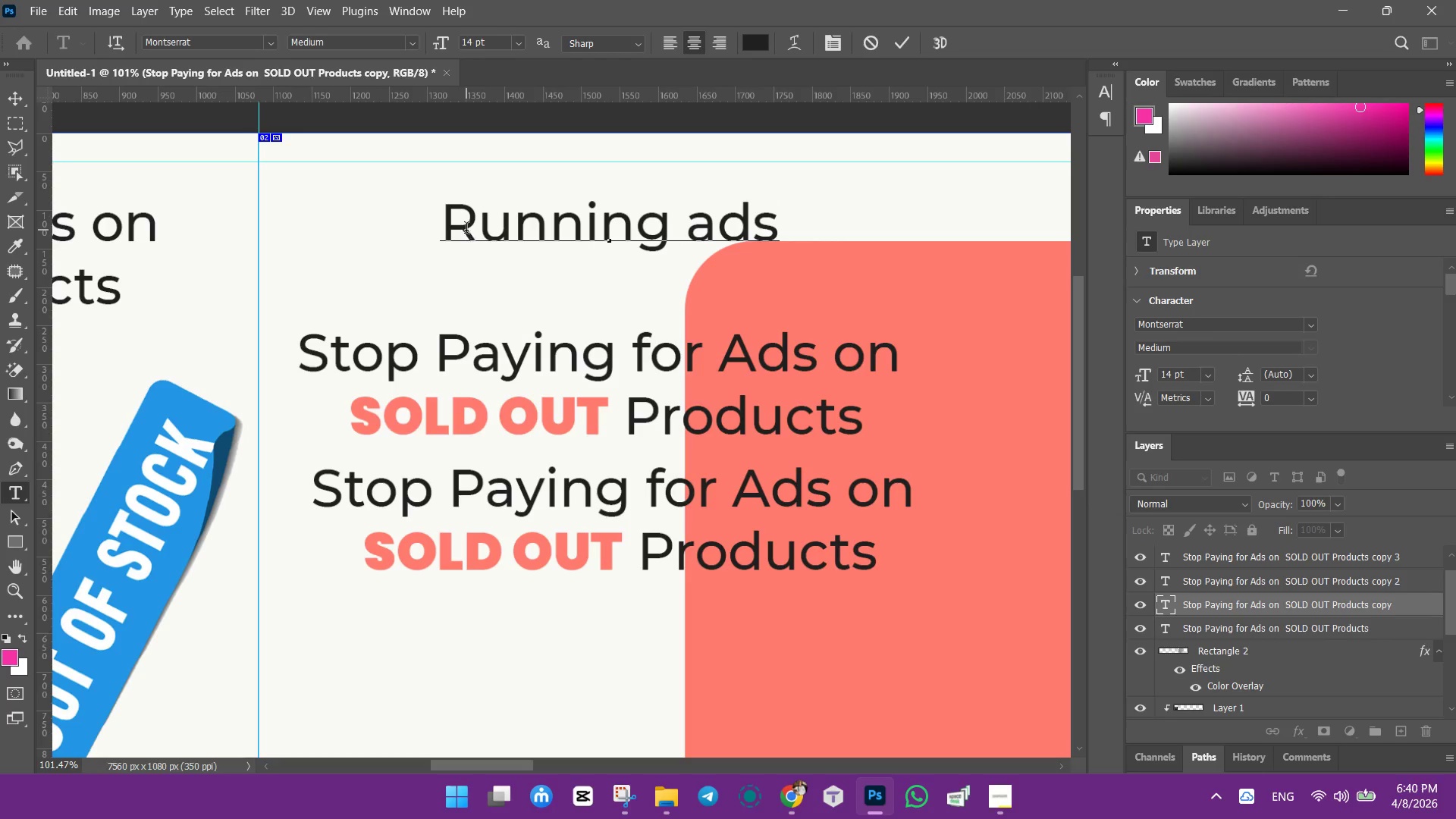 
key(Period)
 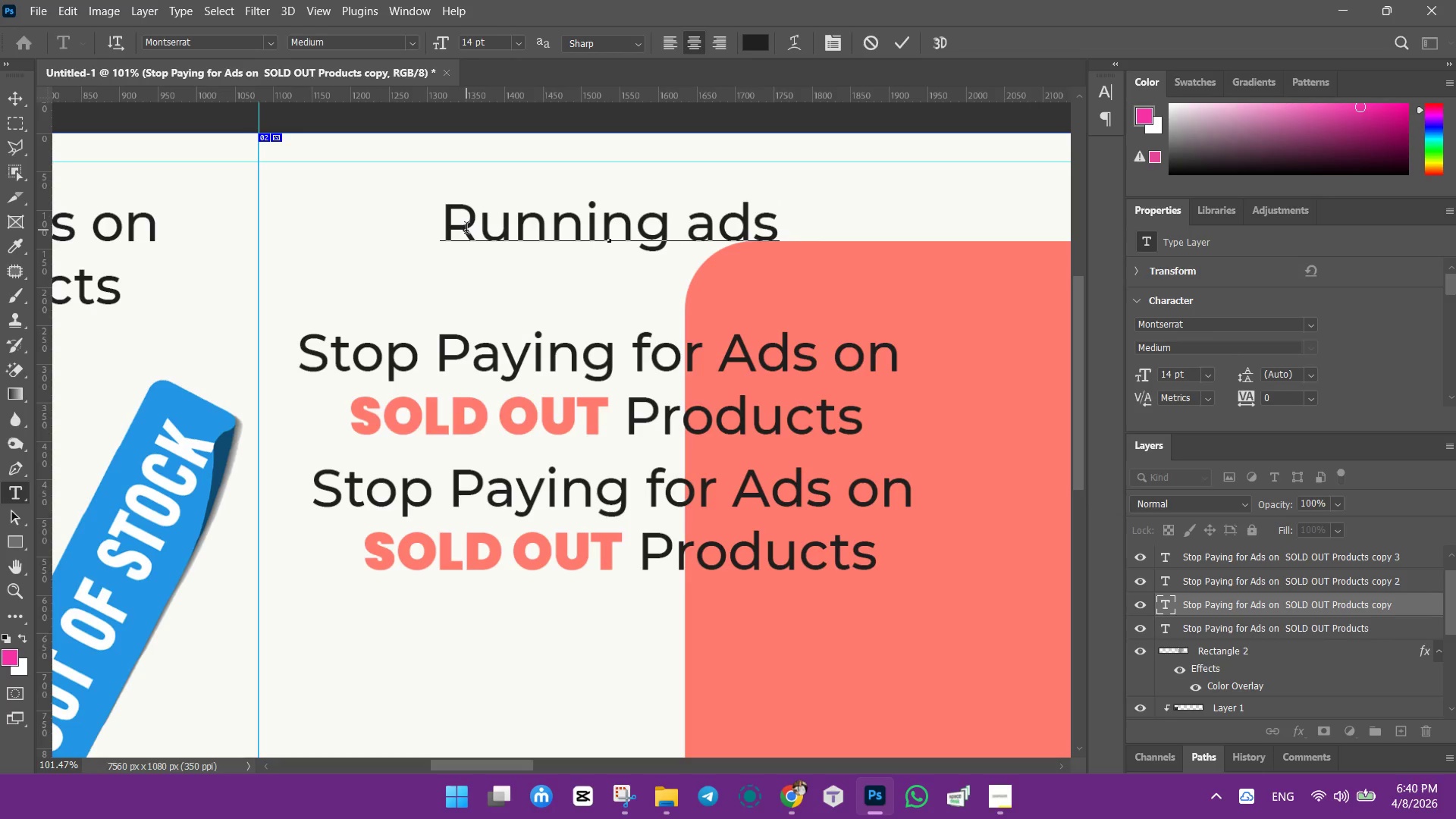 
key(Period)
 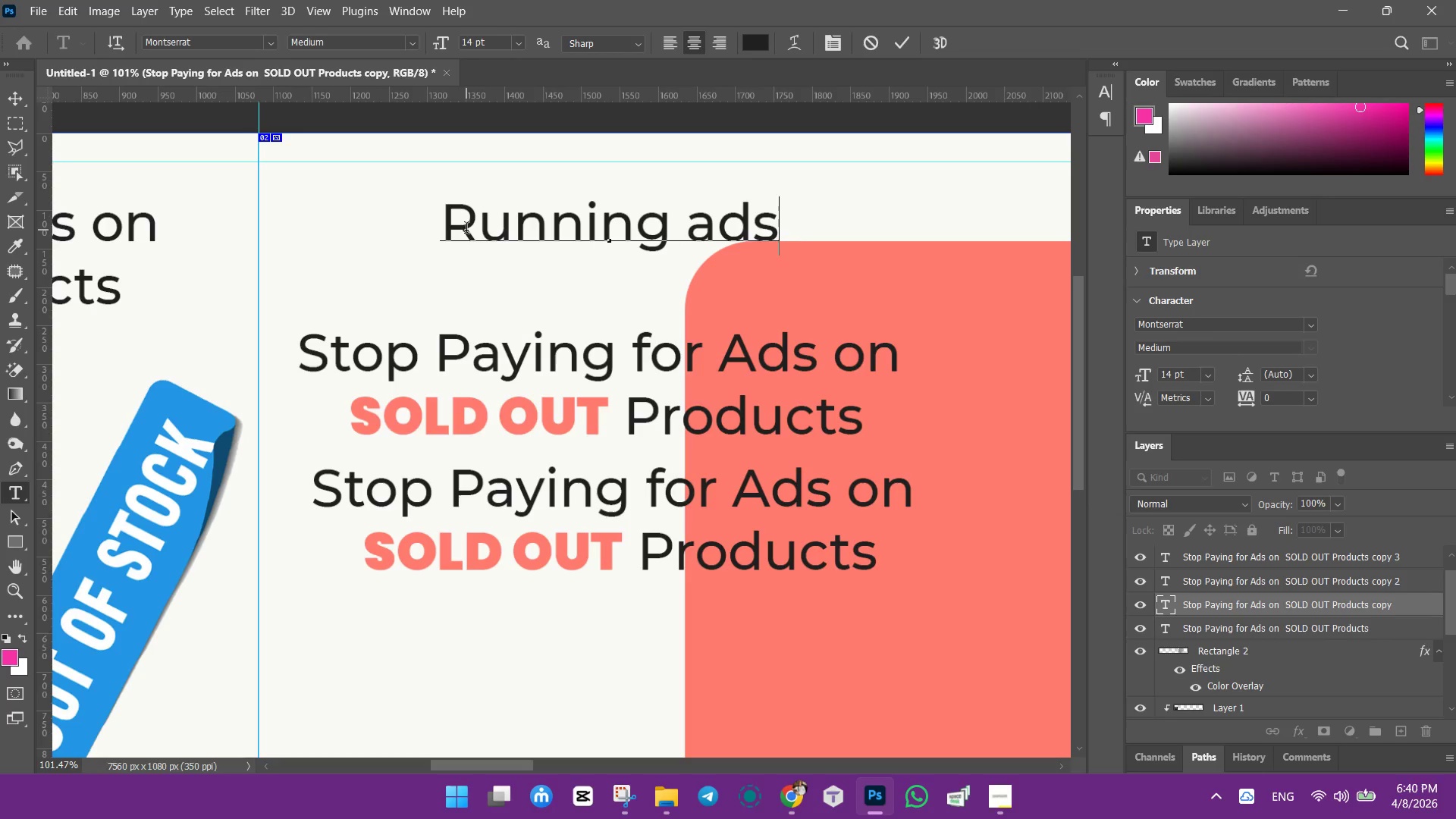 
key(Period)
 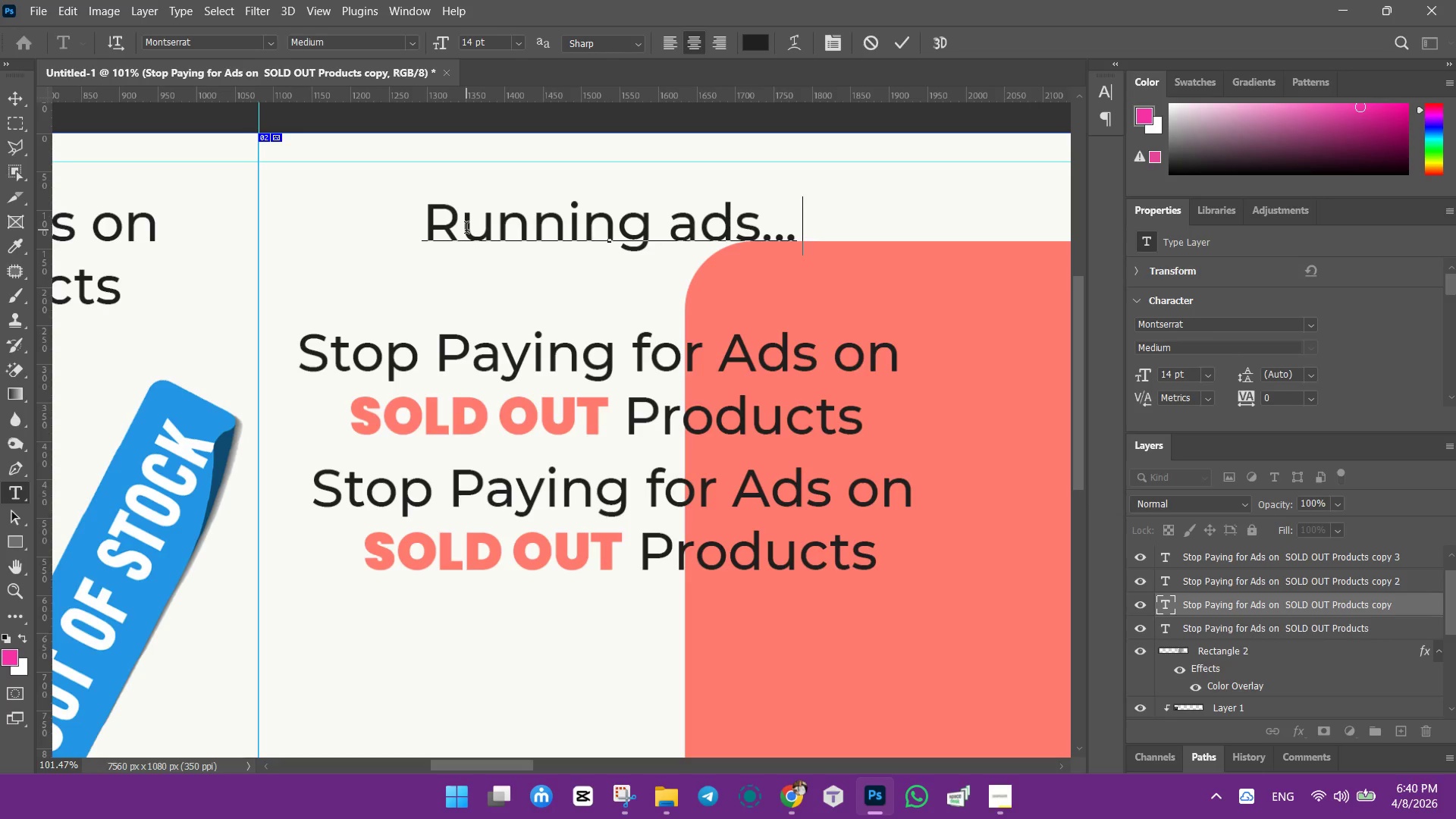 
key(Period)
 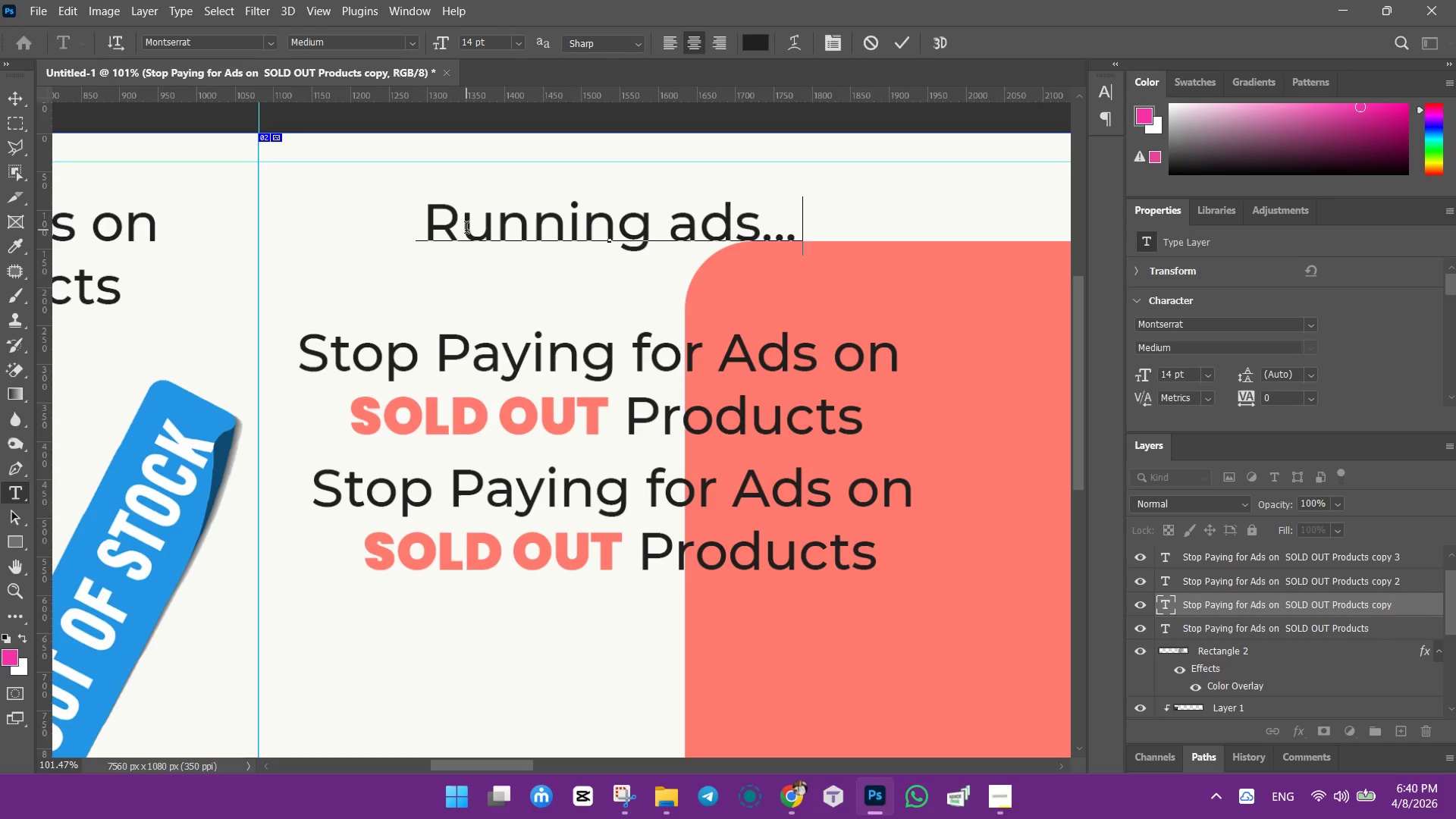 
key(Period)
 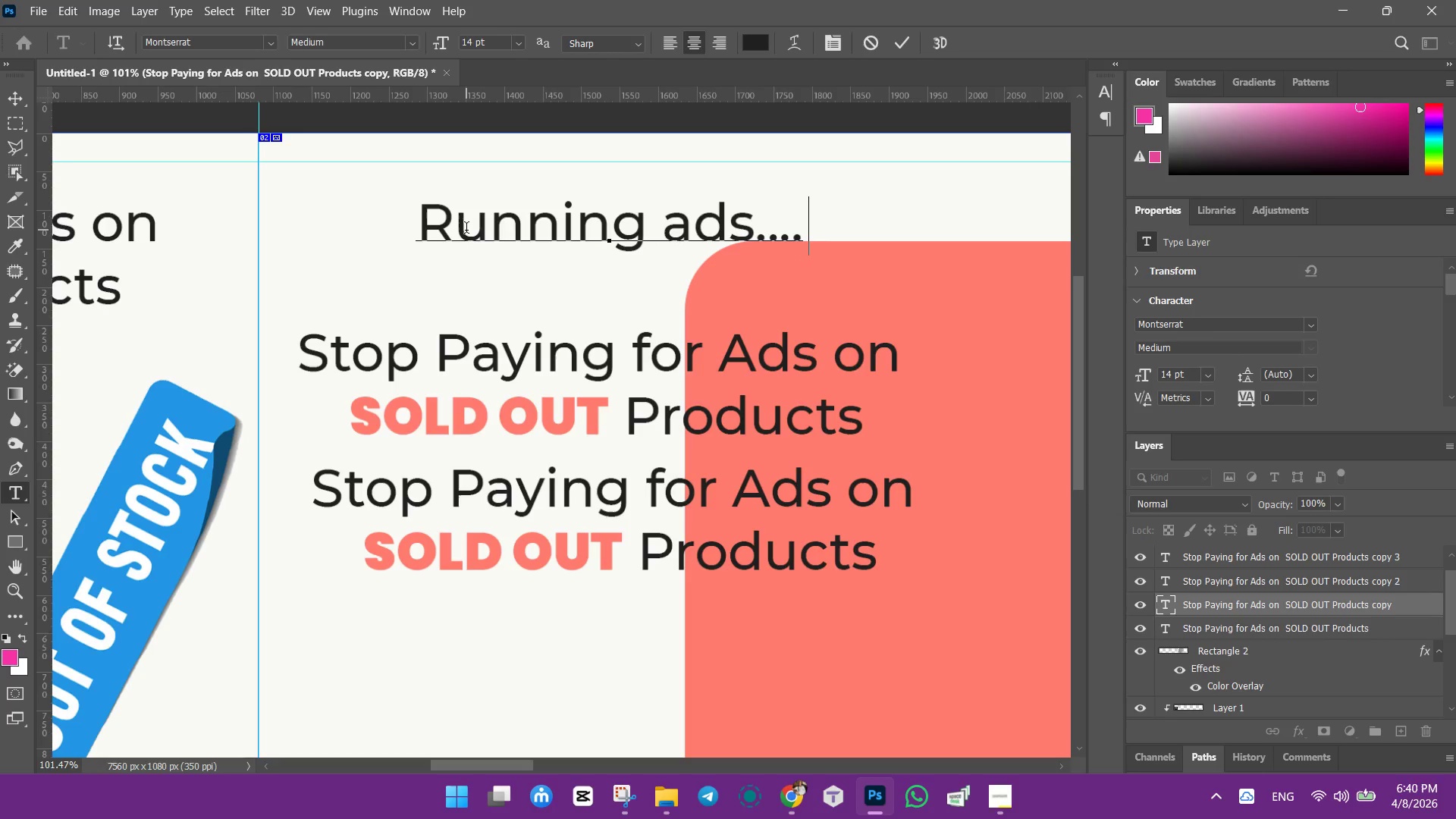 
key(Period)
 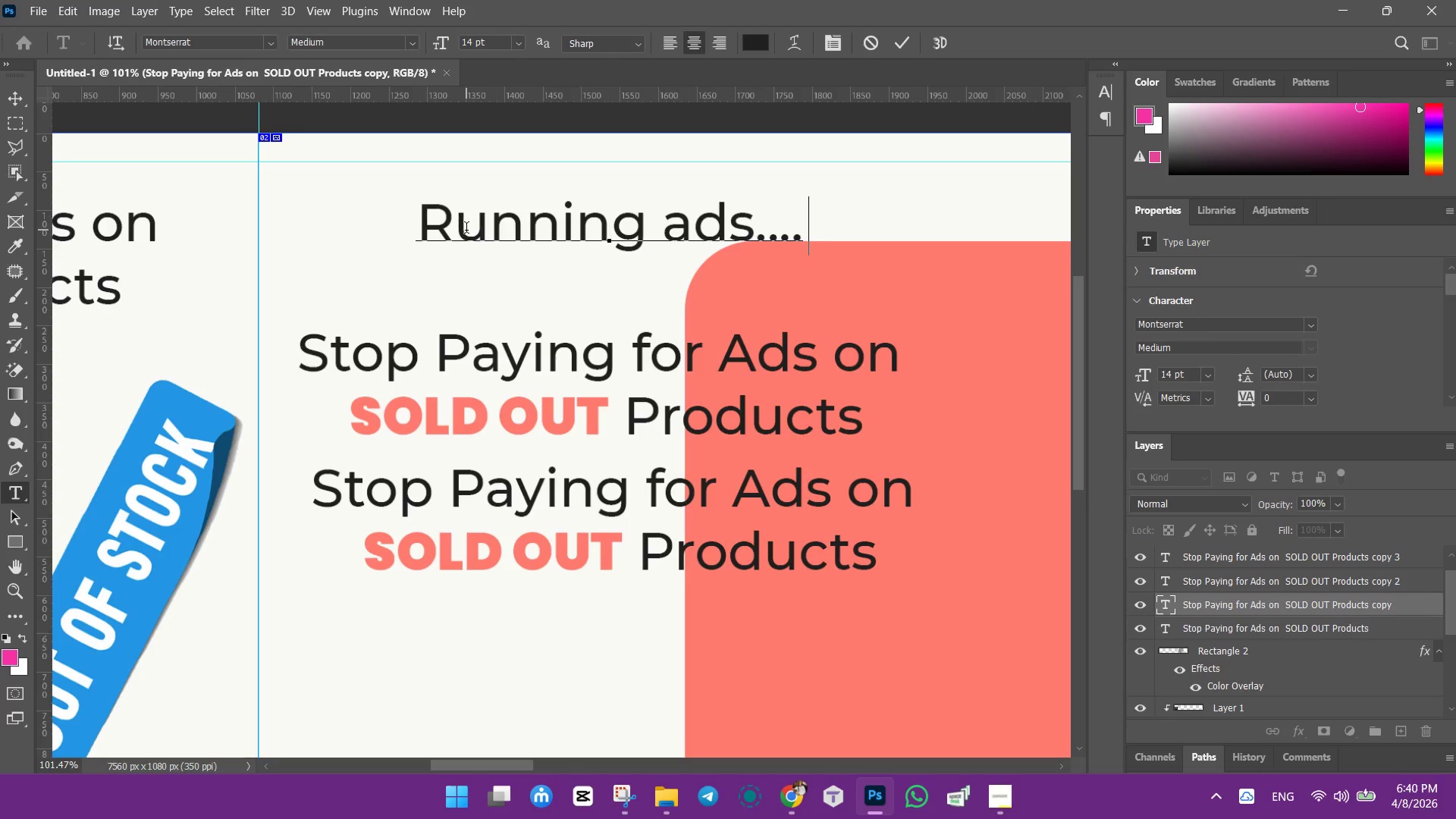 
key(Period)
 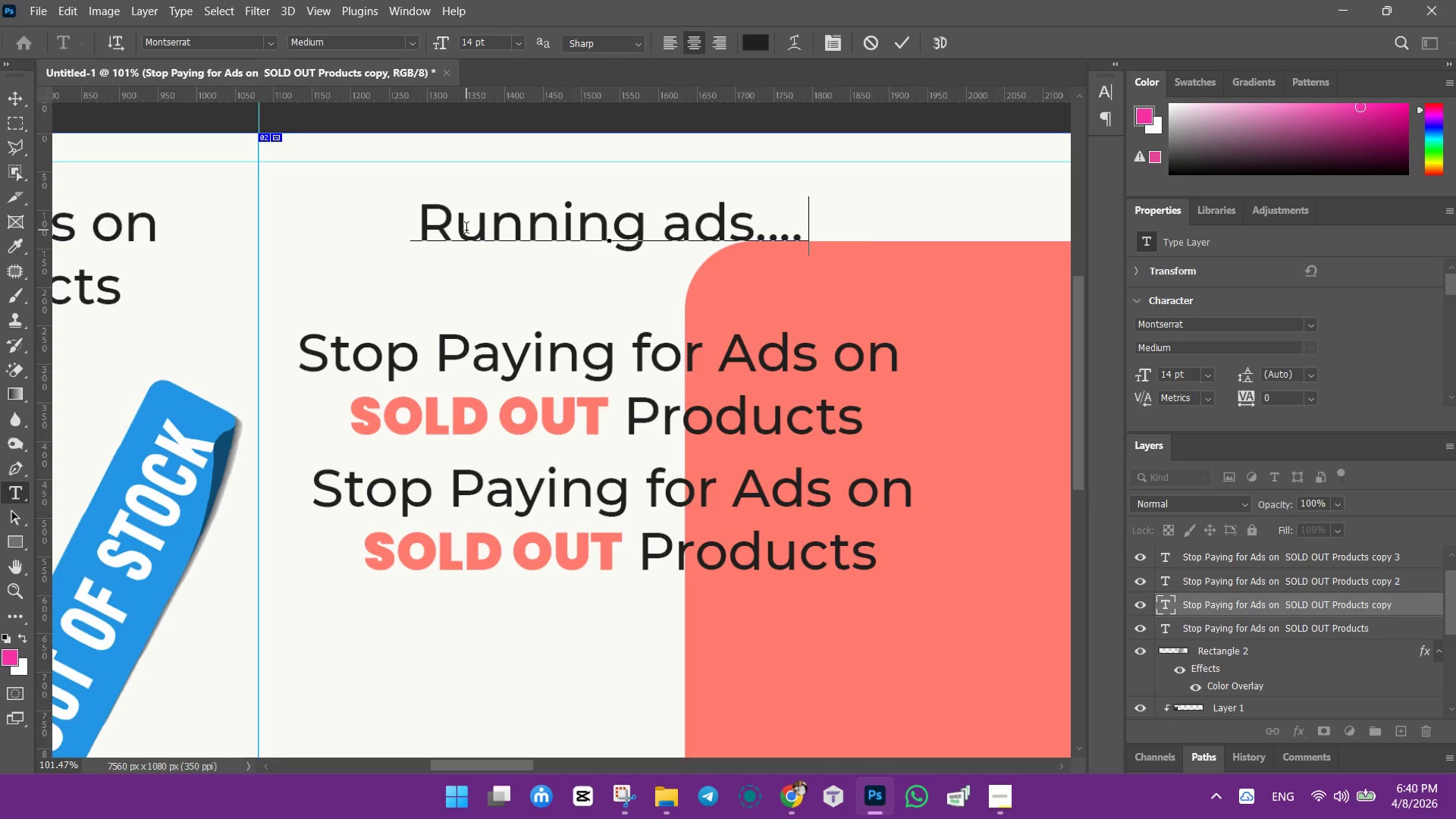 
key(Period)
 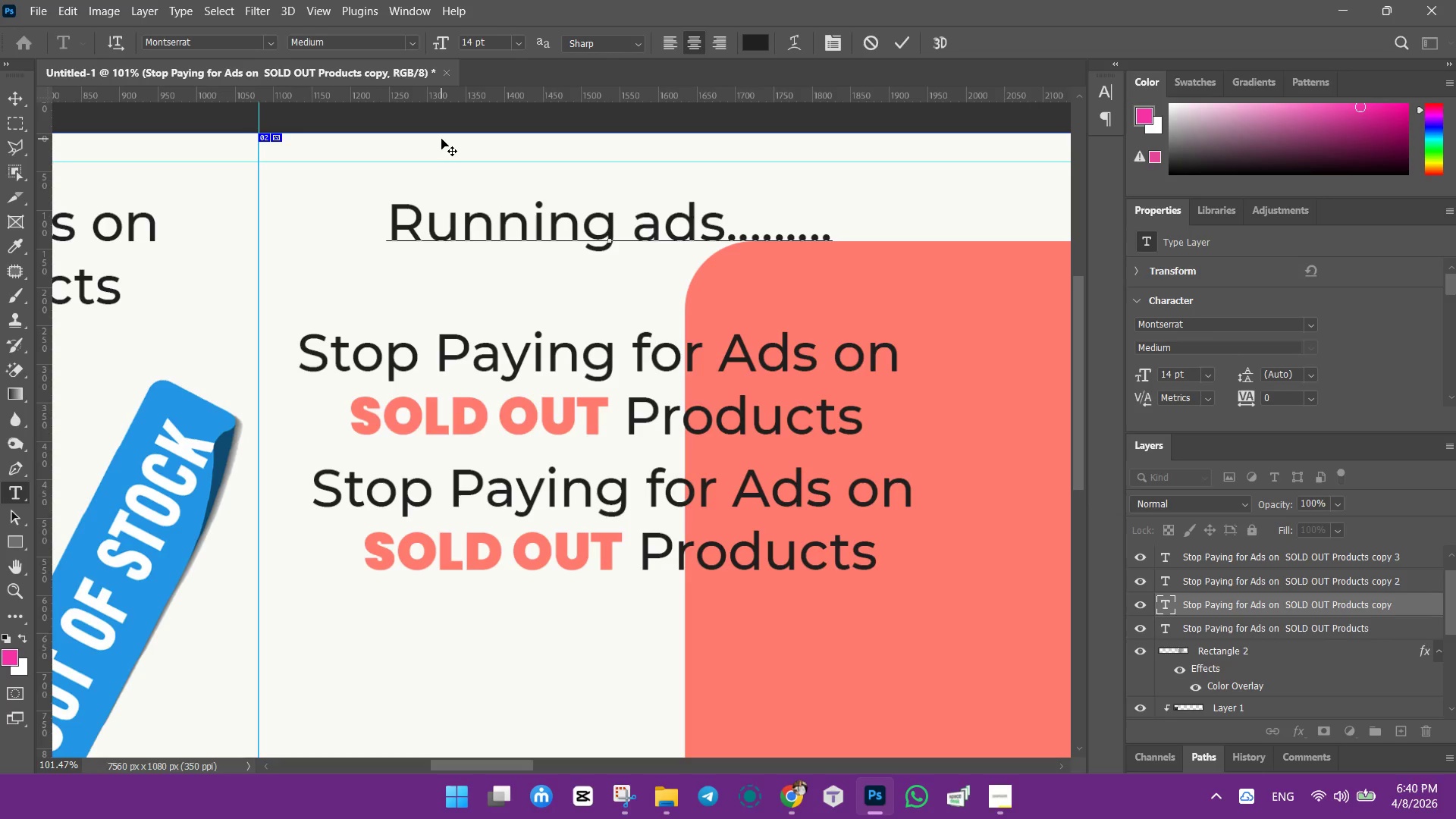 
key(Backspace)
 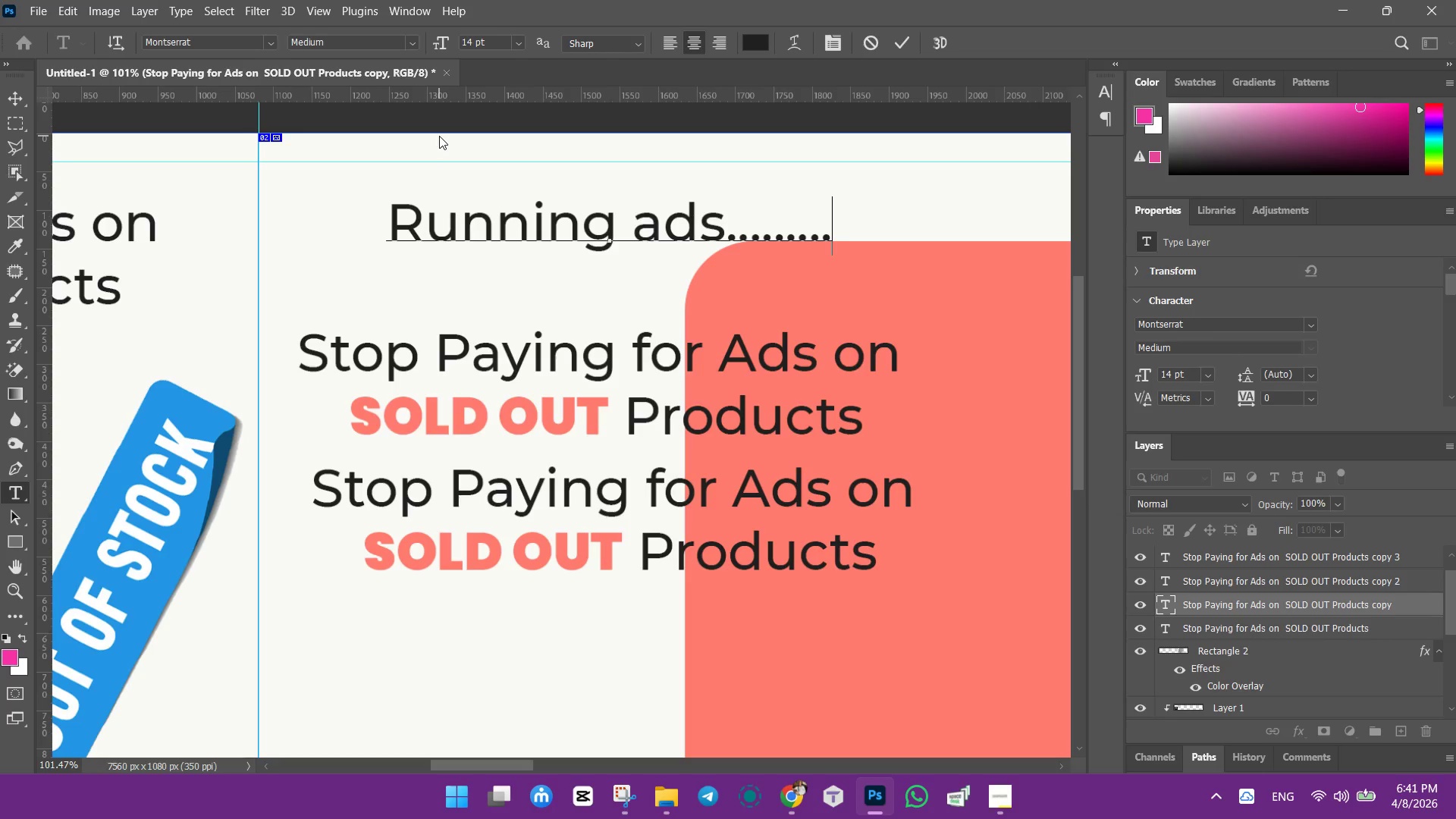 
key(Backspace)
 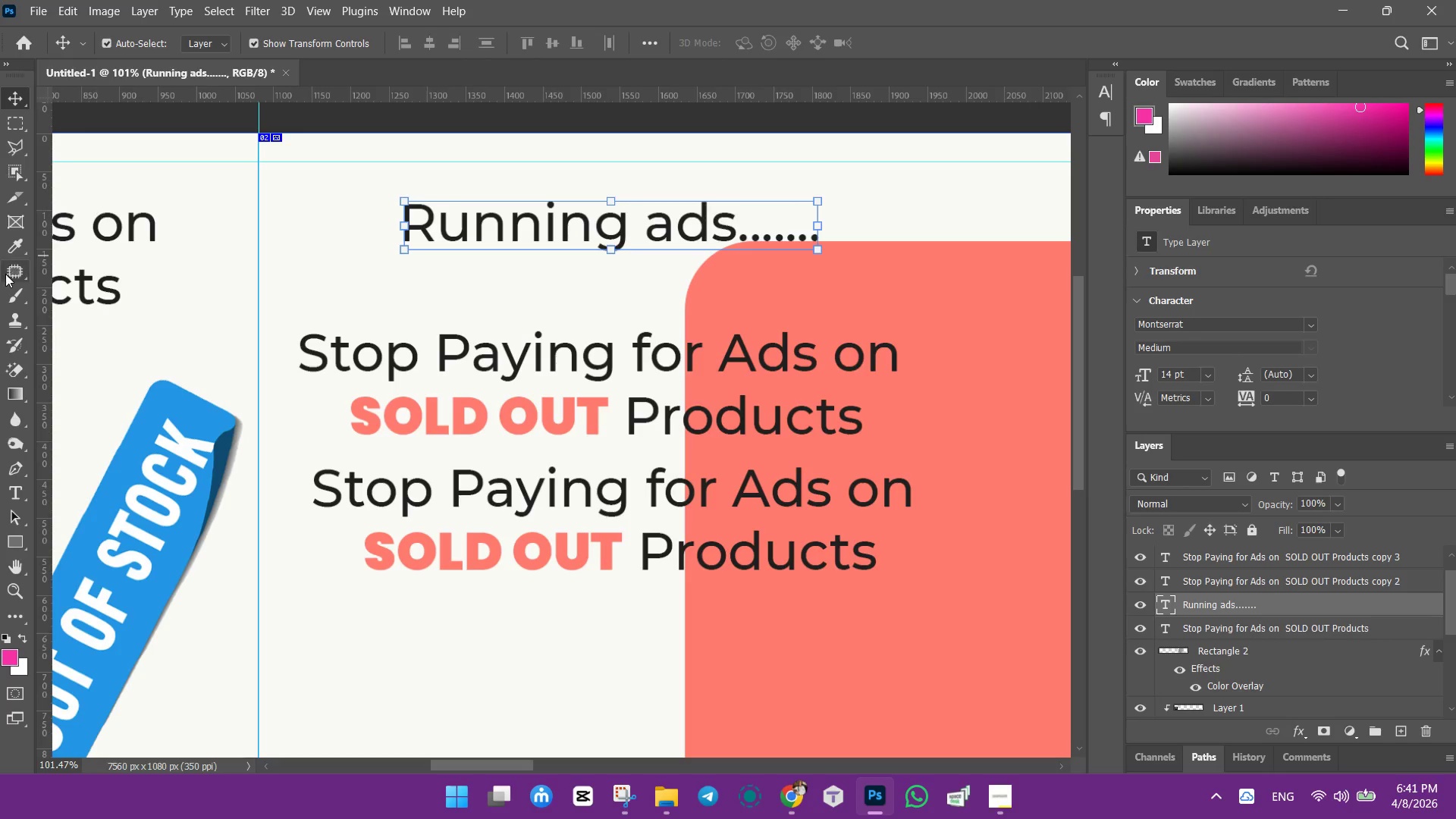 
wait(8.34)
 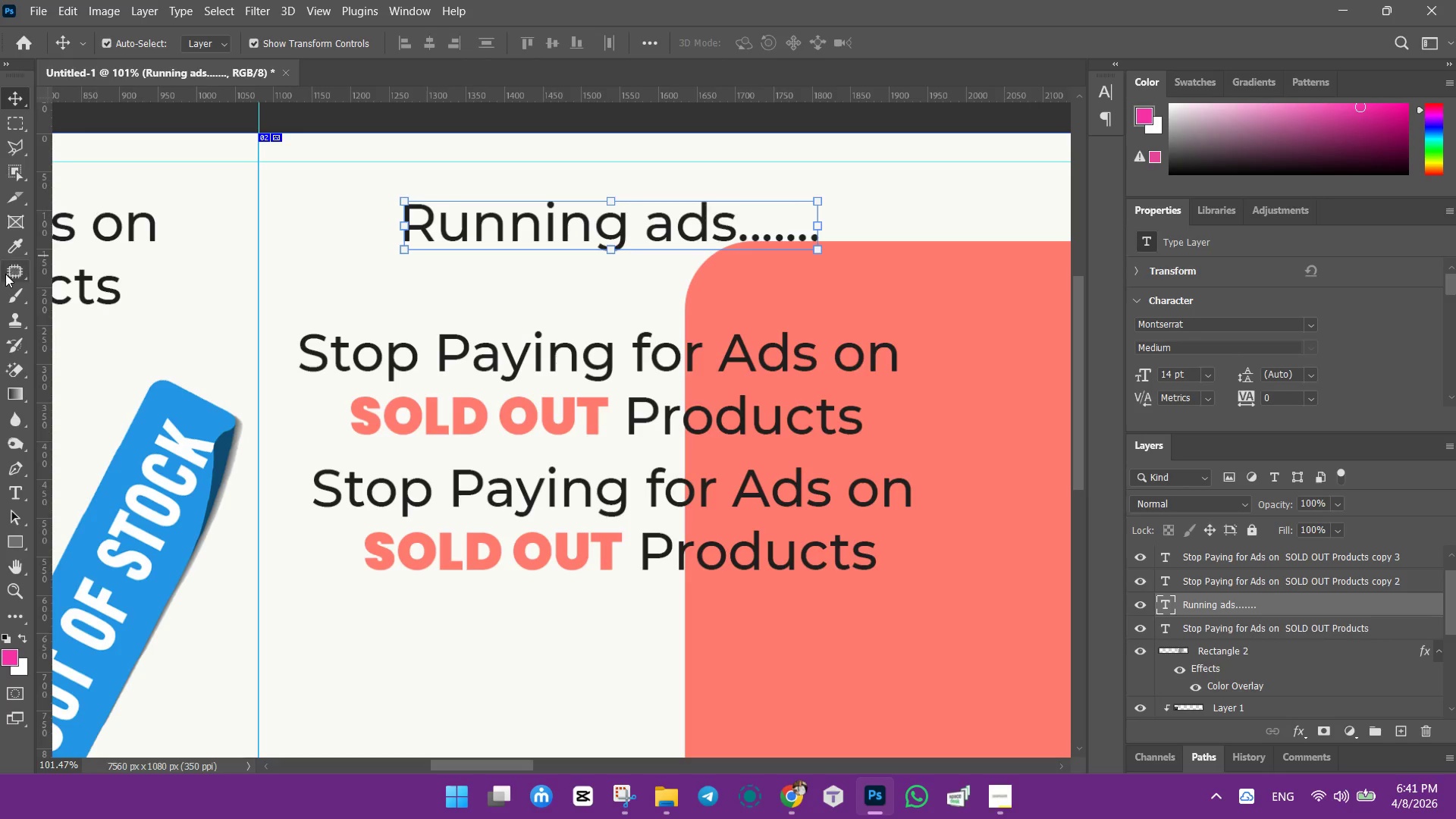 
left_click_drag(start_coordinate=[822, 223], to_coordinate=[779, 235])
 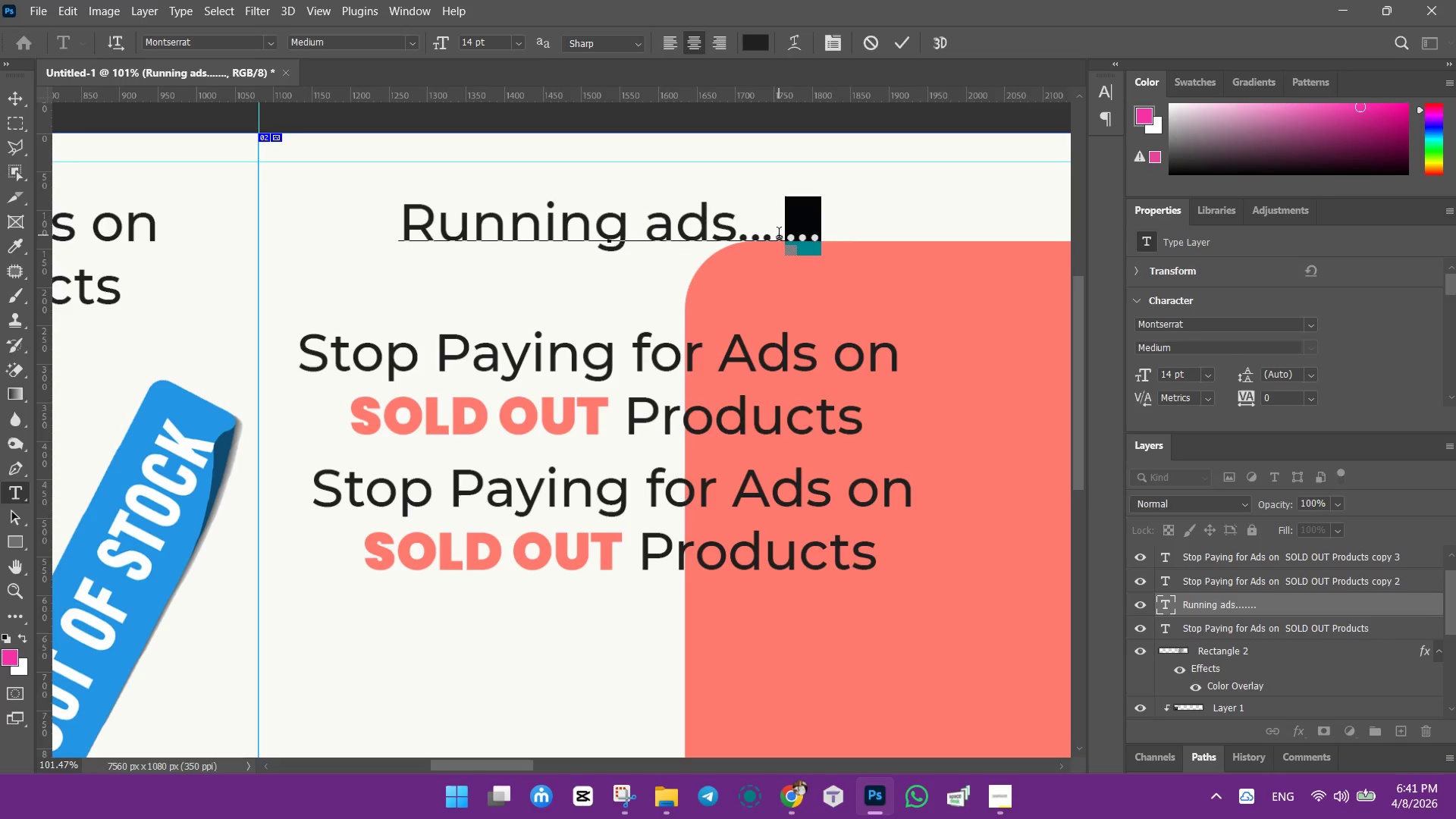 
key(Backspace)
 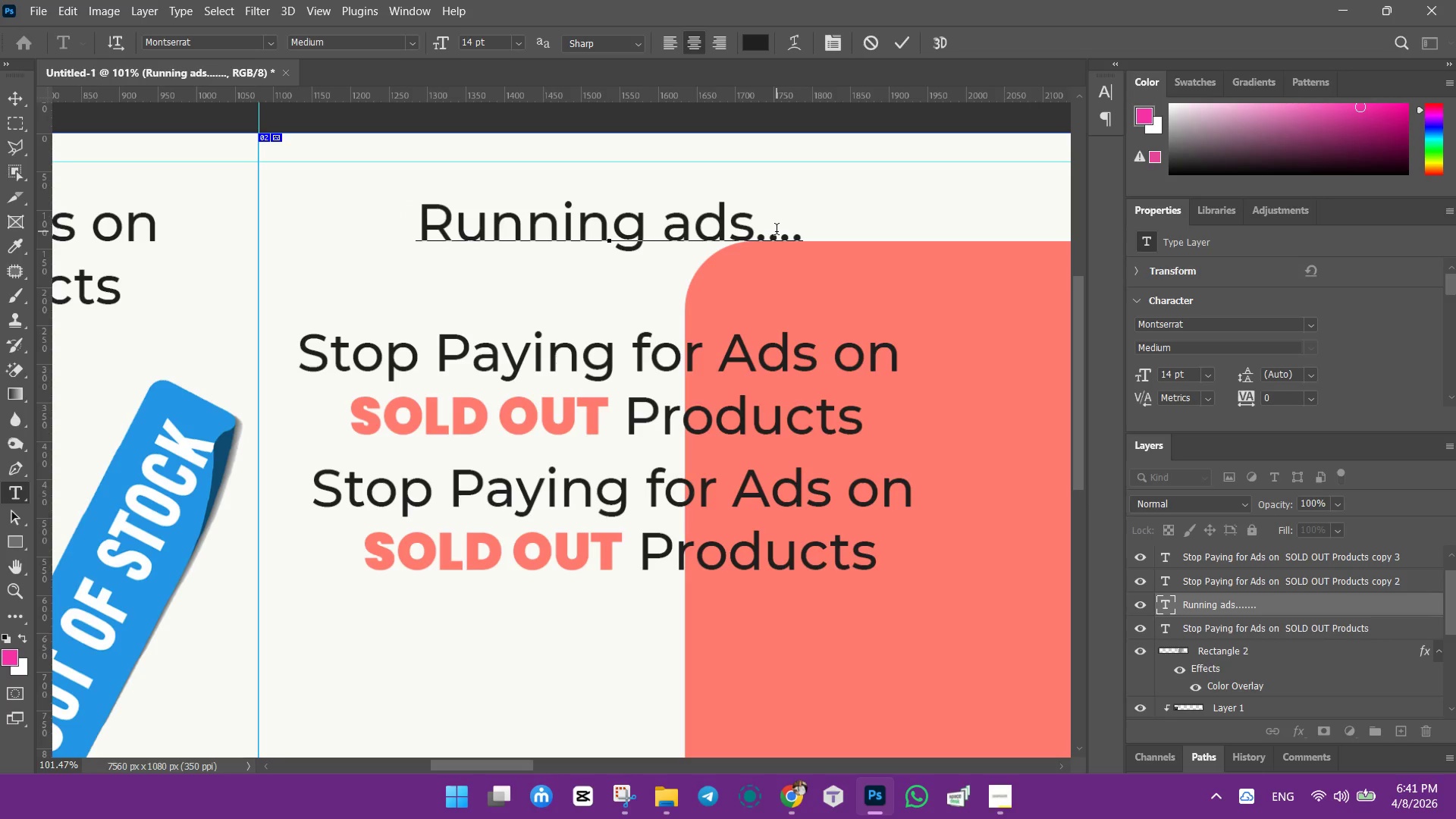 
key(Backspace)
 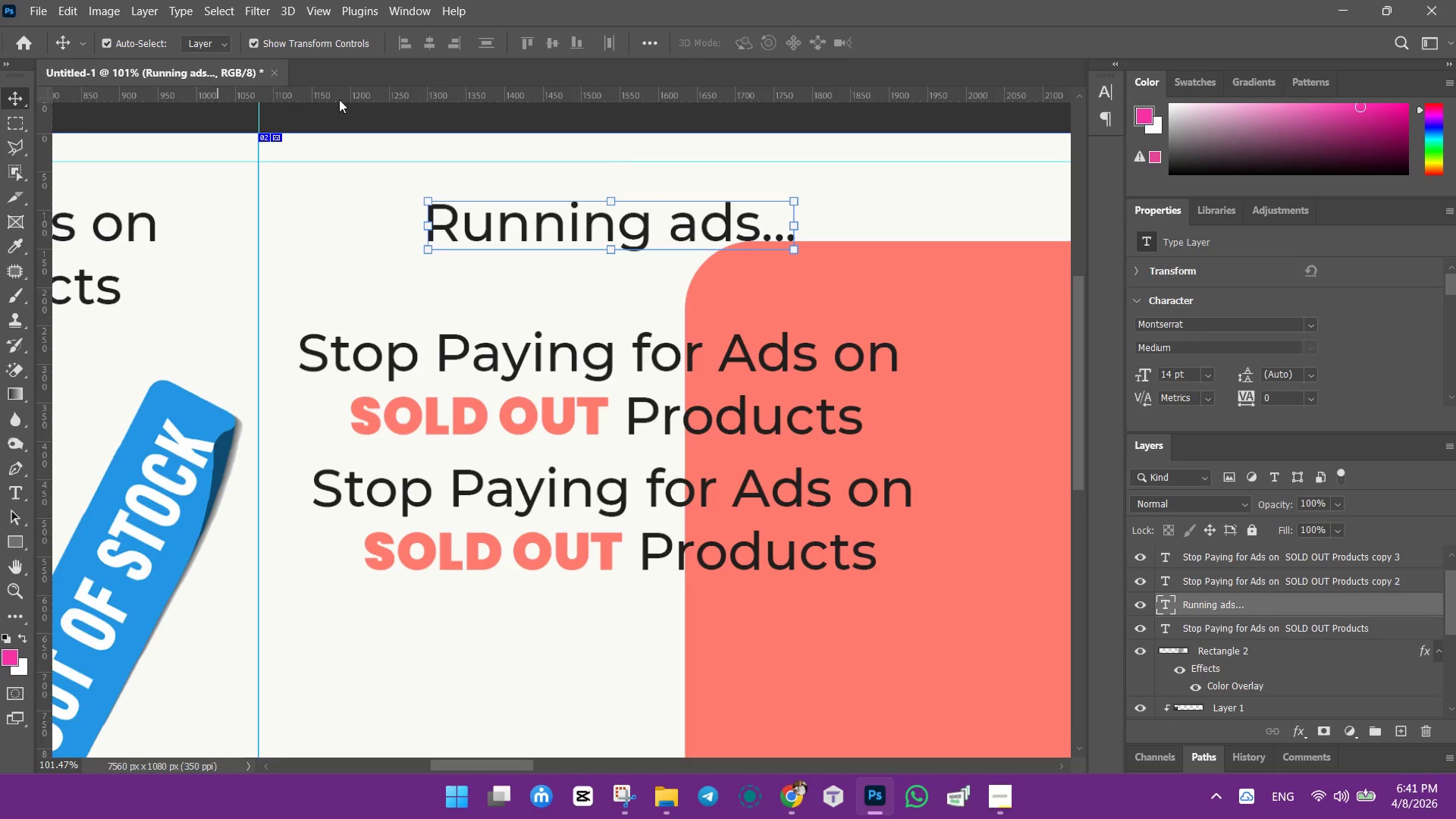 
left_click_drag(start_coordinate=[692, 227], to_coordinate=[587, 216])
 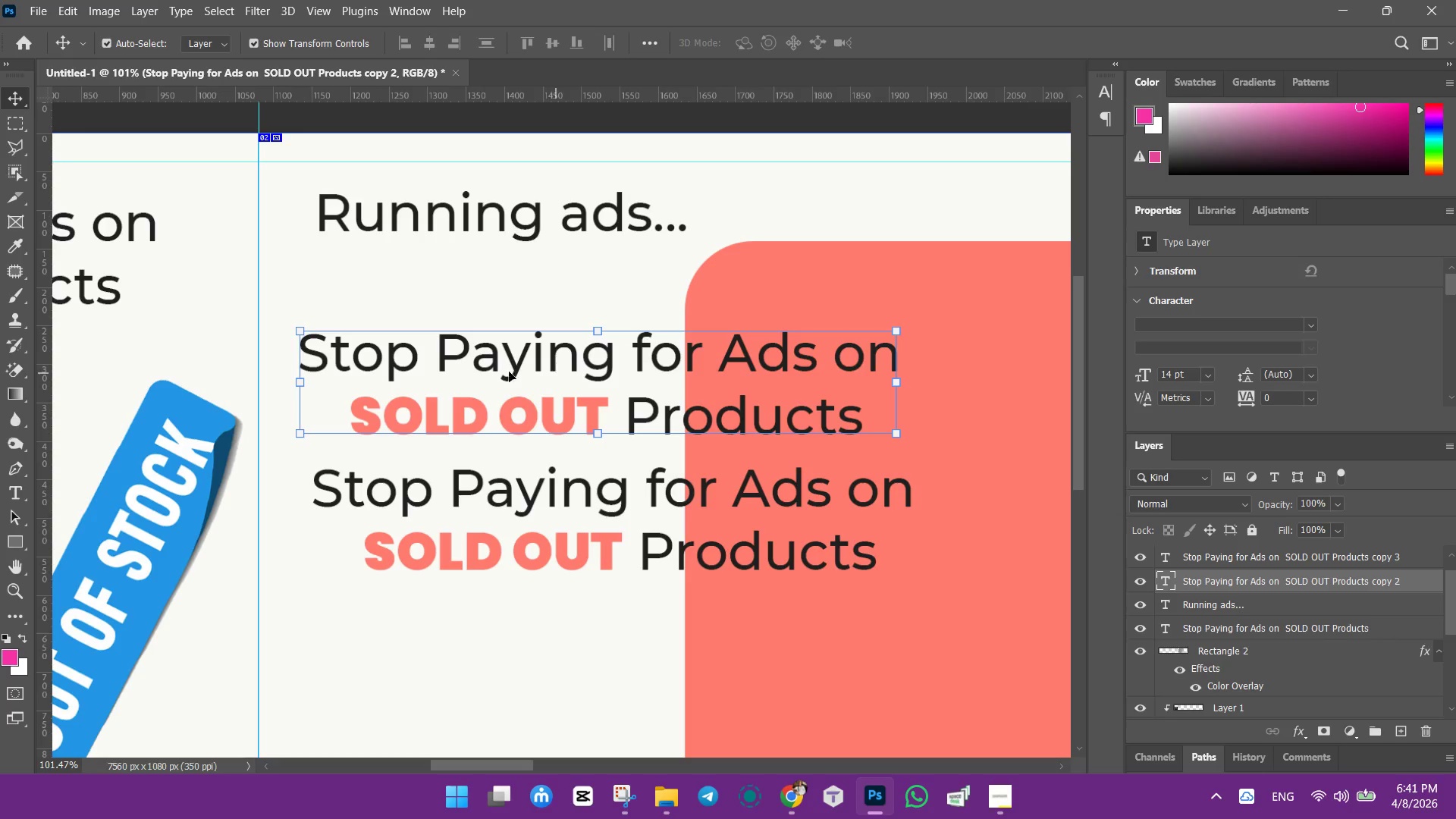 
wait(8.56)
 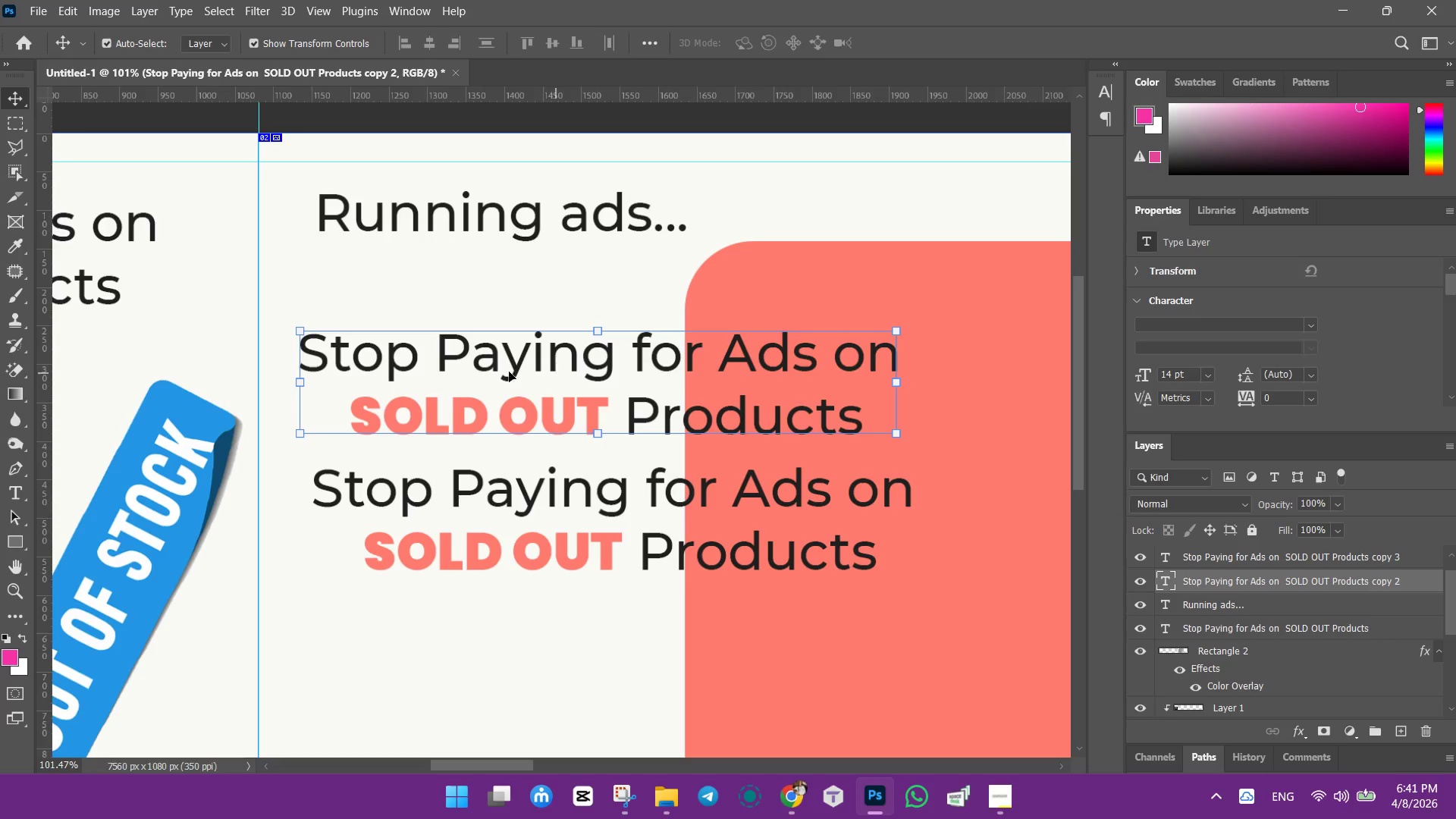 
left_click([19, 489])
 